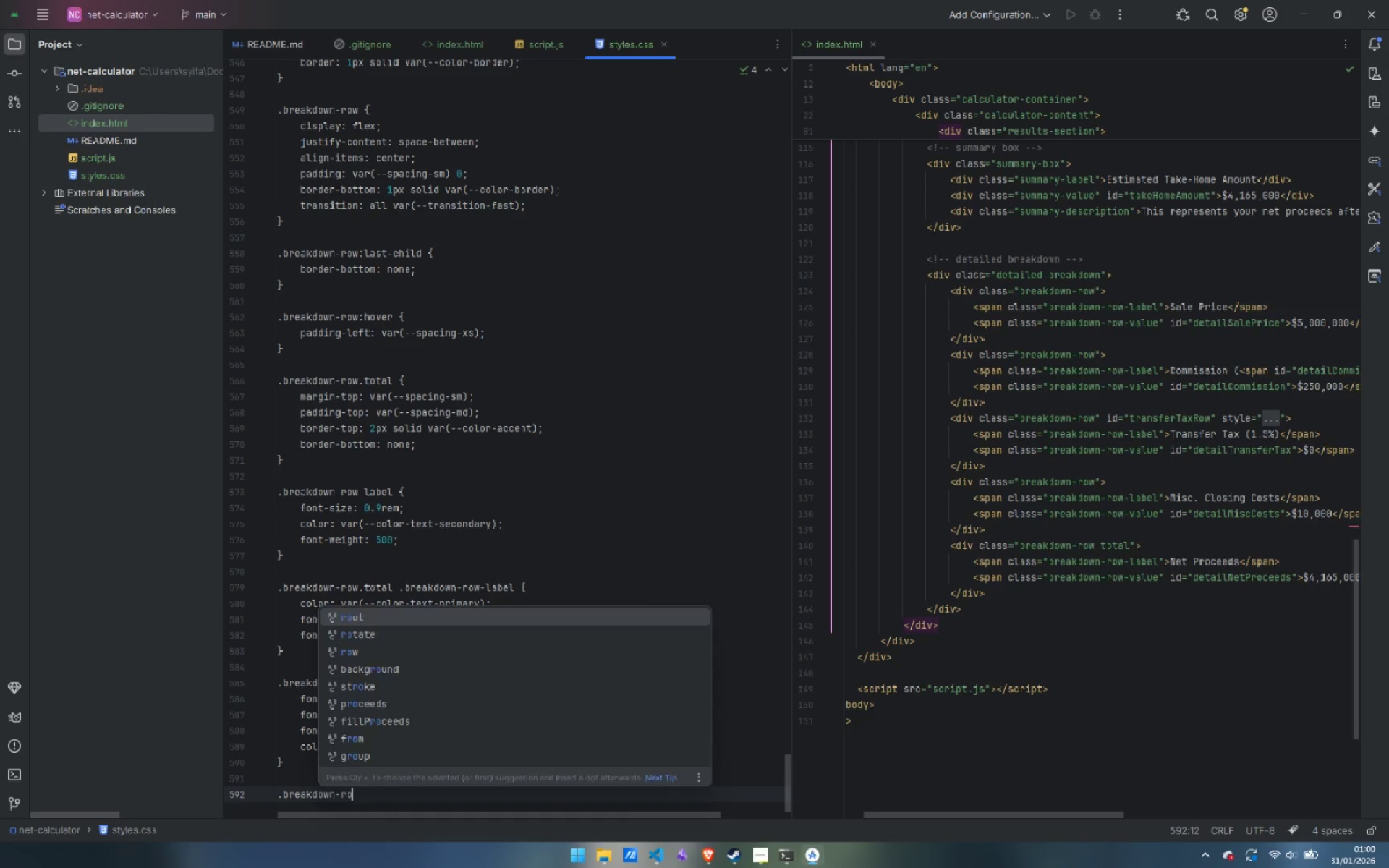 
key(Control+O)
 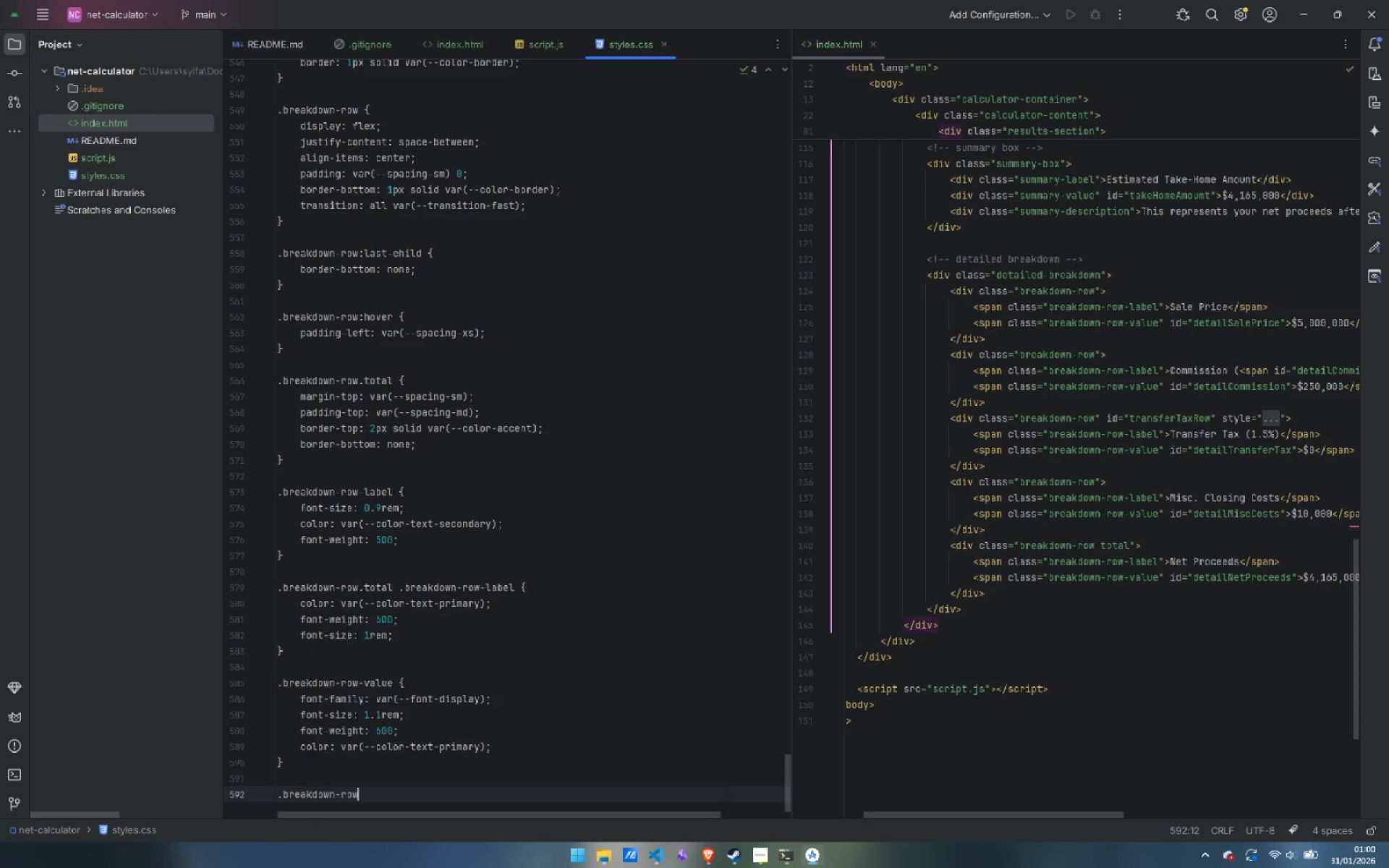 
key(Control+W)
 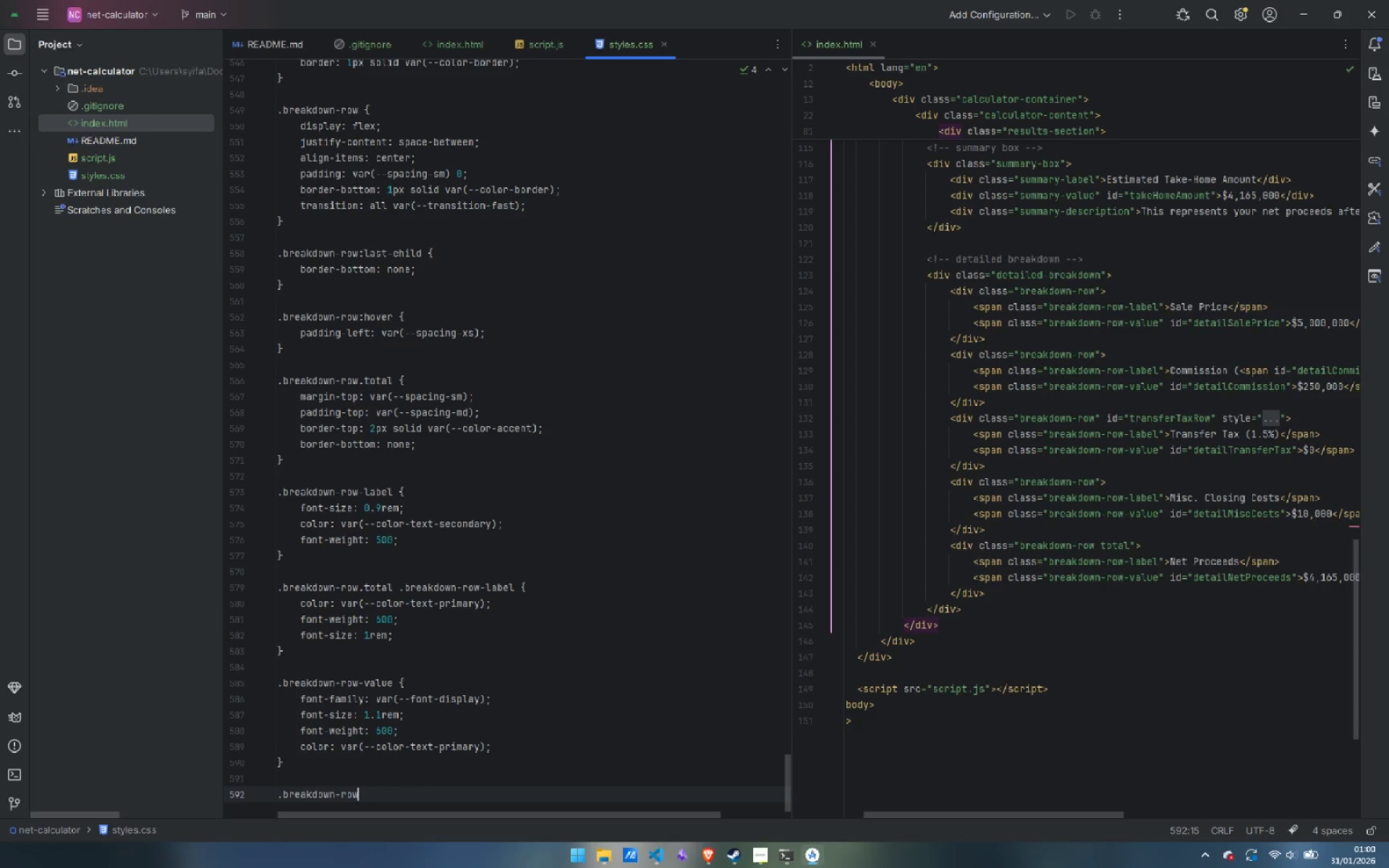 
key(Control+Period)
 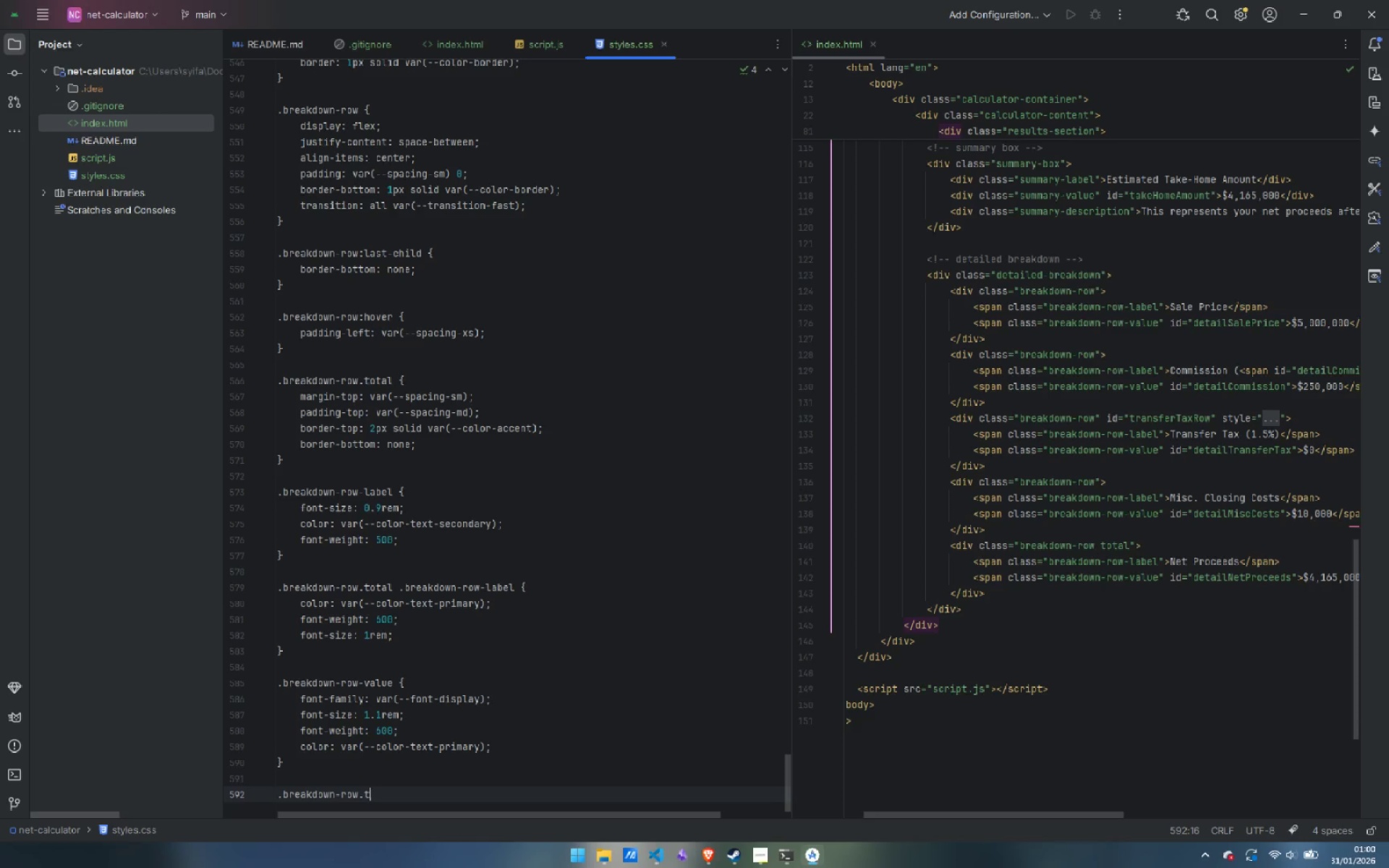 
key(Control+T)
 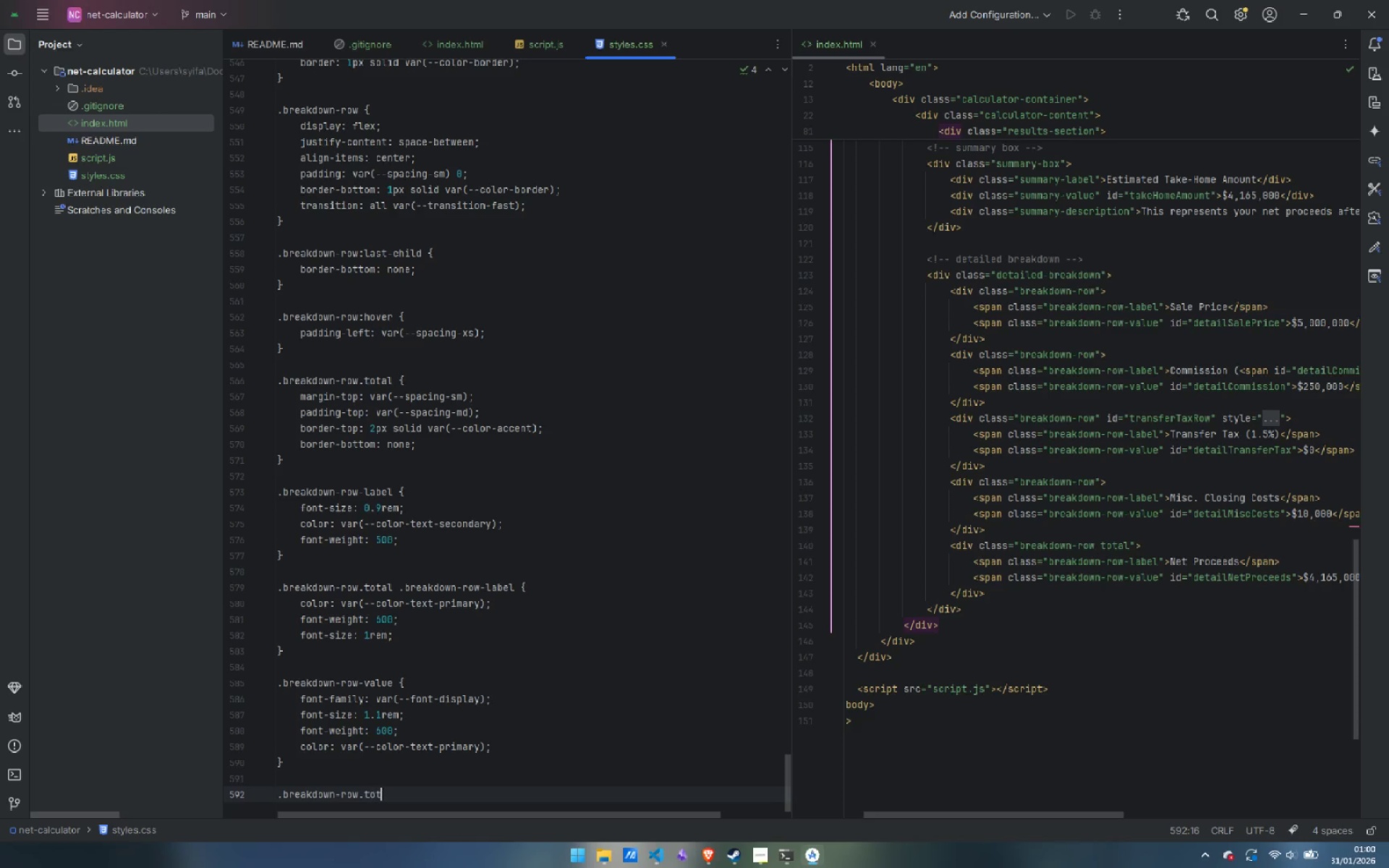 
key(Control+O)
 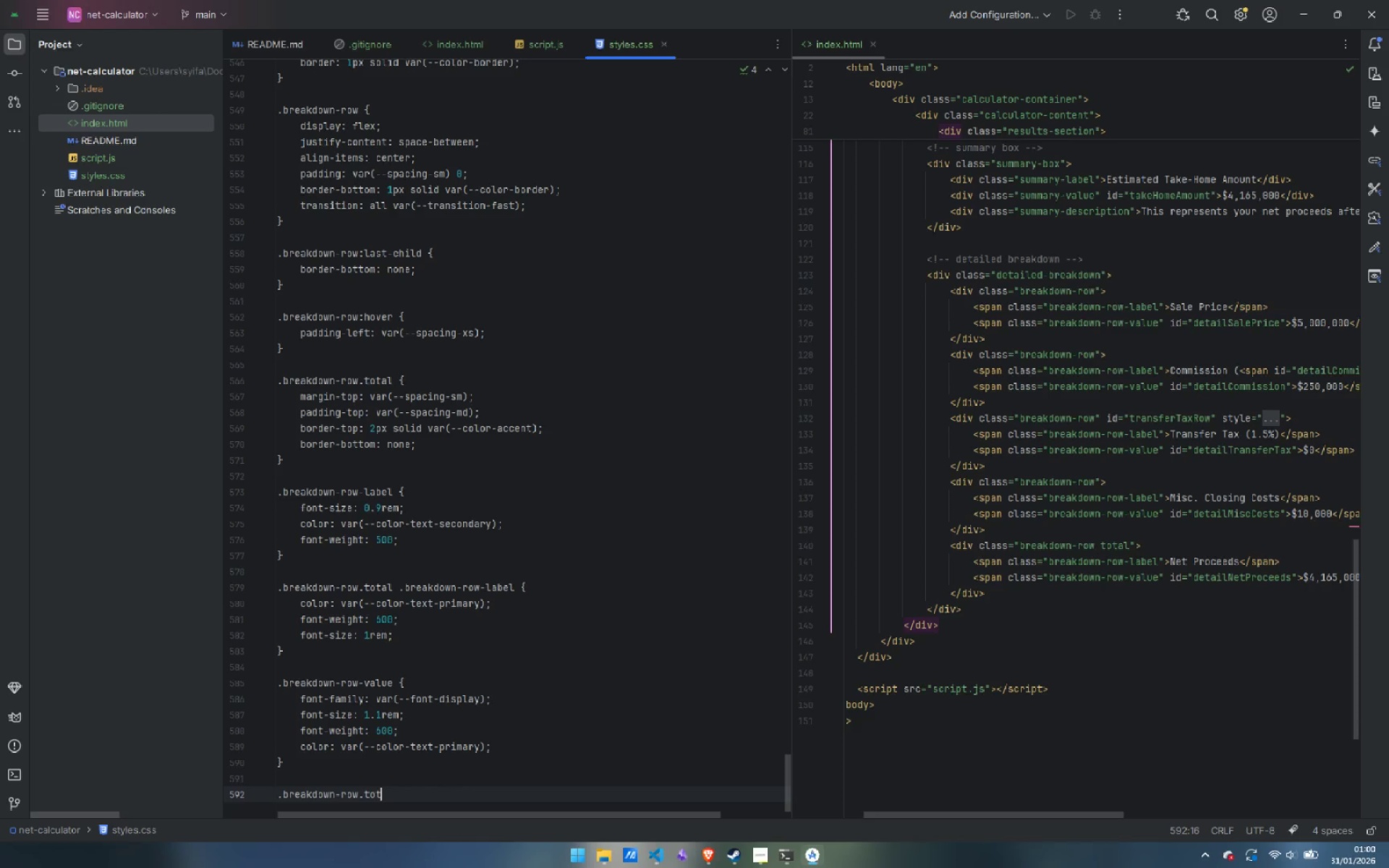 
key(Control+T)
 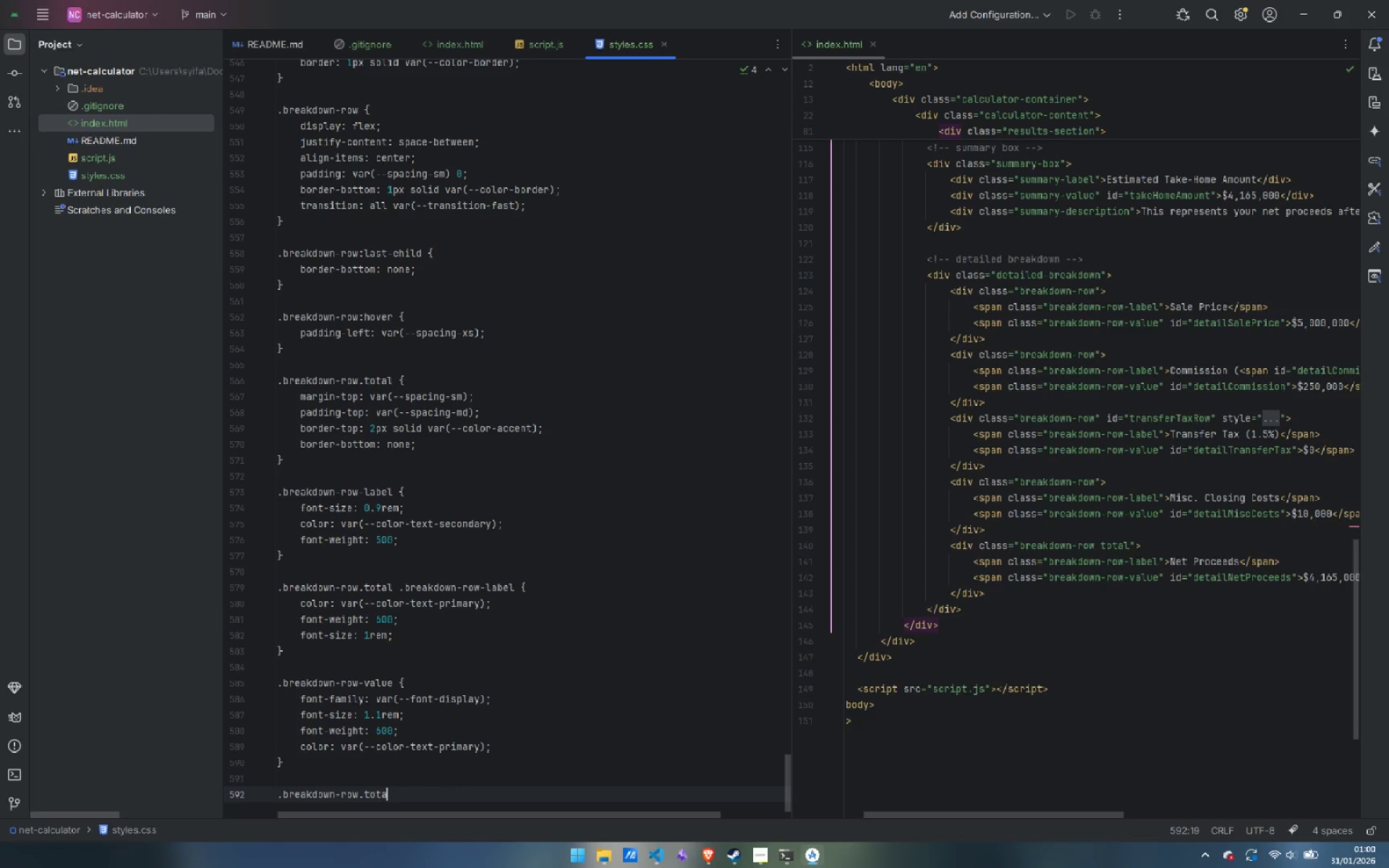 
key(Control+A)
 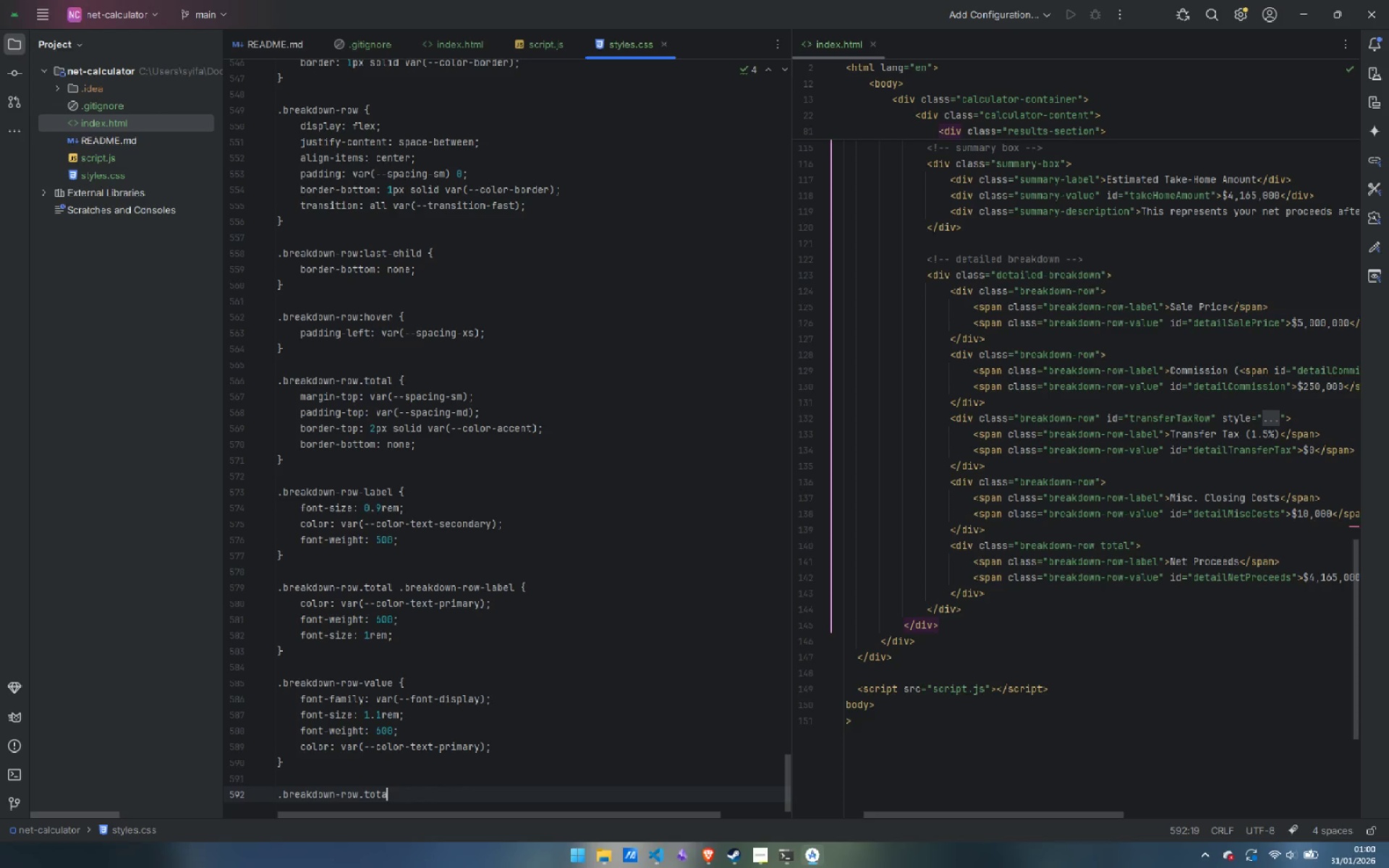 
key(Control+L)
 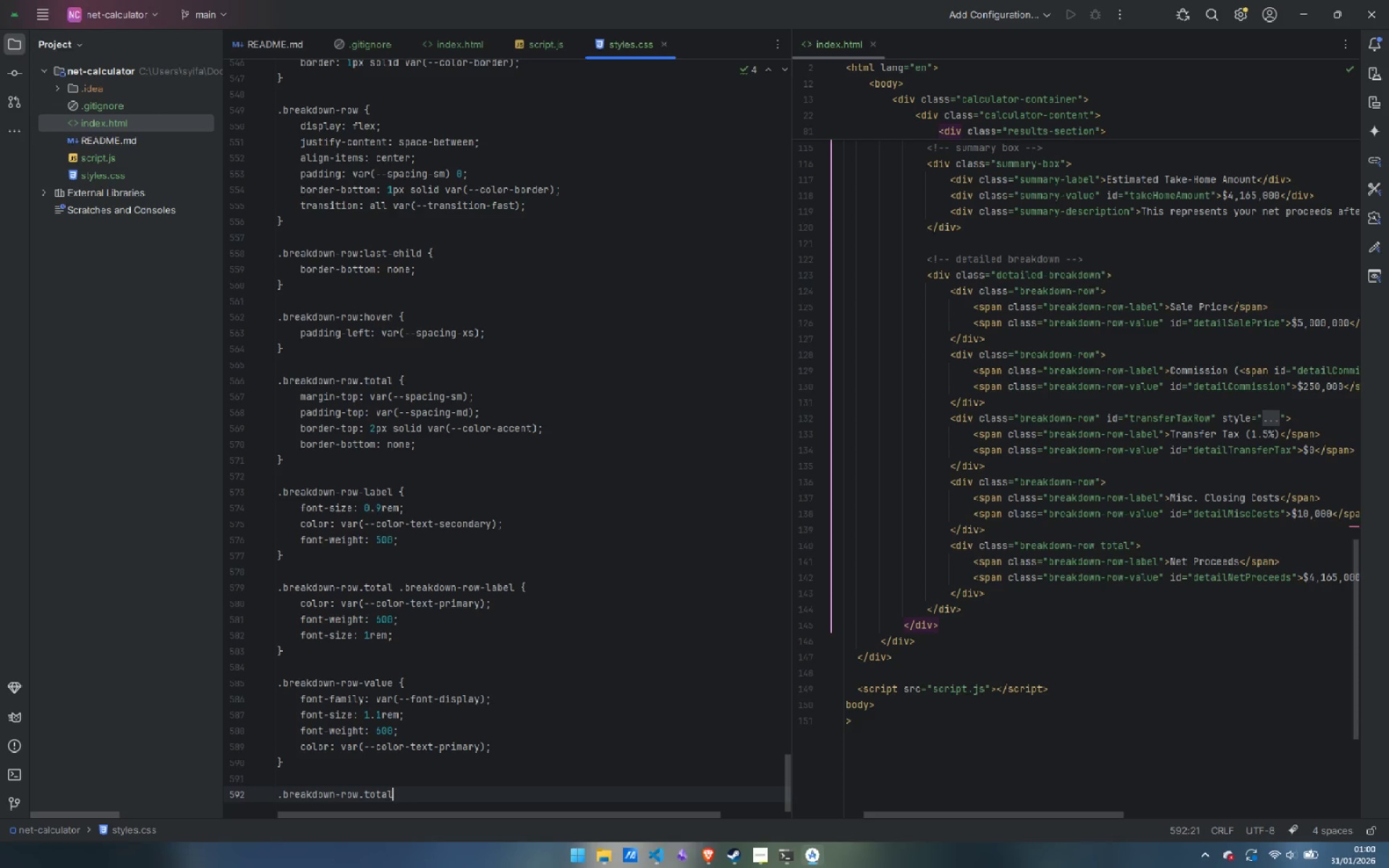 
key(Control+Space)
 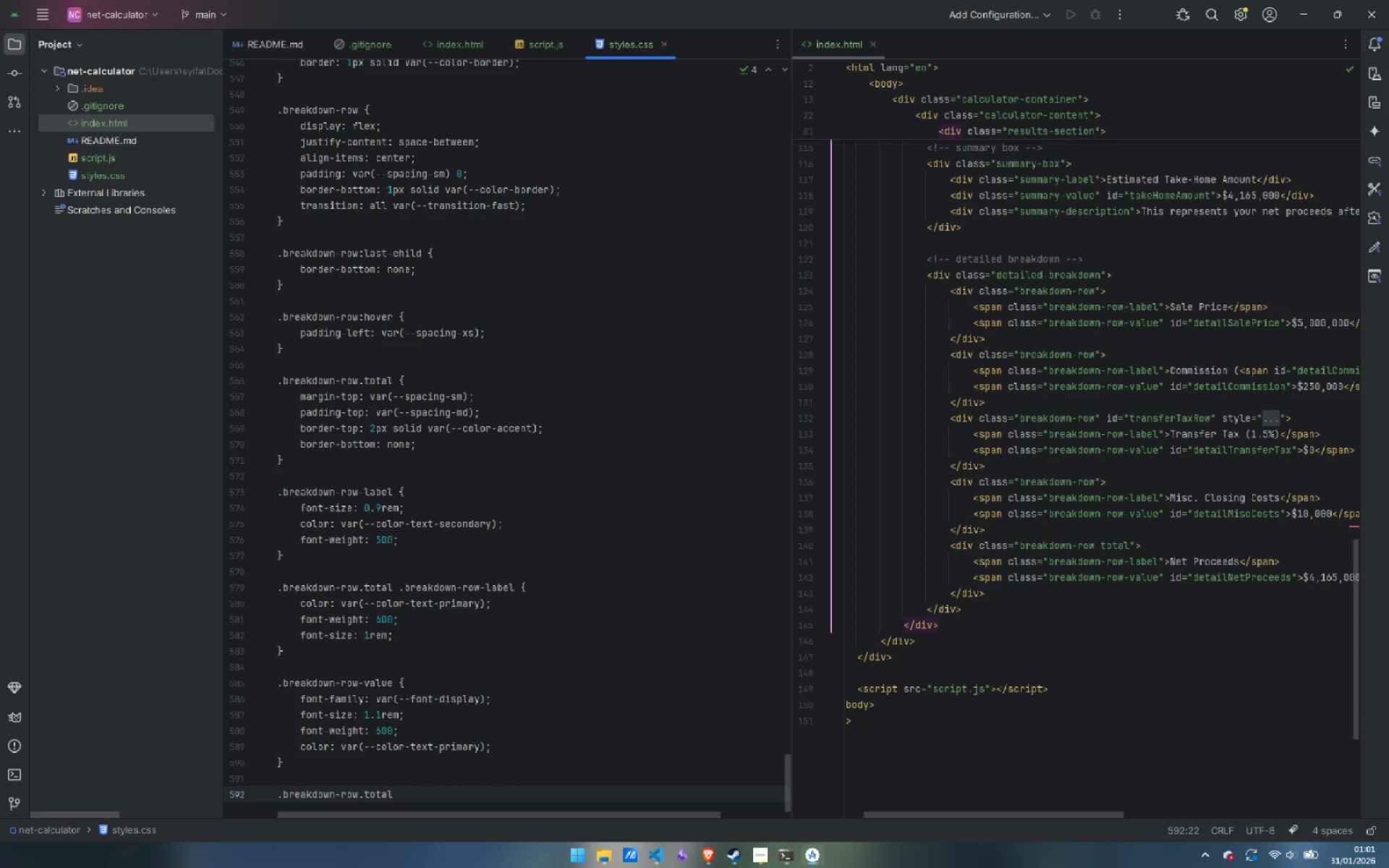 
key(Control+Period)
 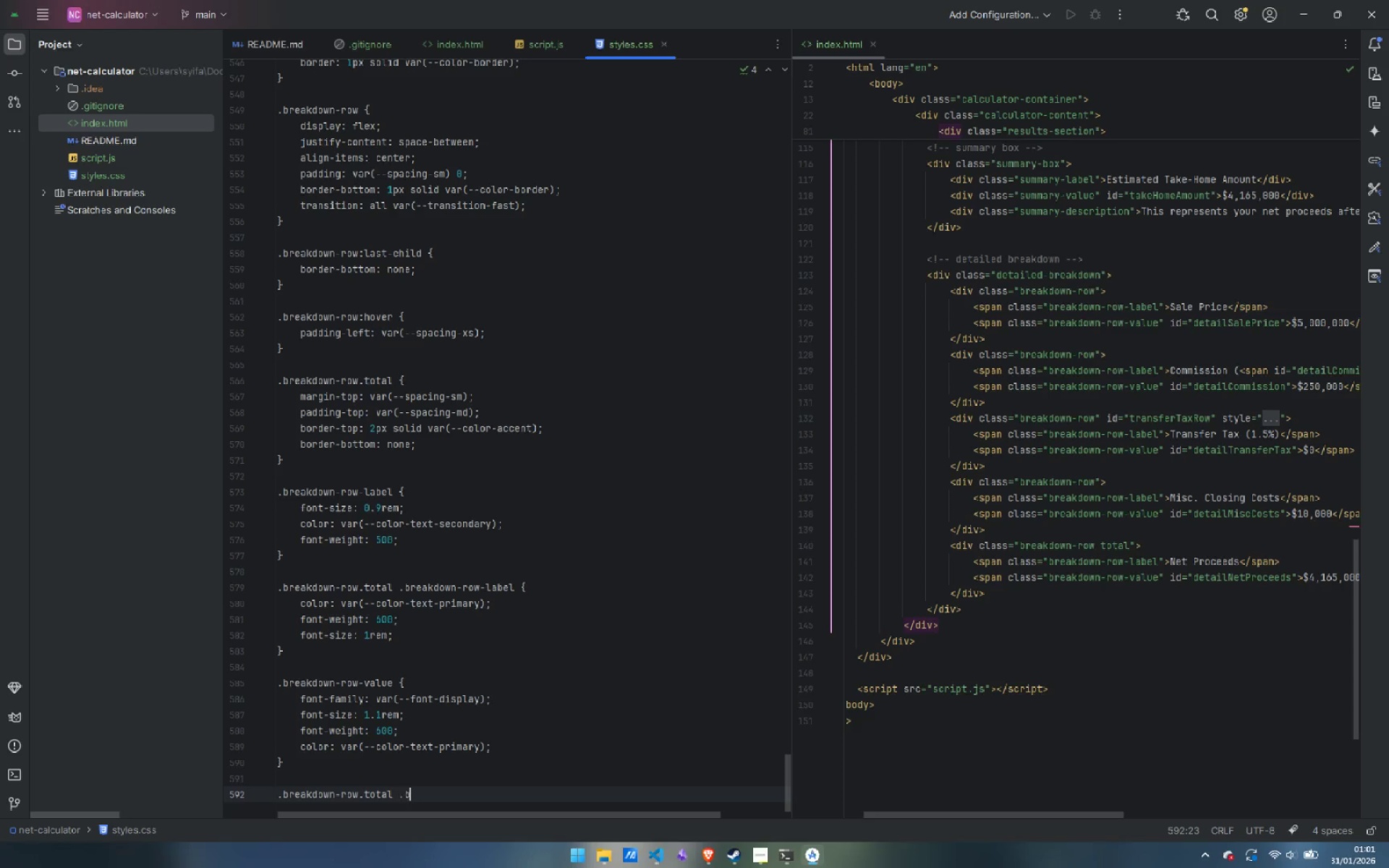 
key(Control+B)
 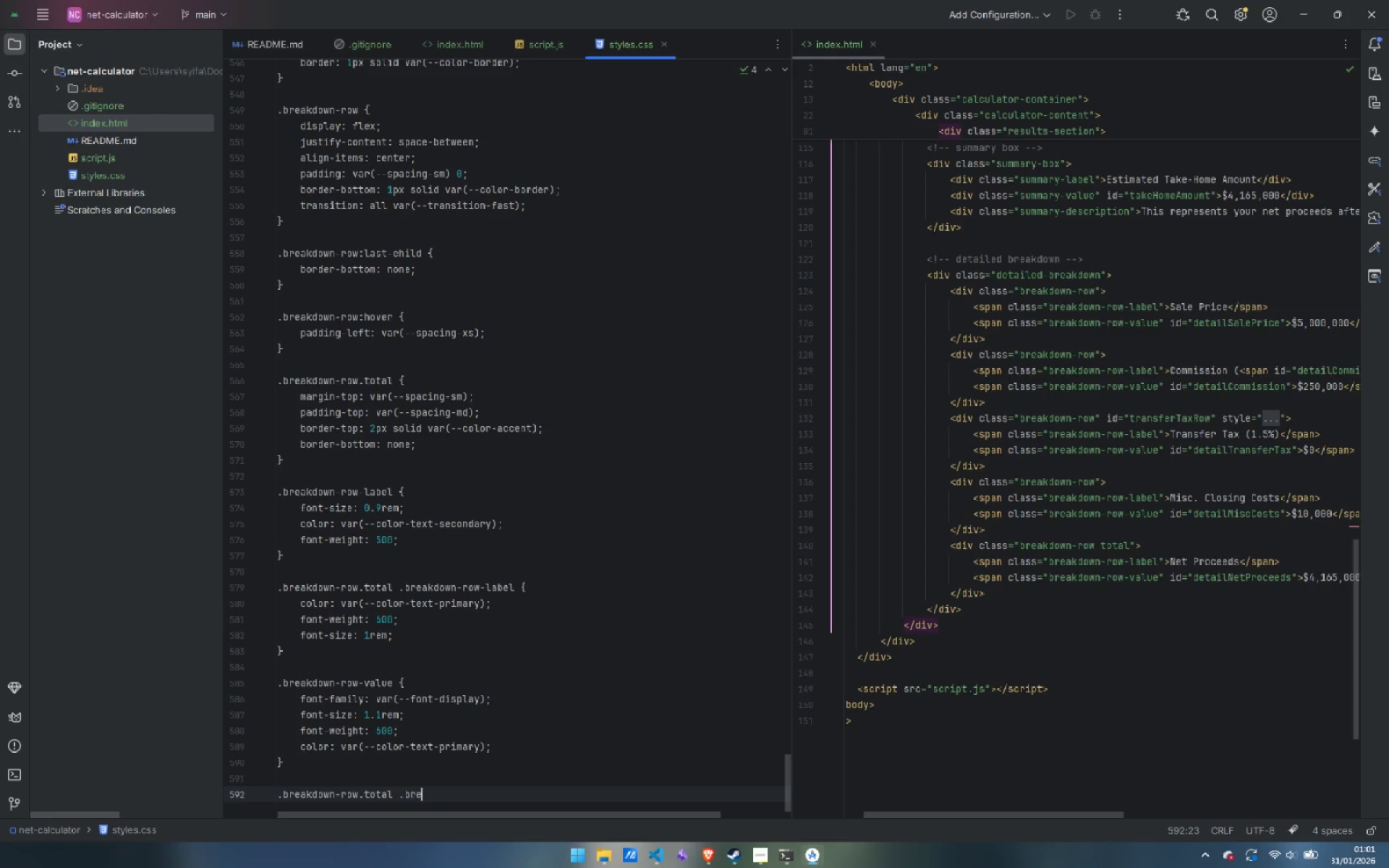 
key(Control+R)
 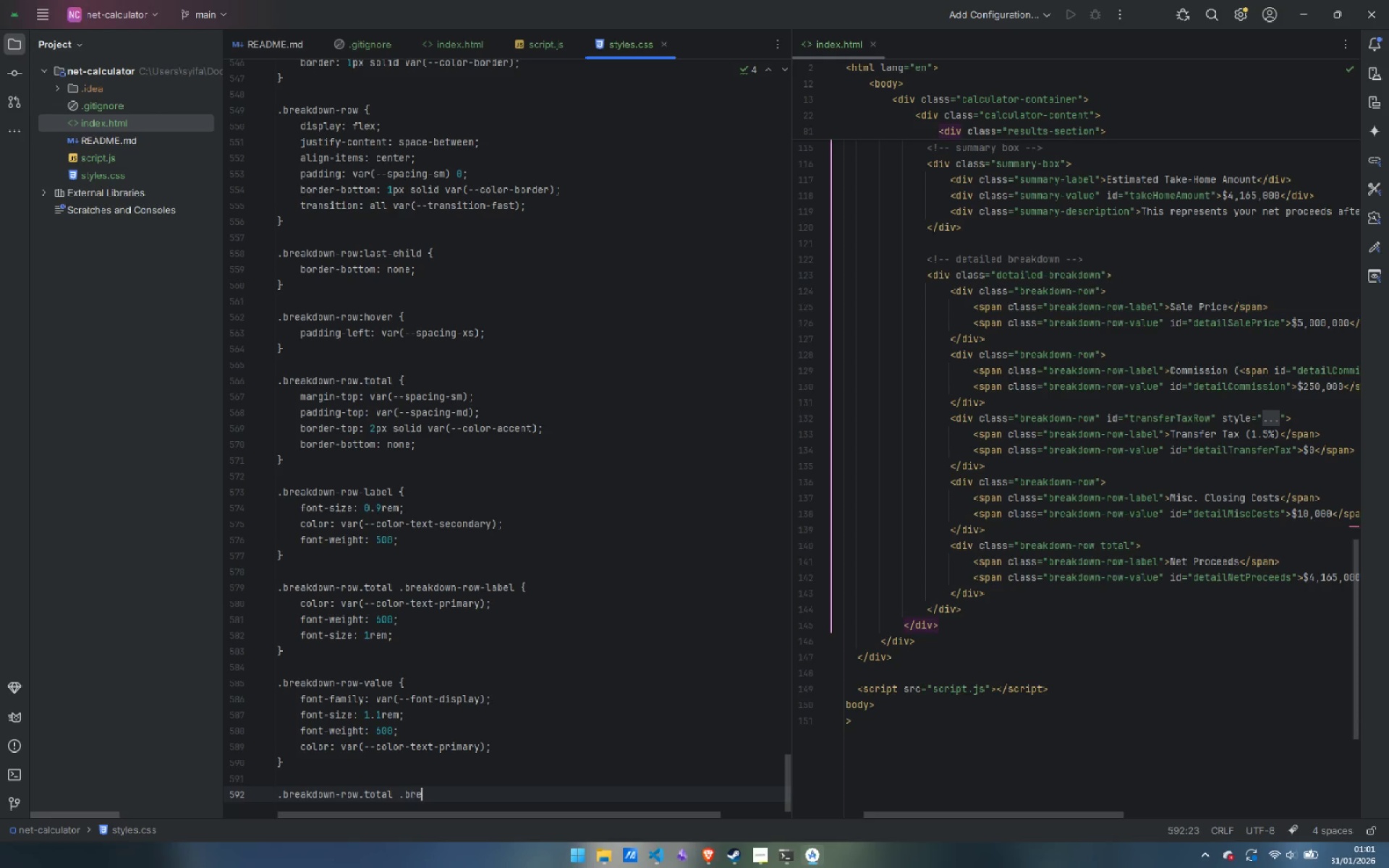 
key(Control+E)
 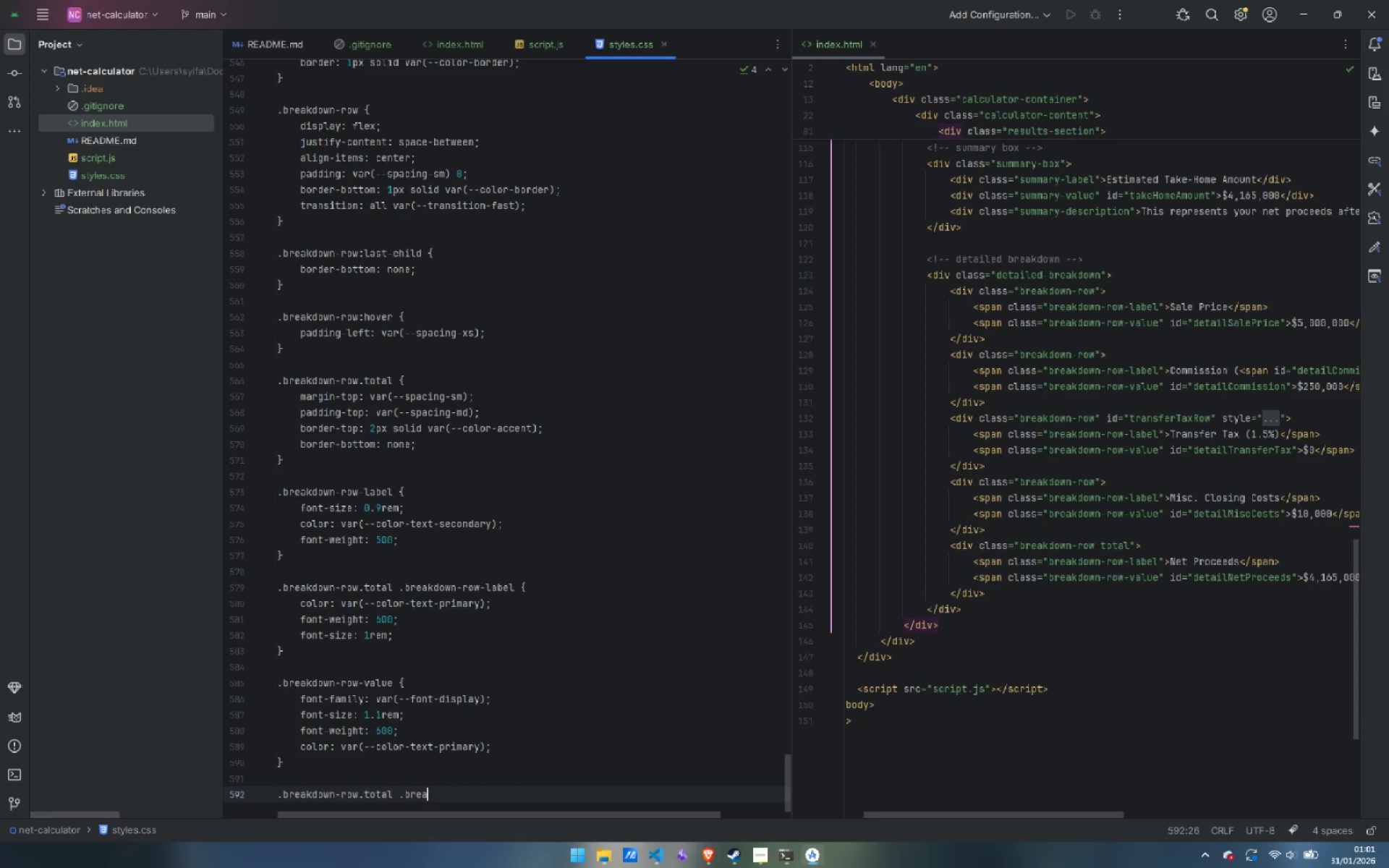 
key(Control+A)
 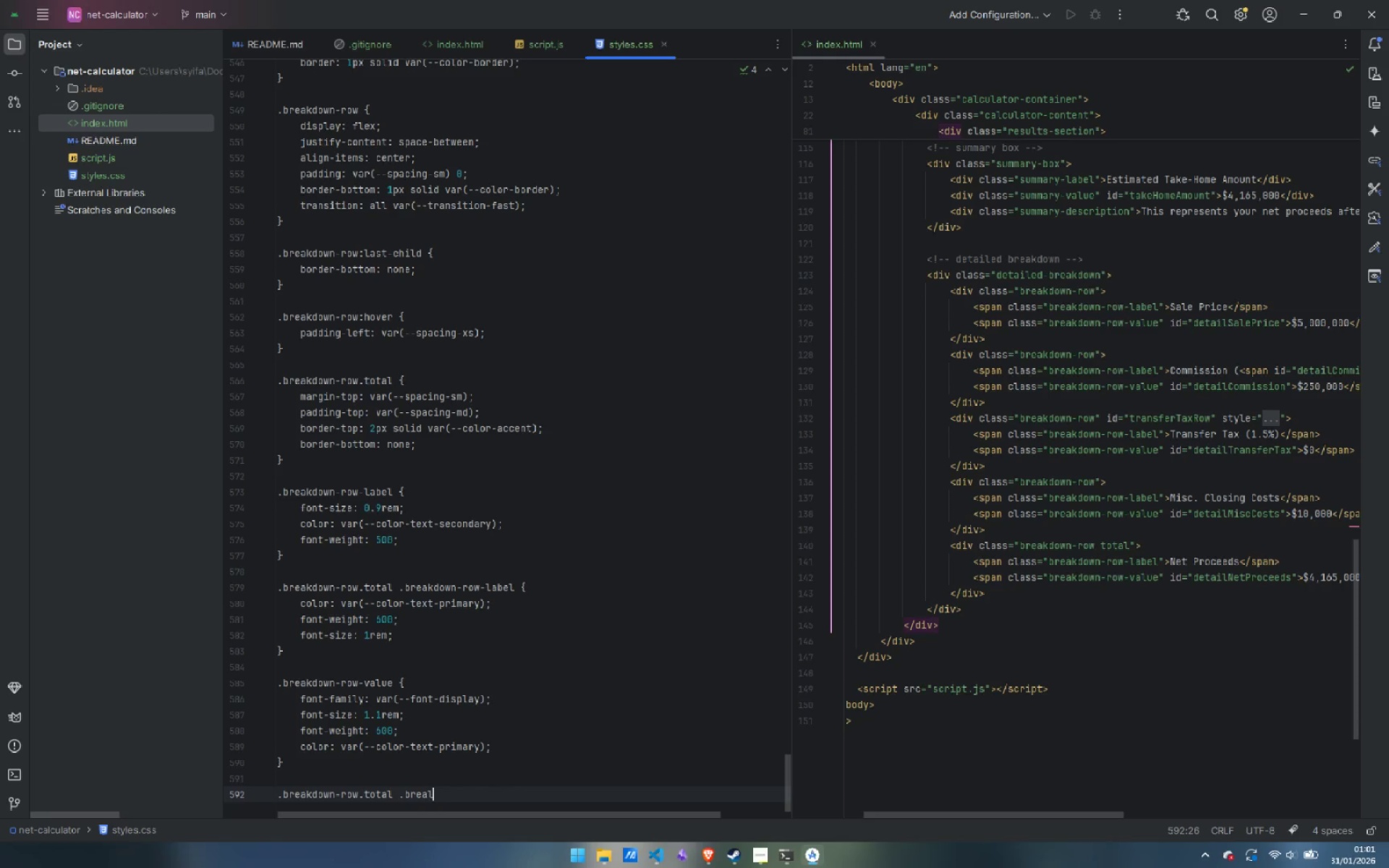 
key(Control+L)
 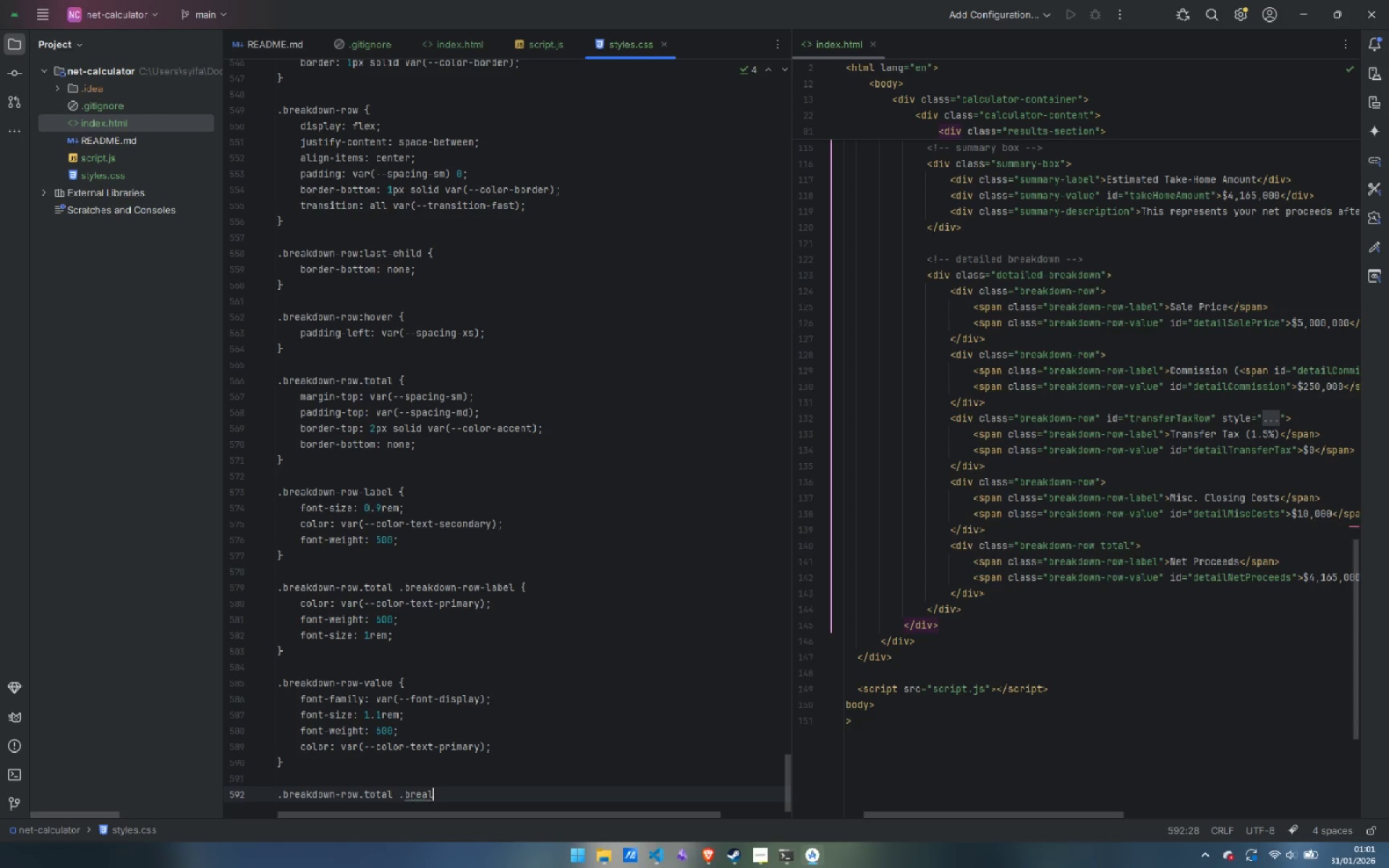 
key(Control+Backspace)
 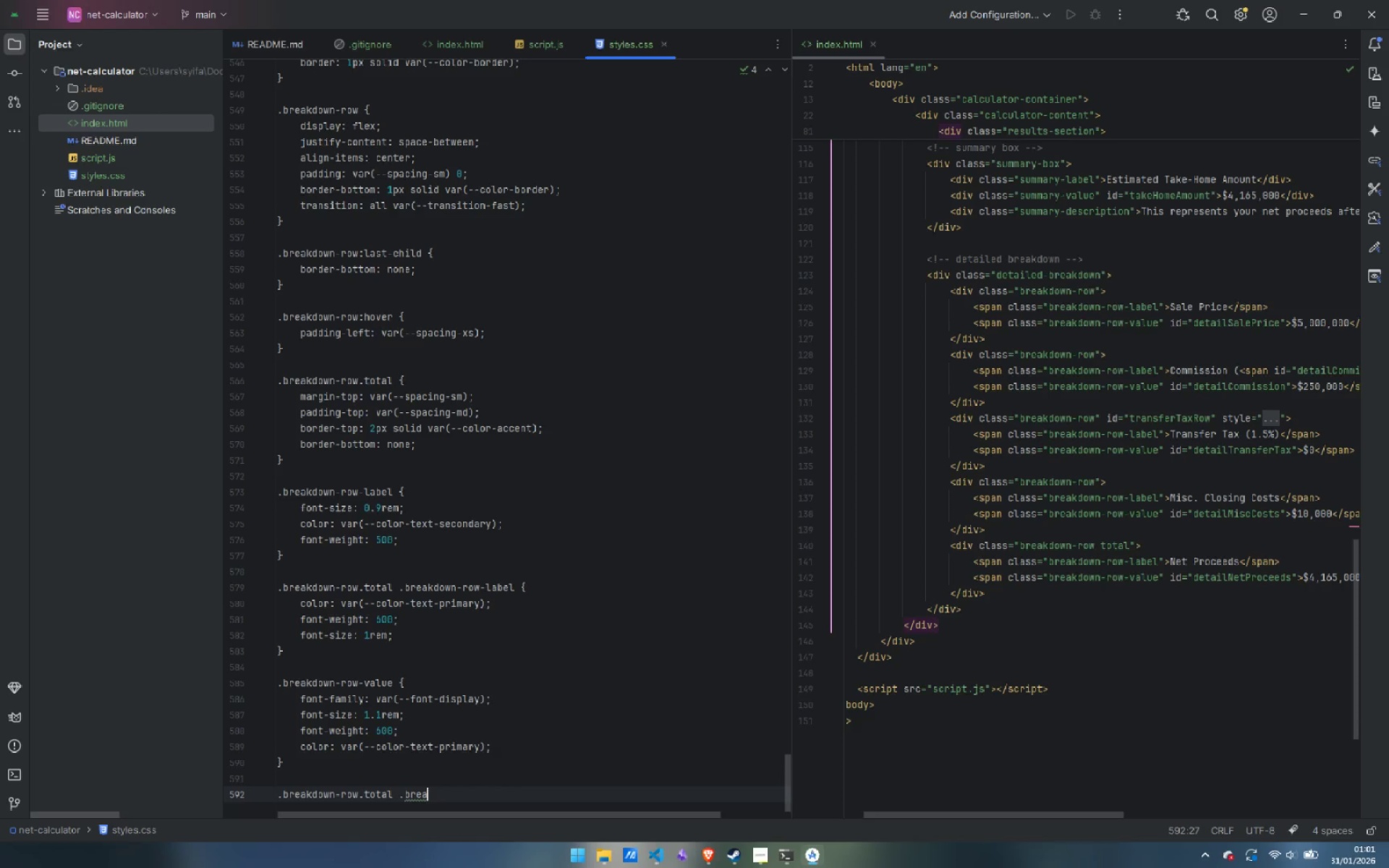 
key(Control+K)
 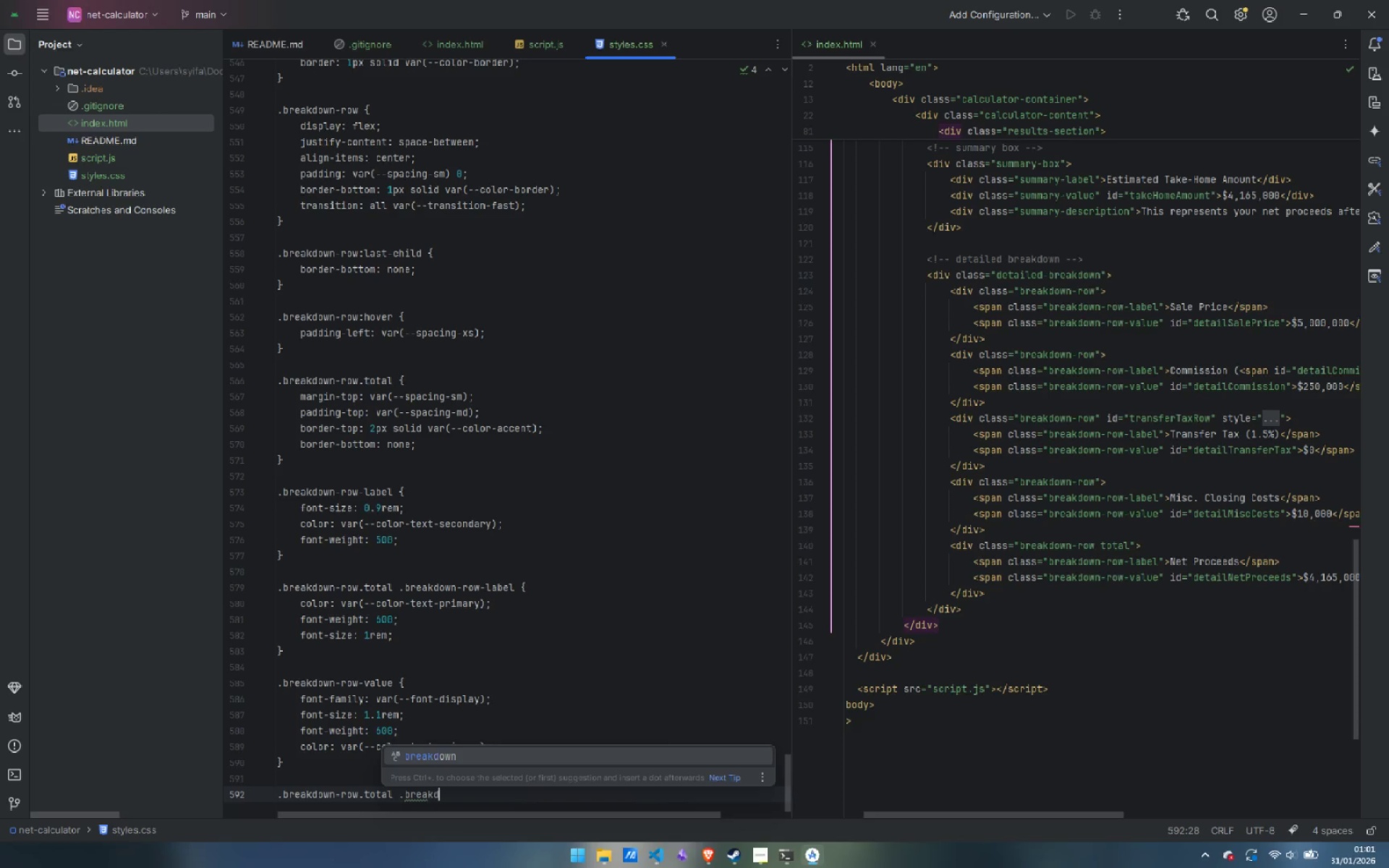 
key(Control+D)
 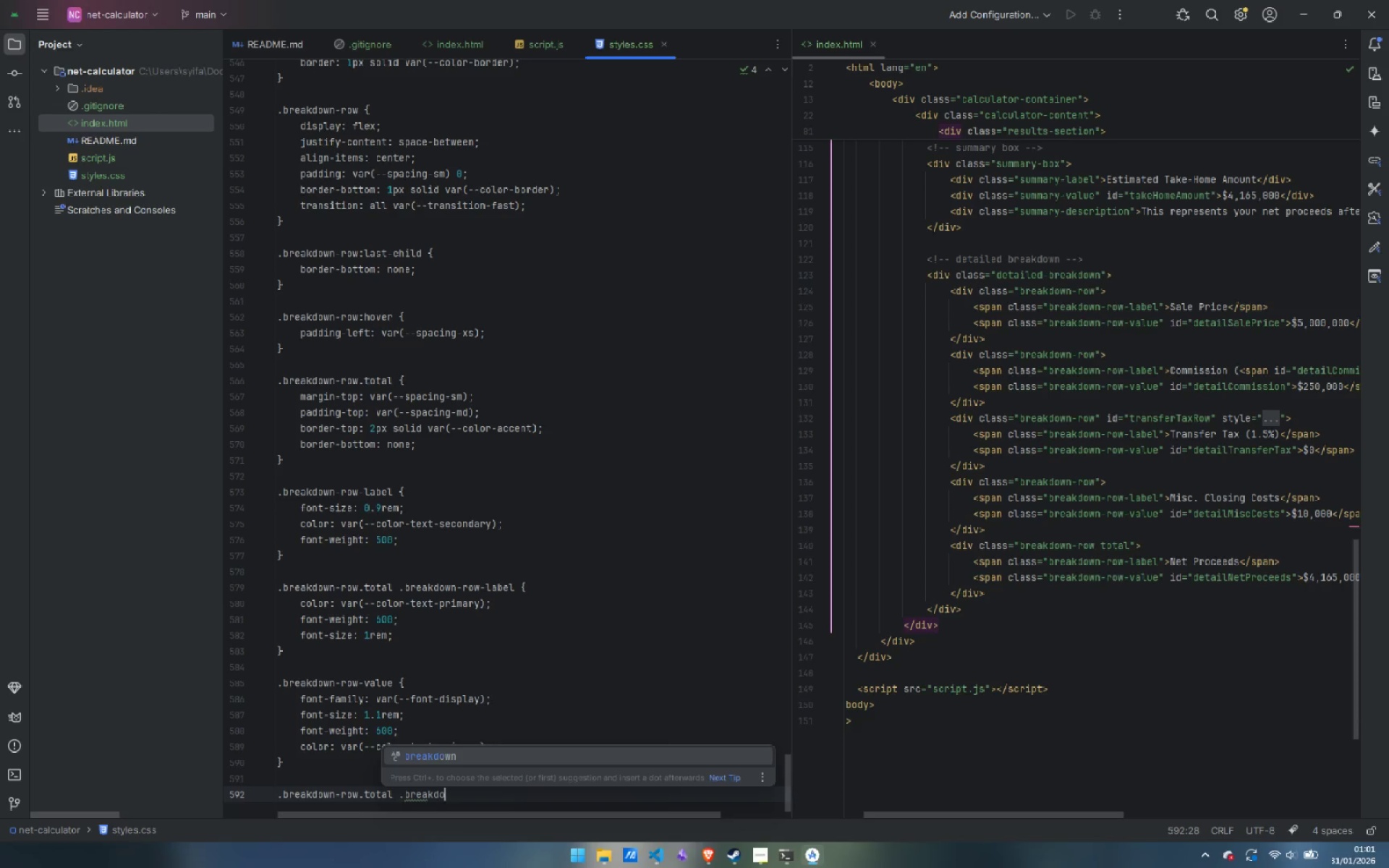 
key(Control+O)
 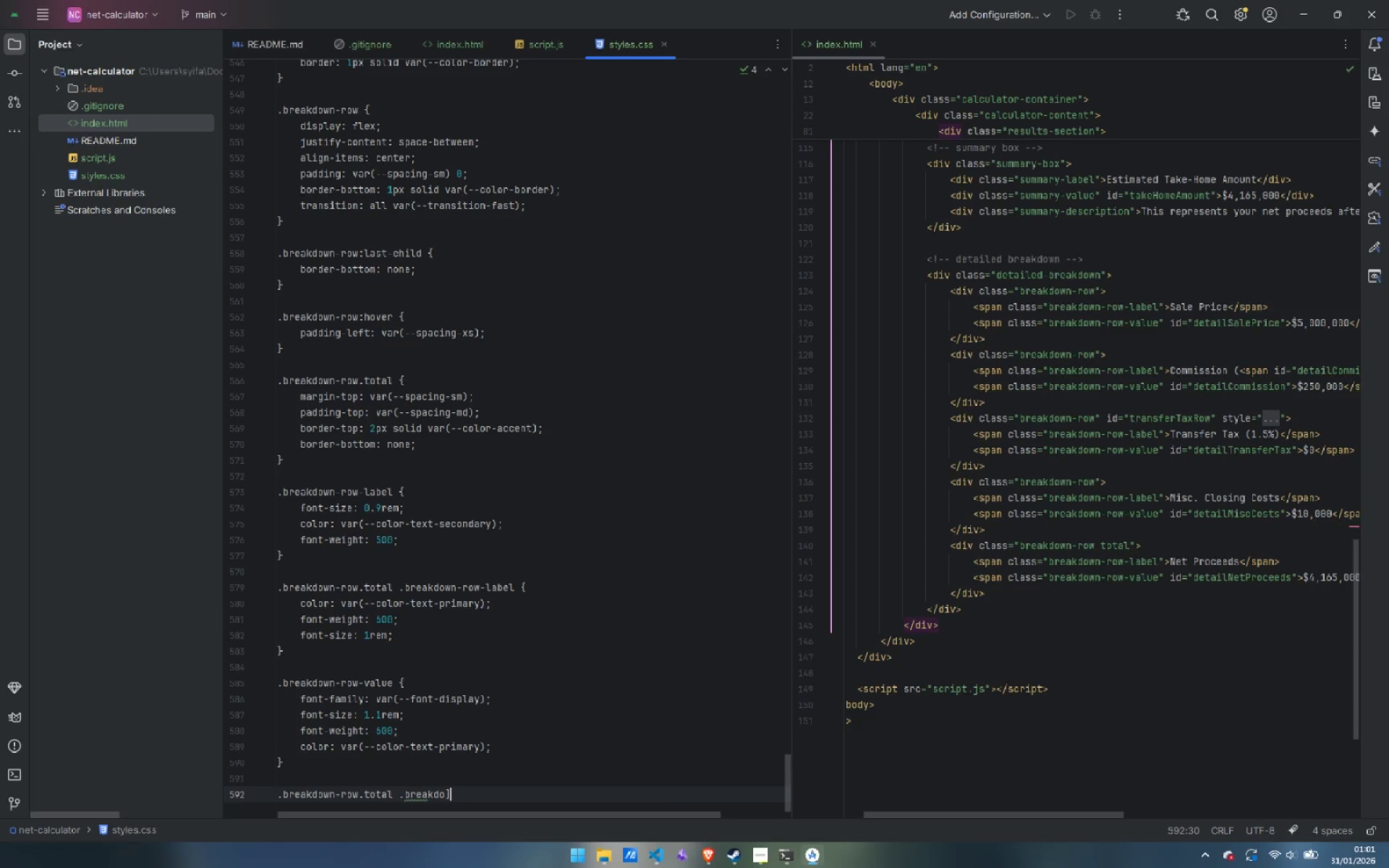 
key(Control+BracketRight)
 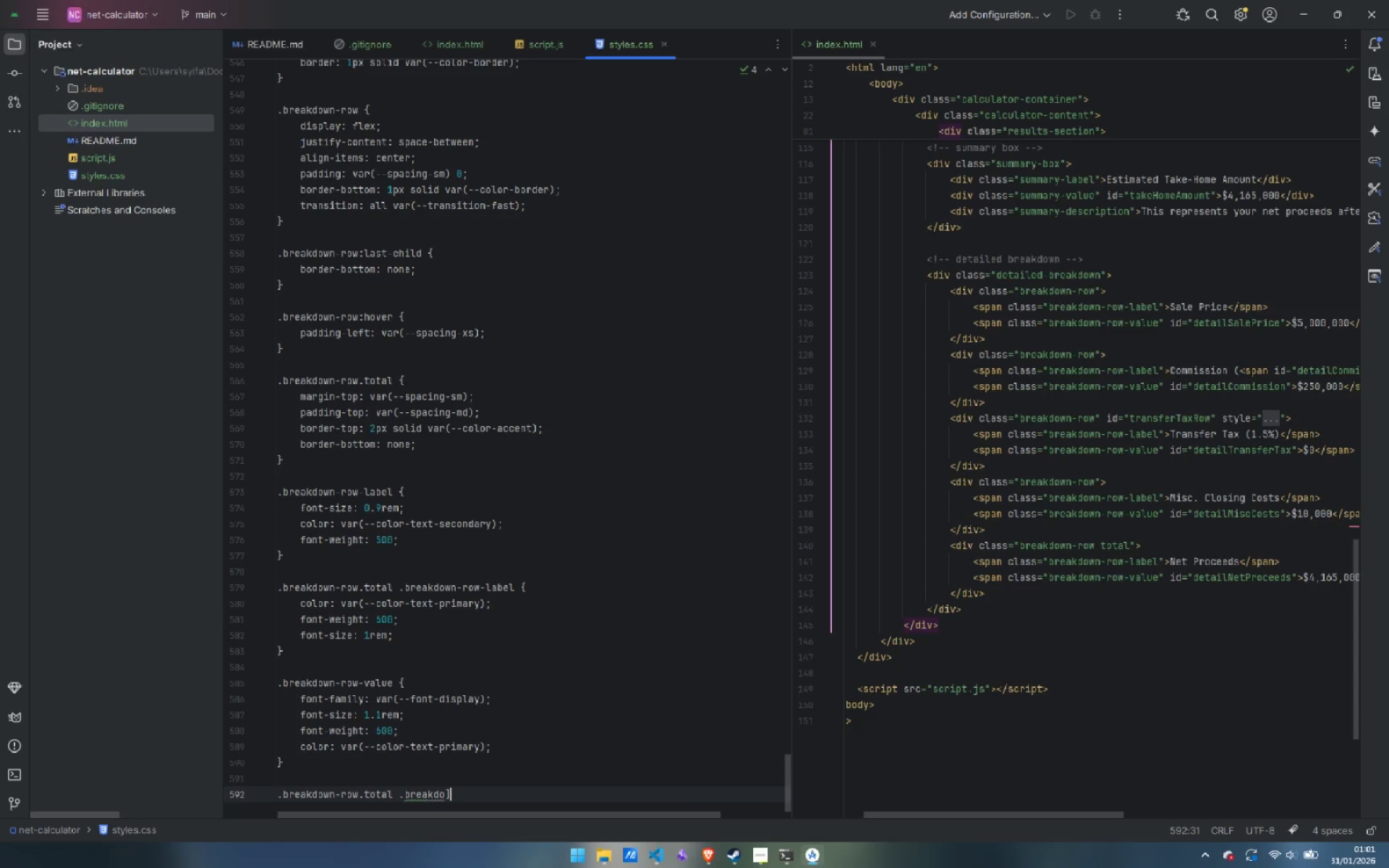 
key(Control+Backspace)
 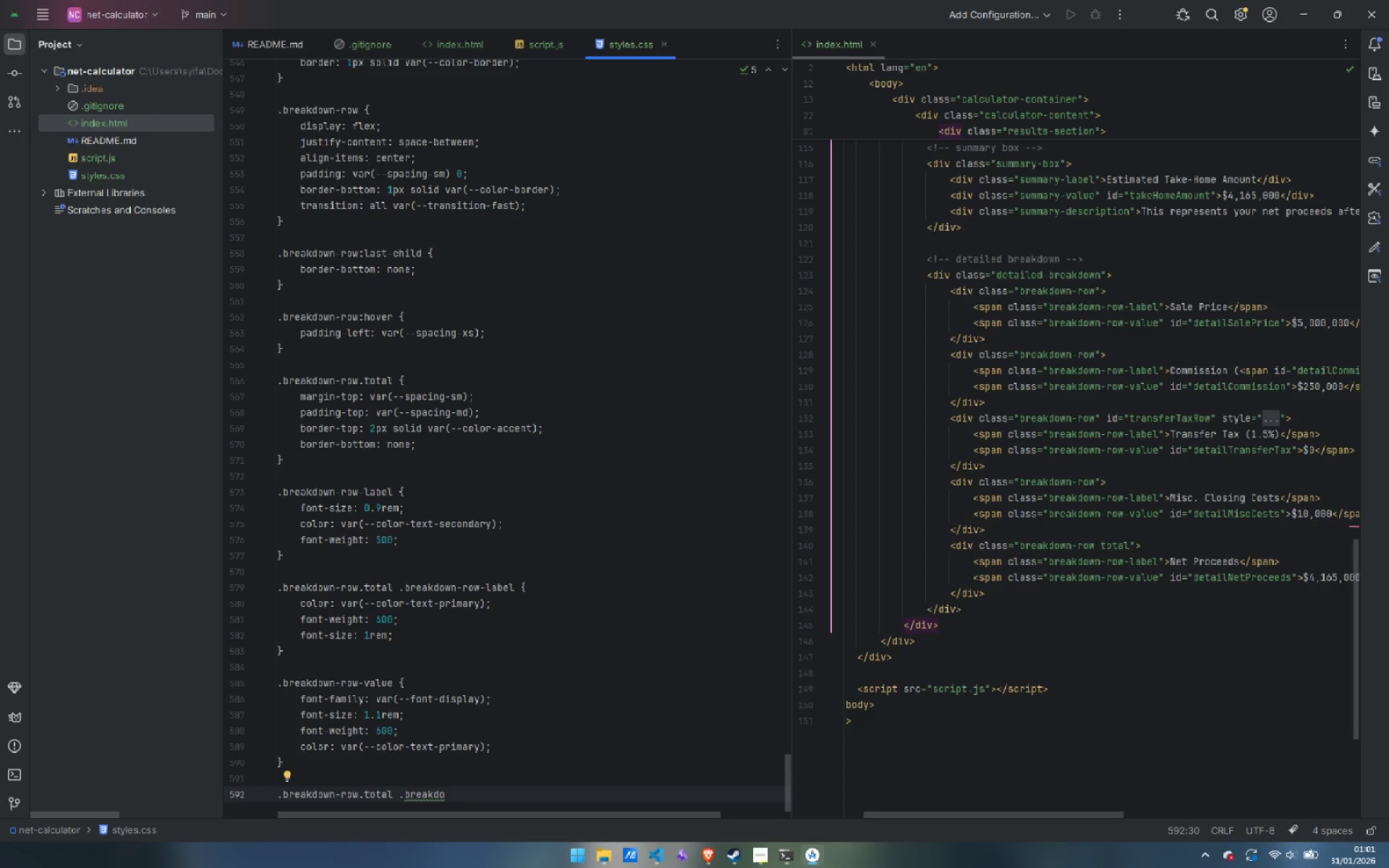 
key(Control+W)
 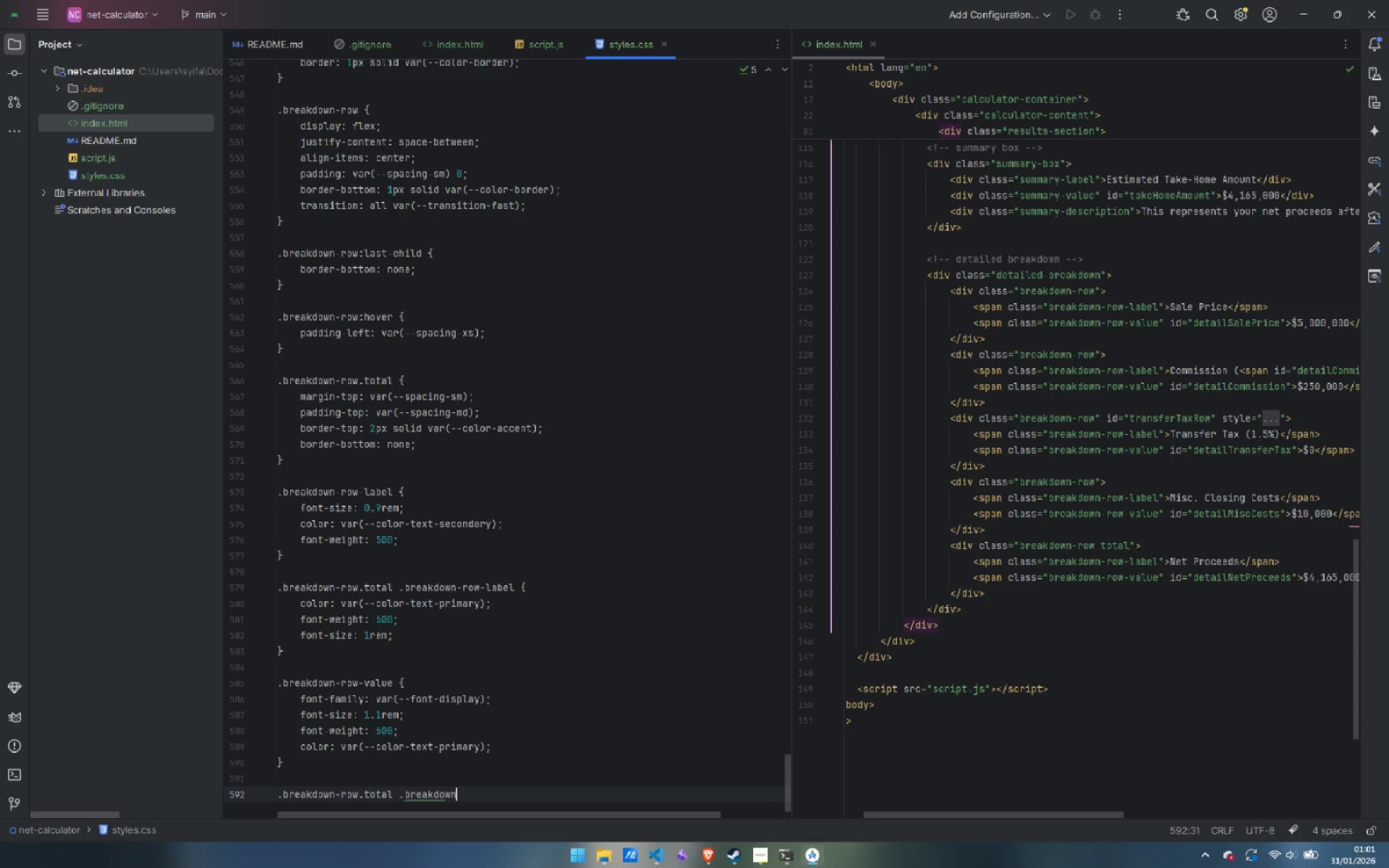 
key(Control+Enter)
 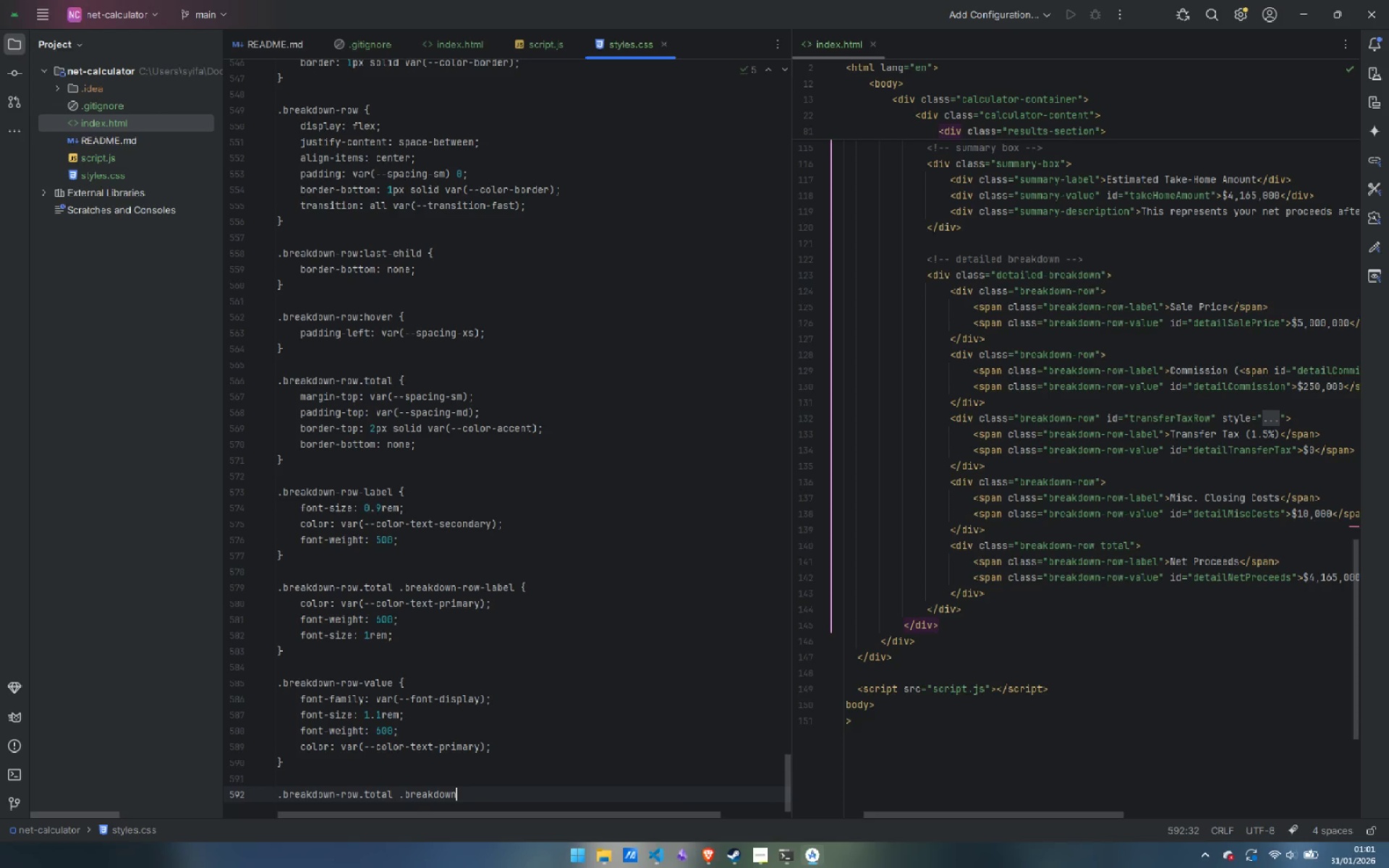 
key(Control+Period)
 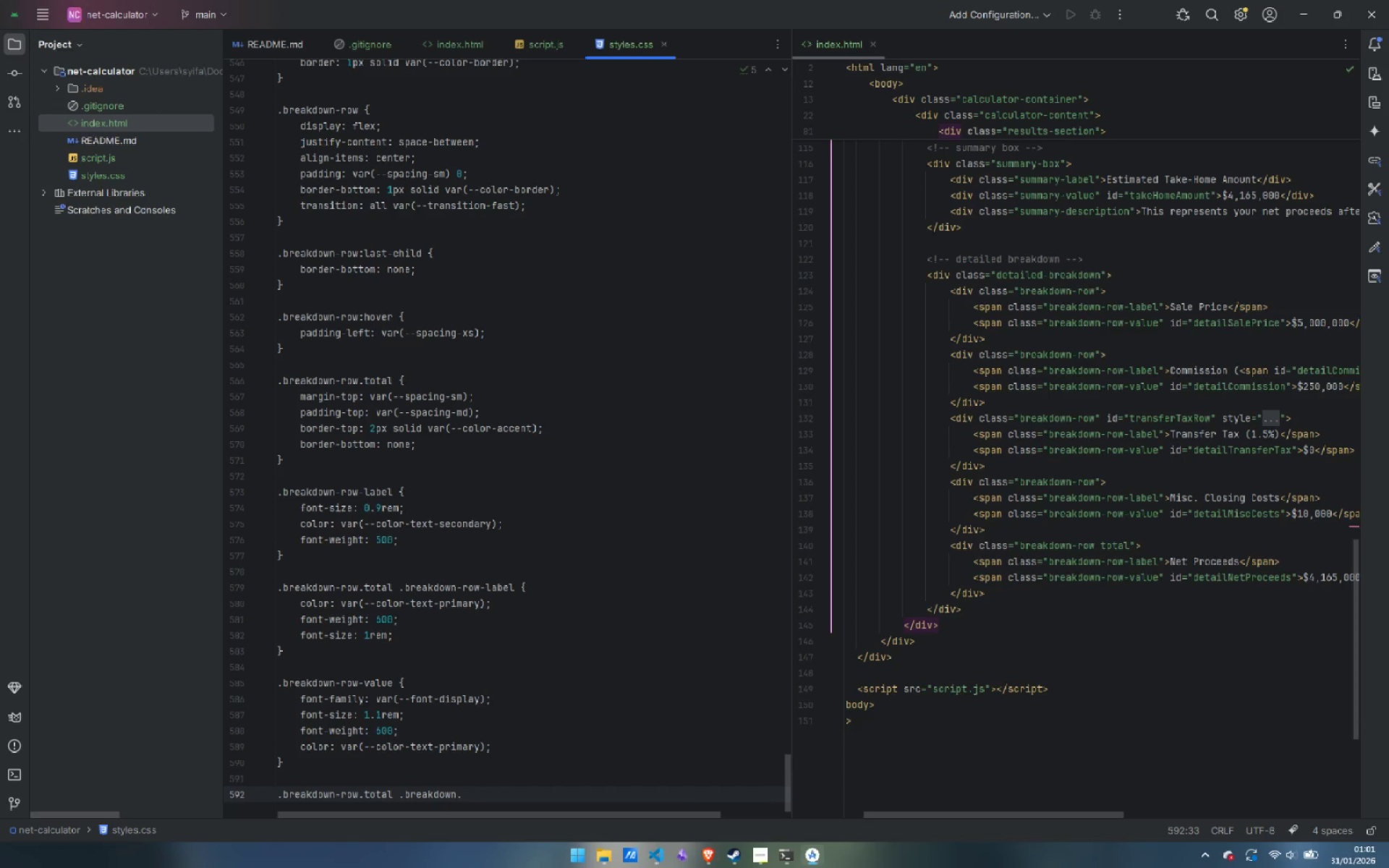 
key(Control+Backspace)
 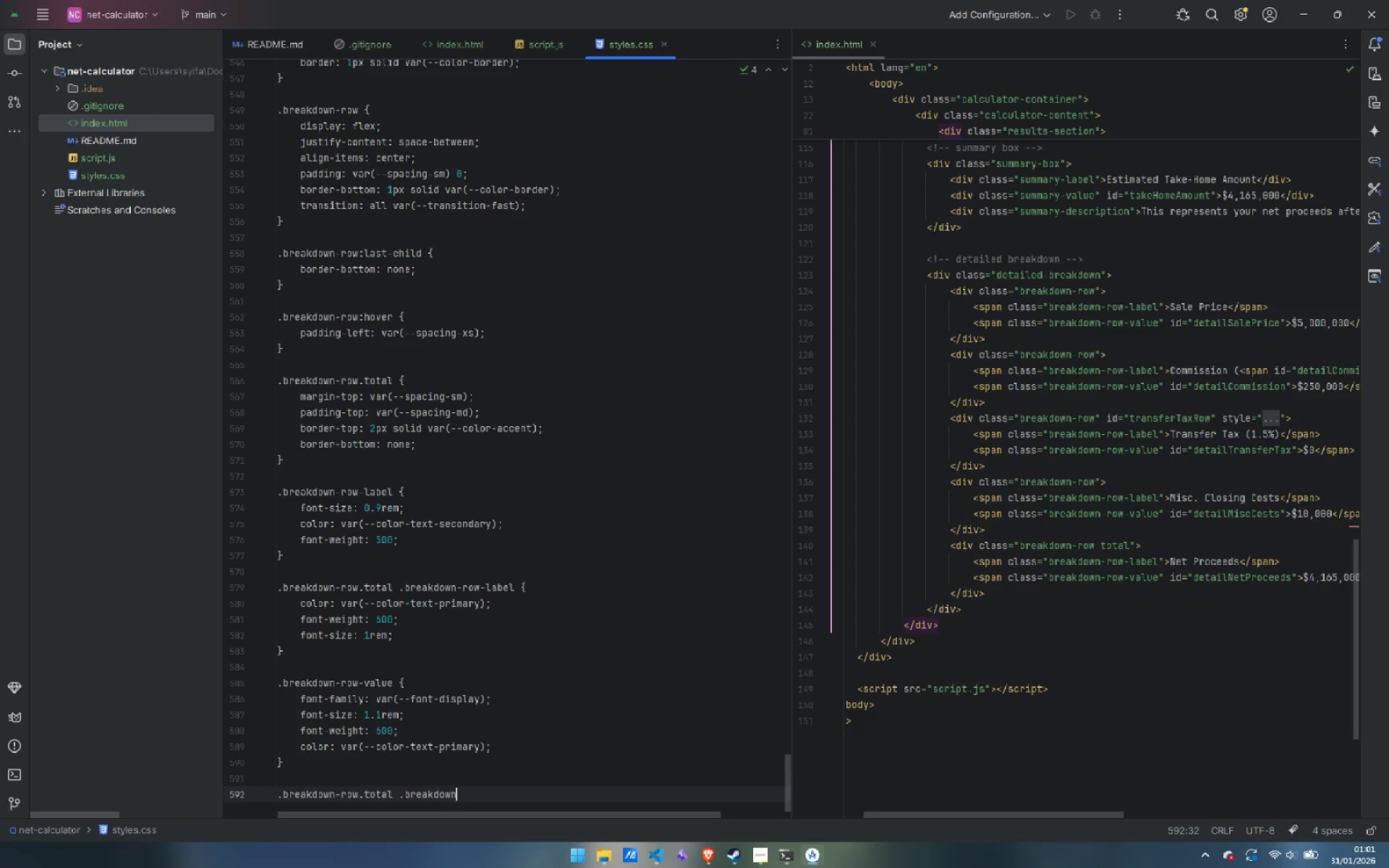 
key(Control+Minus)
 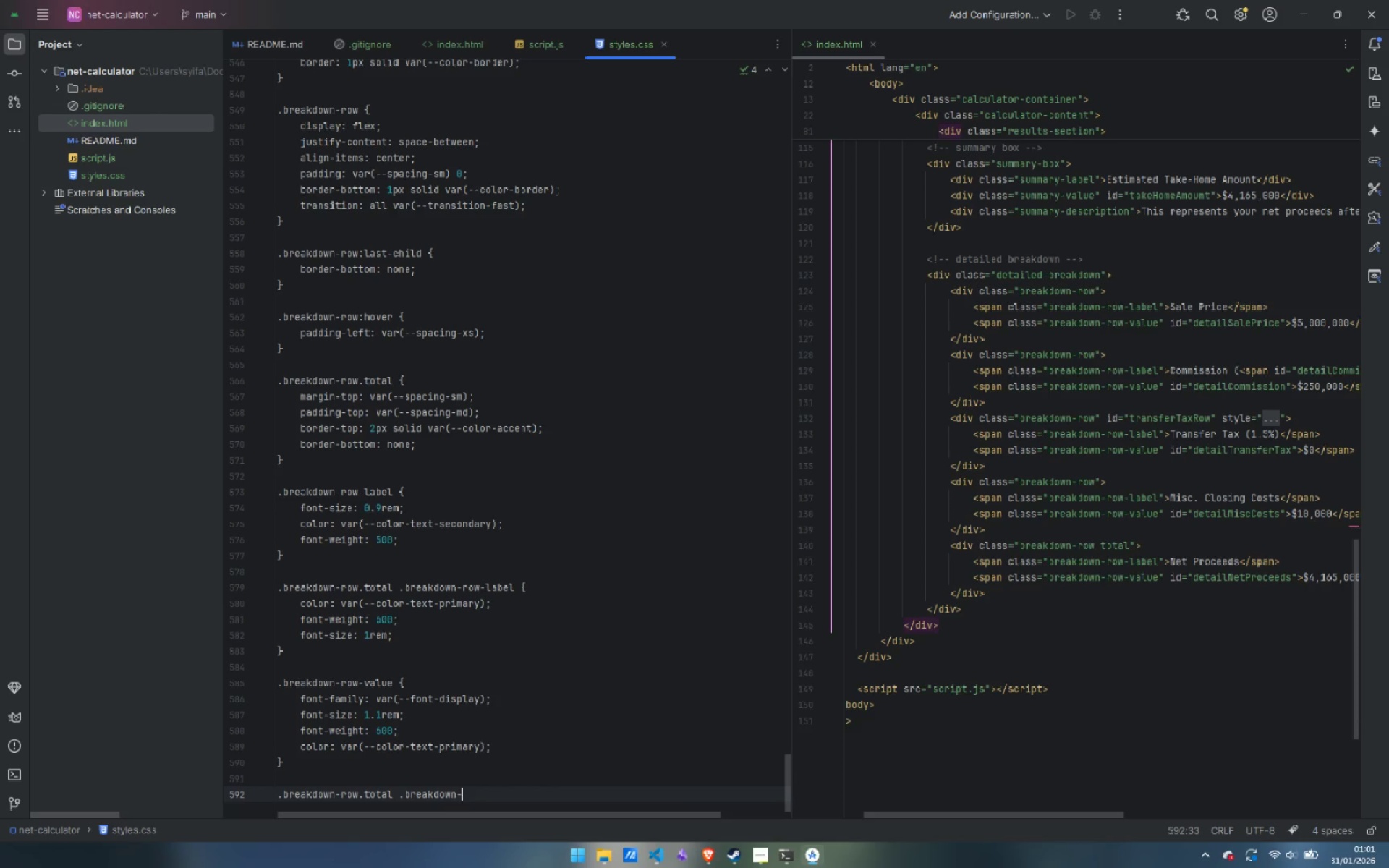 
key(Control+R)
 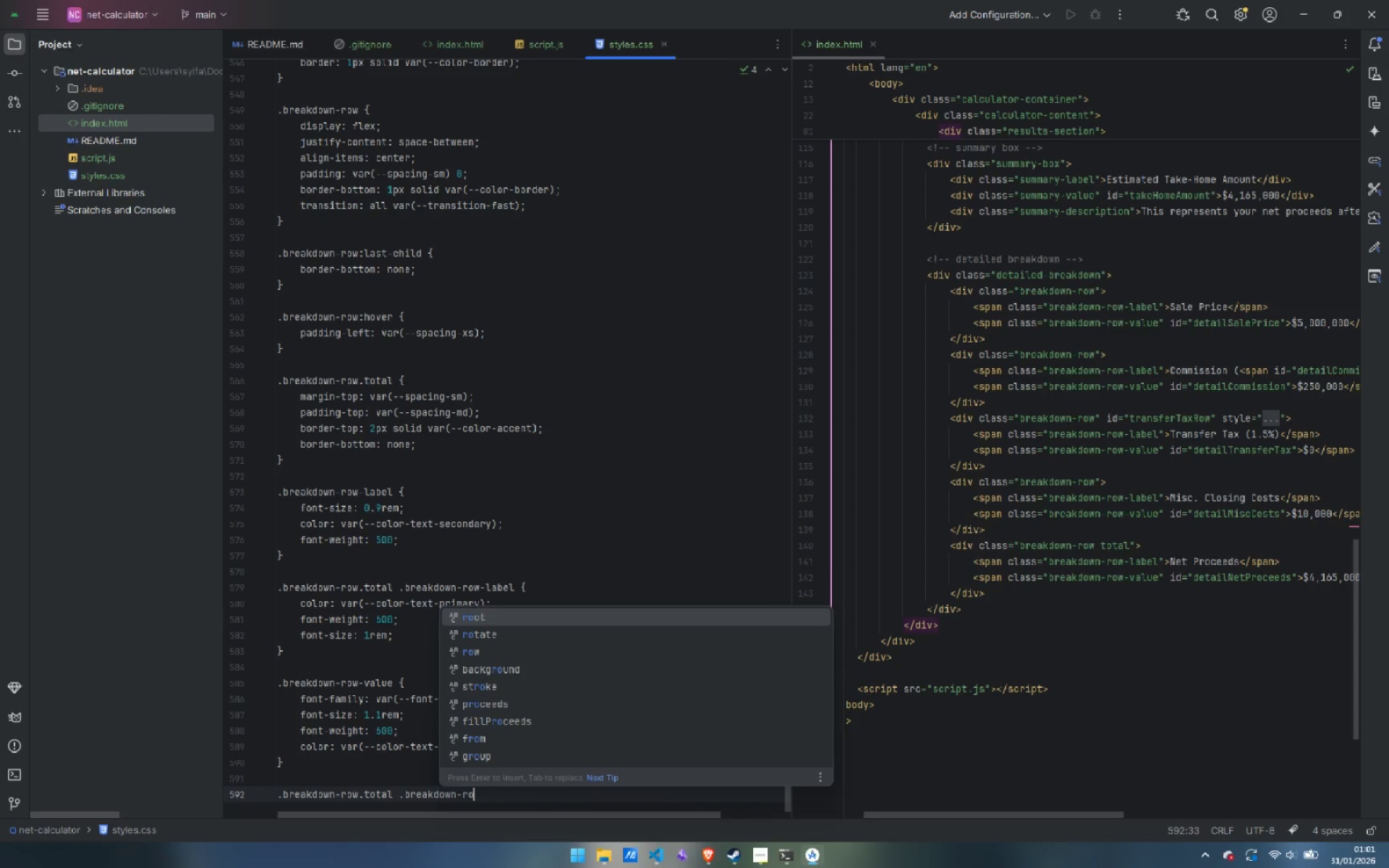 
key(Control+O)
 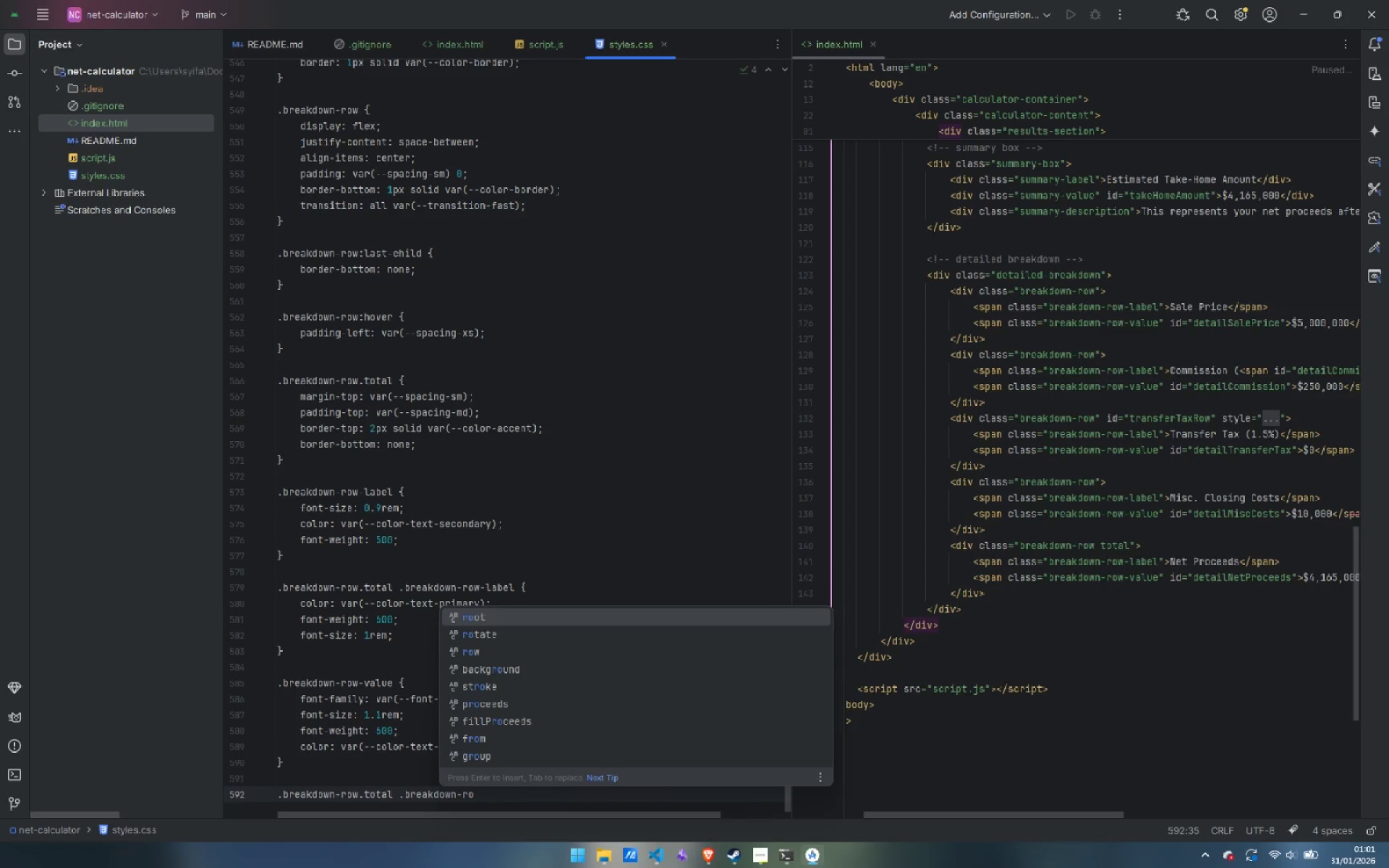 
key(Control+O)
 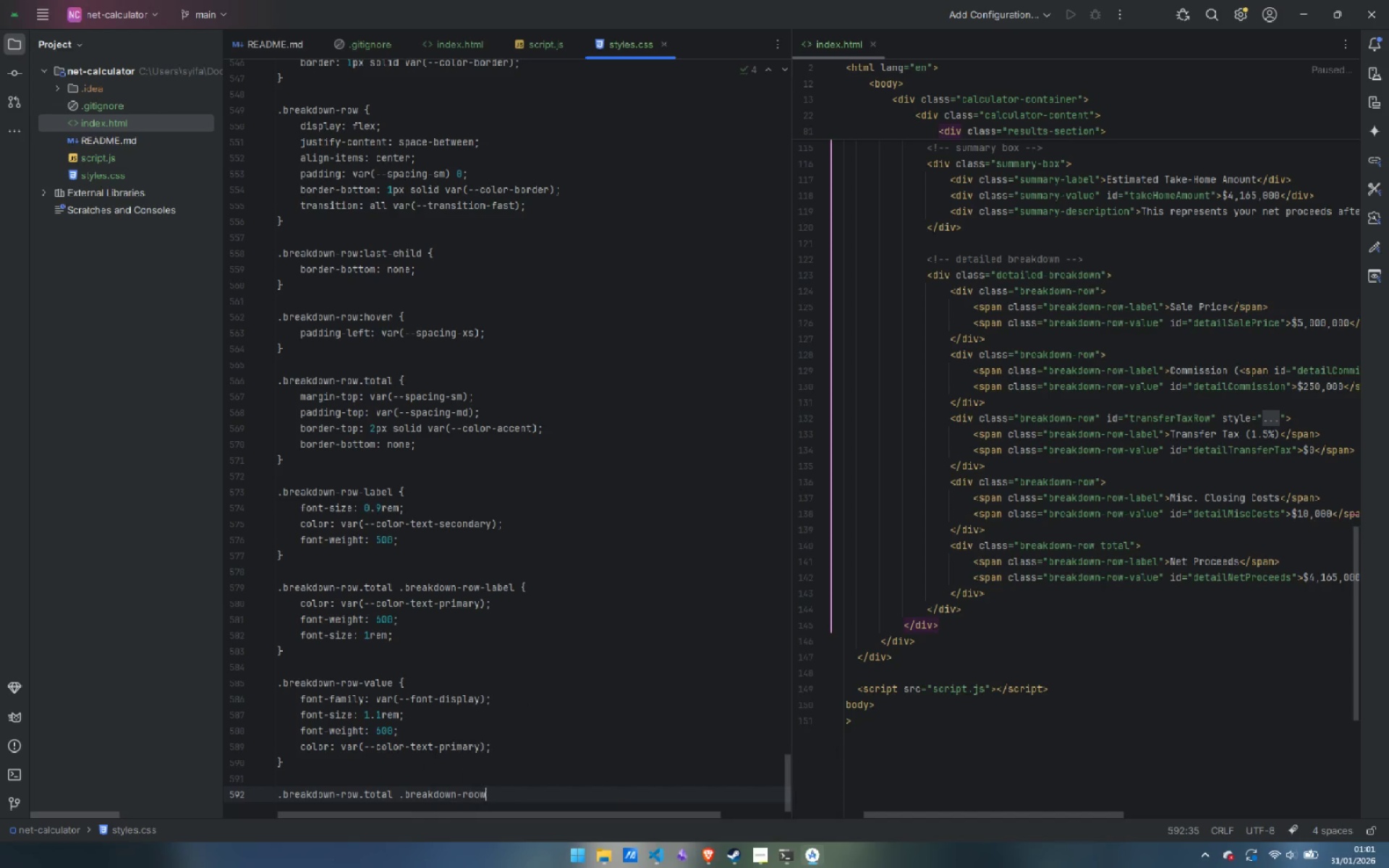 
key(Control+W)
 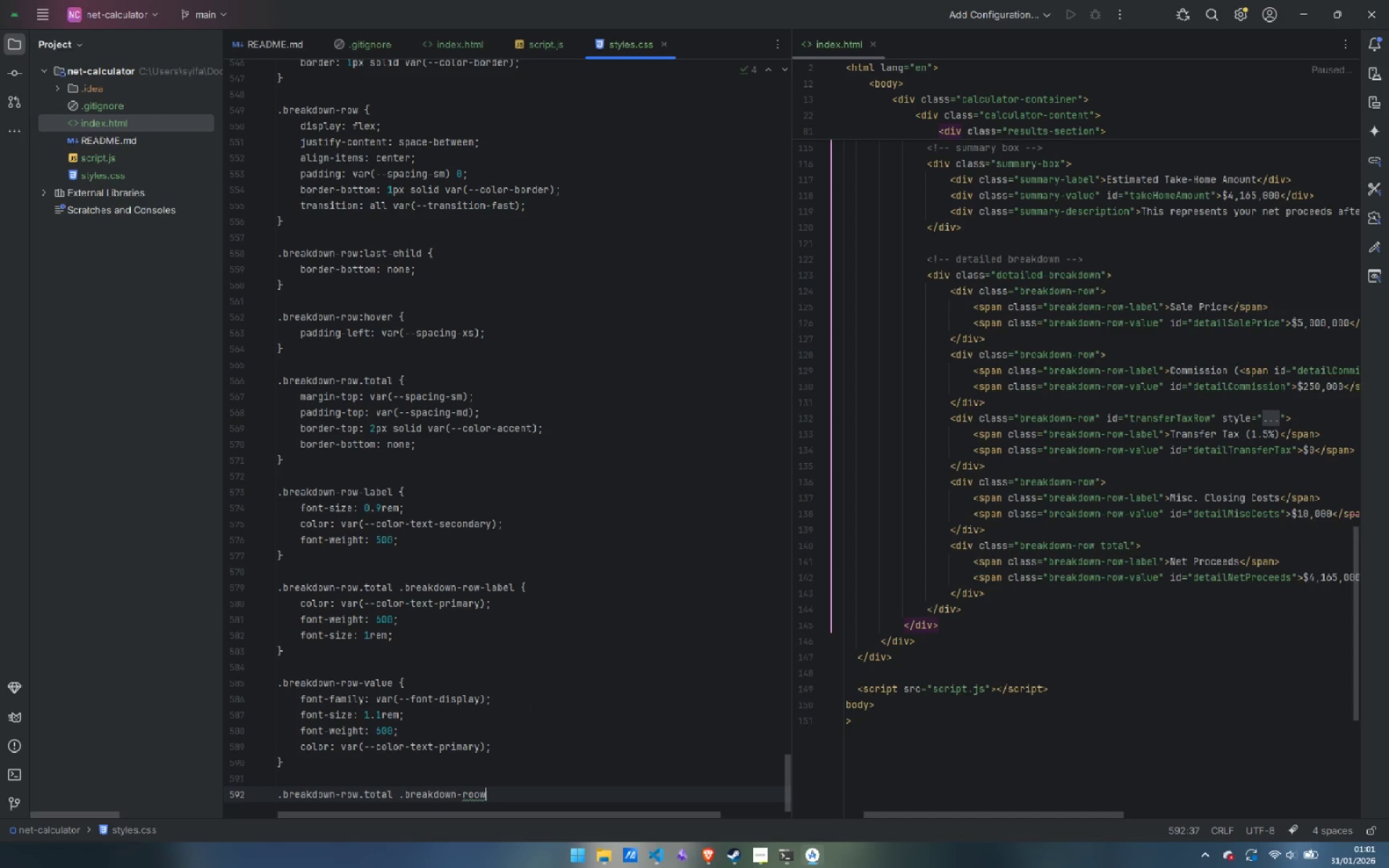 
key(Control+Backspace)
 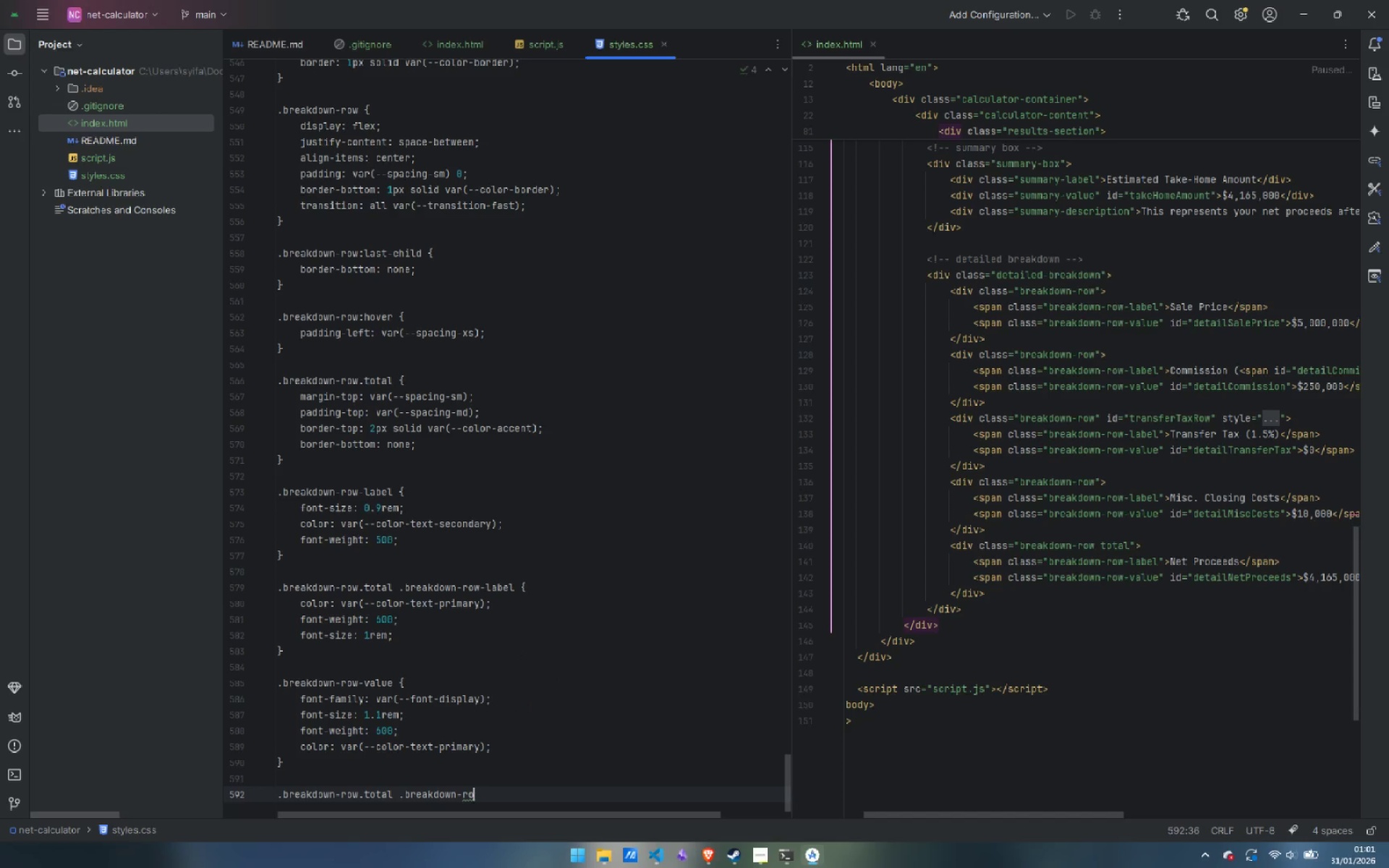 
key(Control+Backspace)
 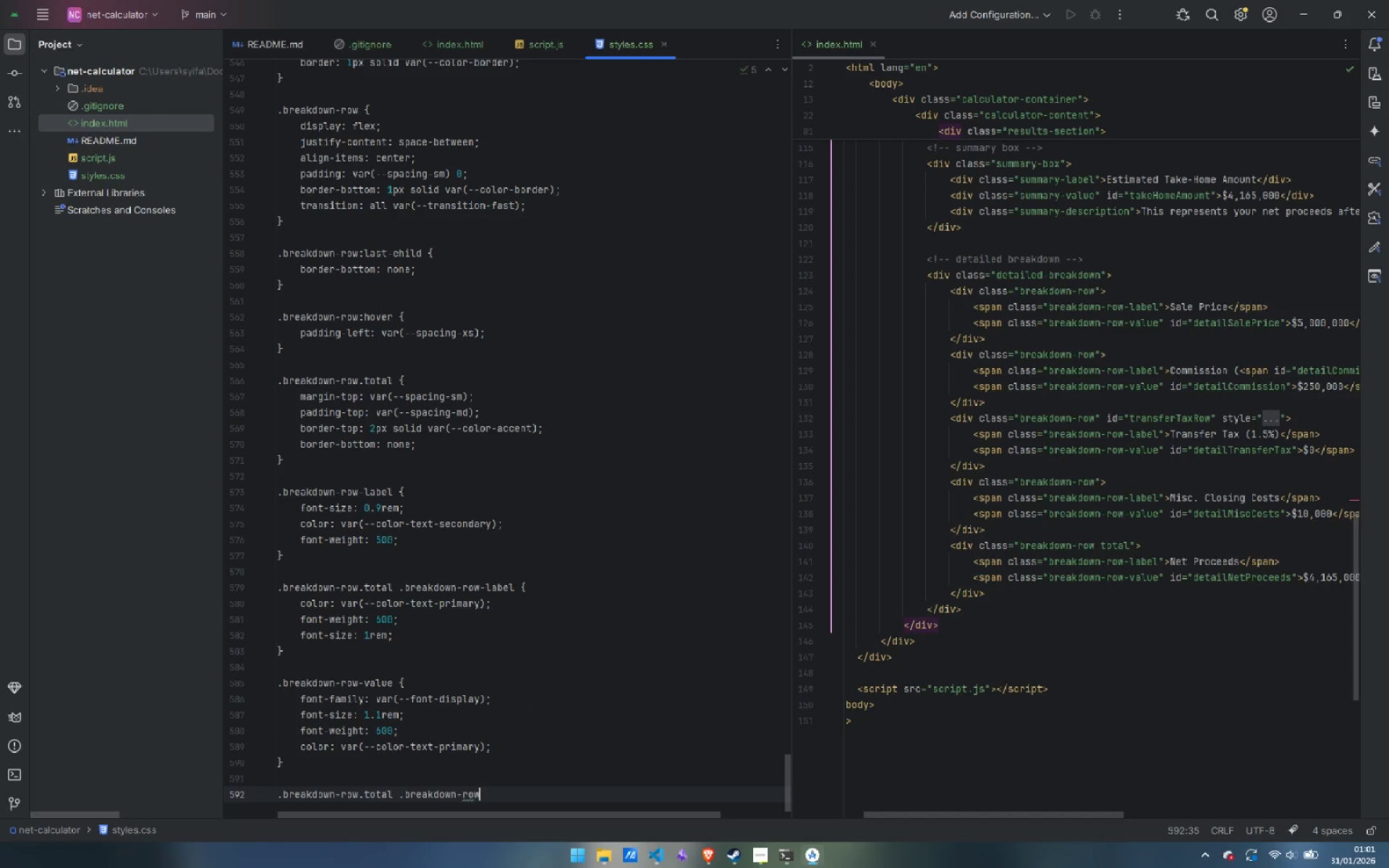 
key(Control+W)
 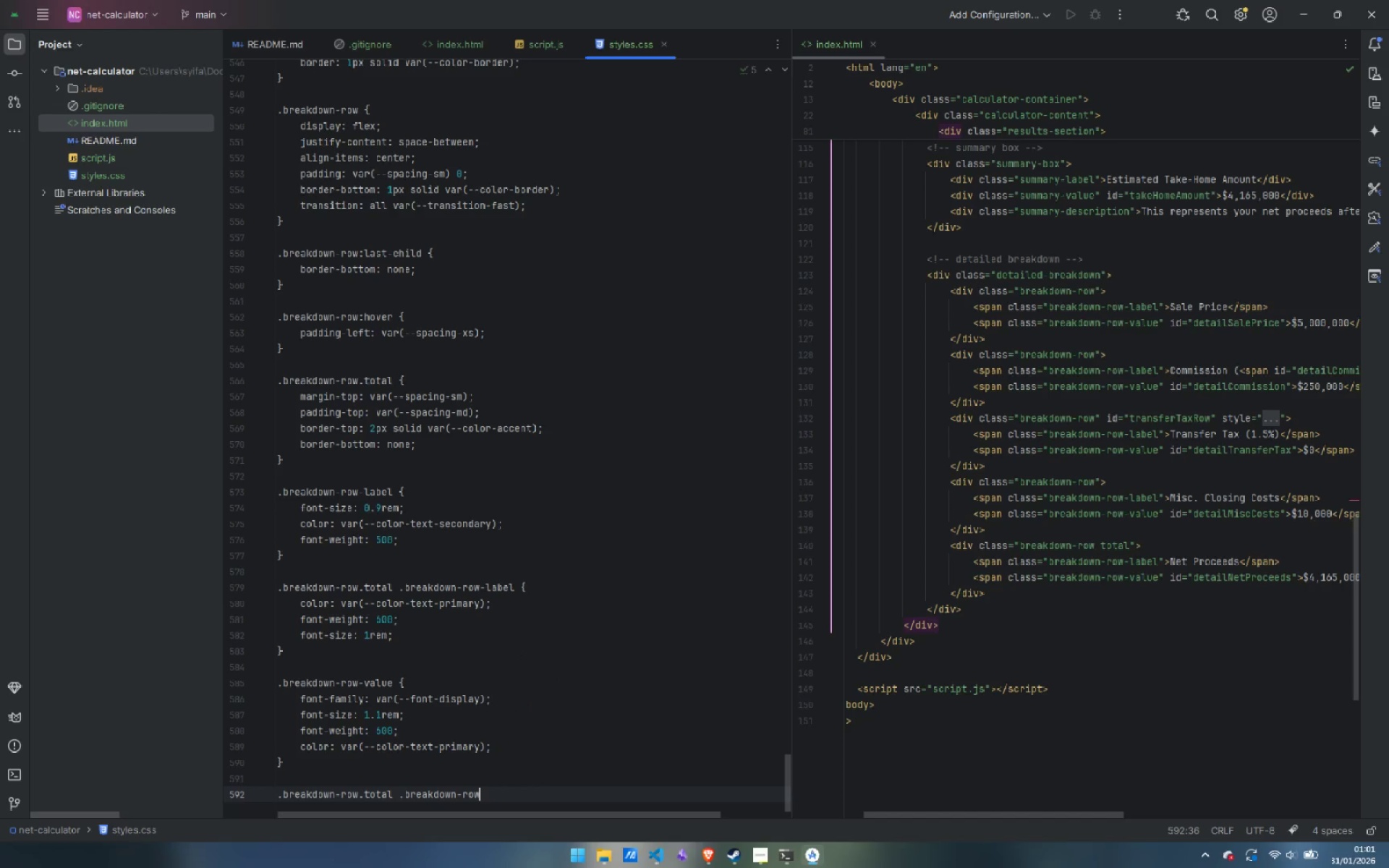 
key(Control+Minus)
 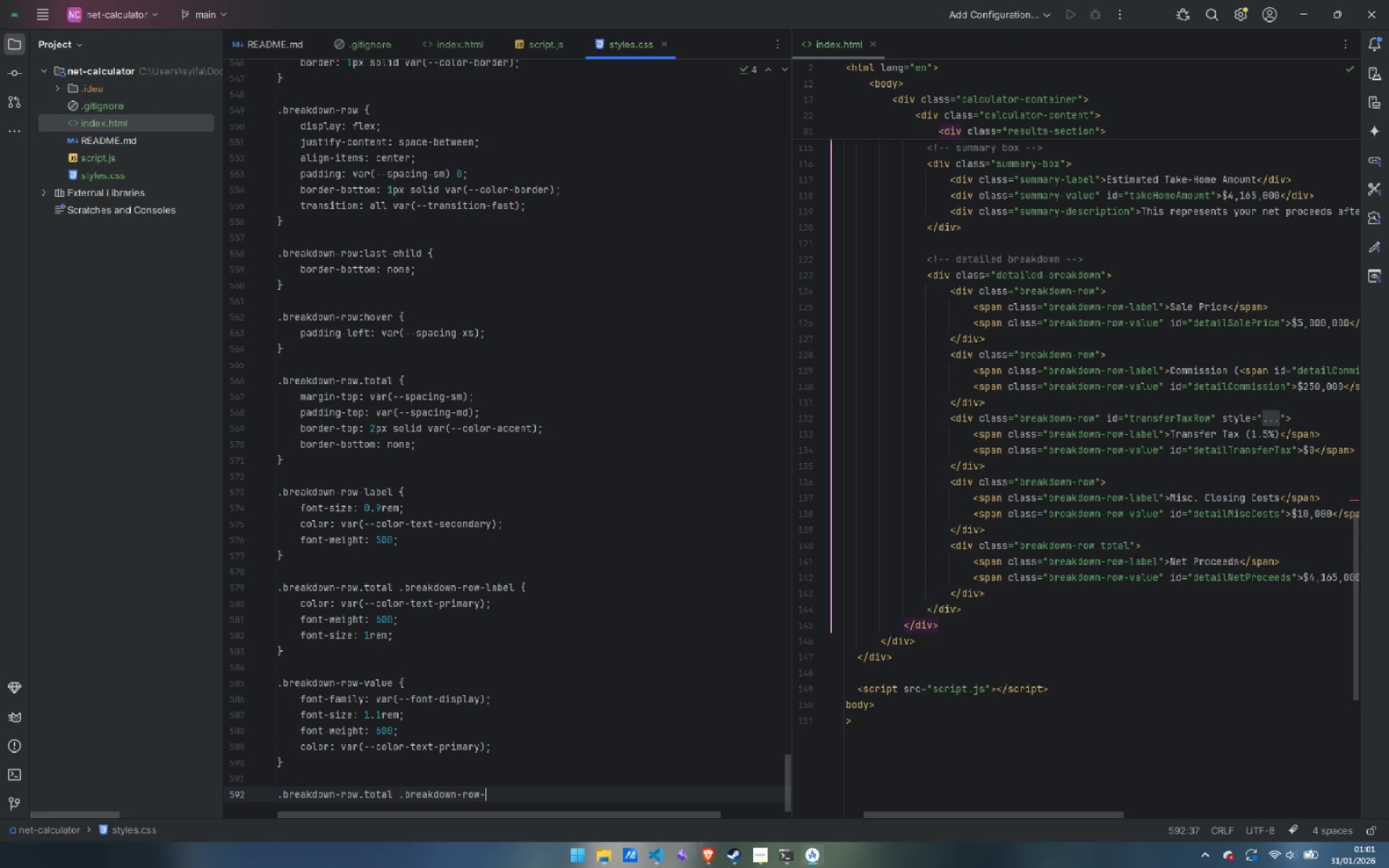 
key(Control+V)
 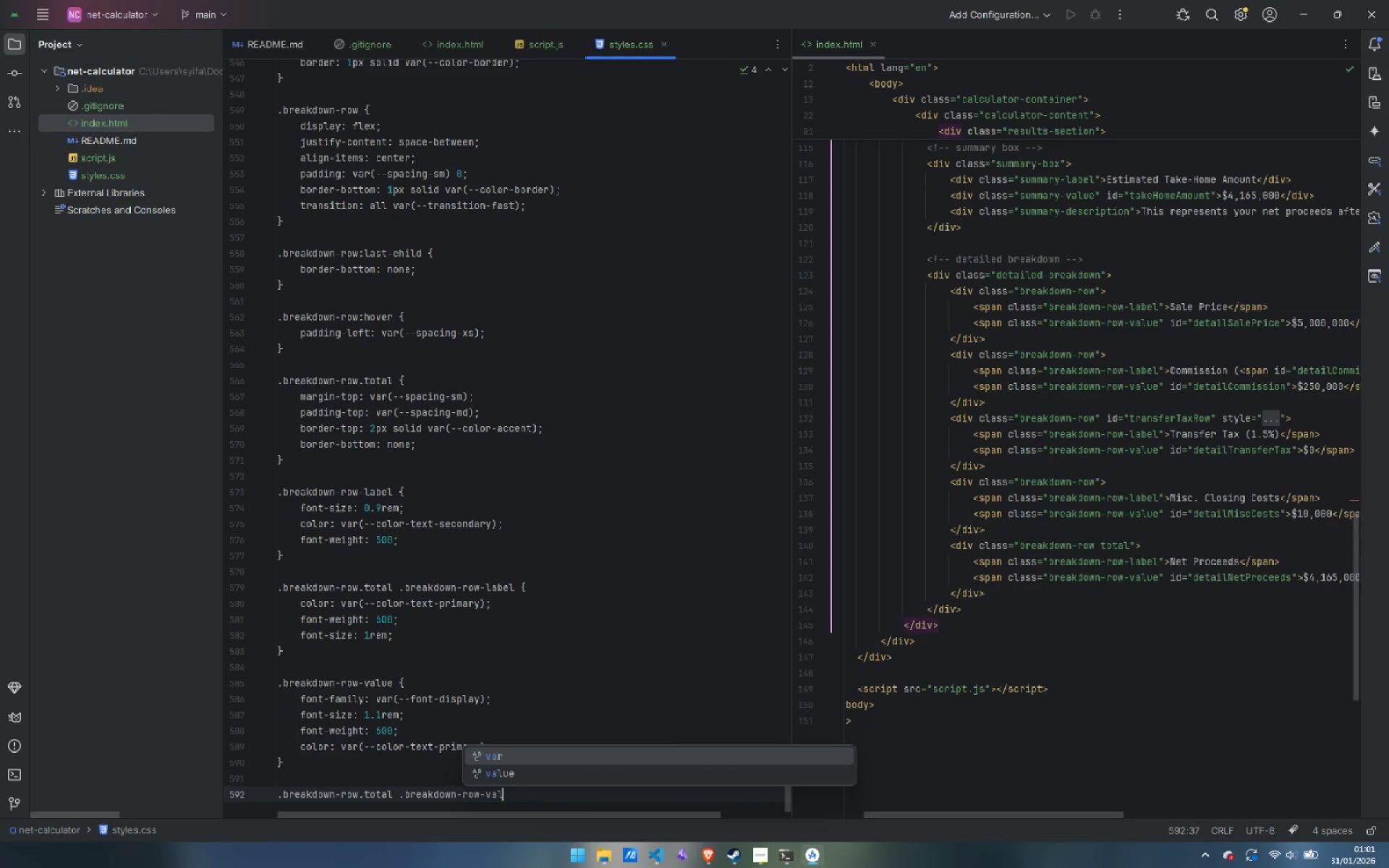 
key(Control+A)
 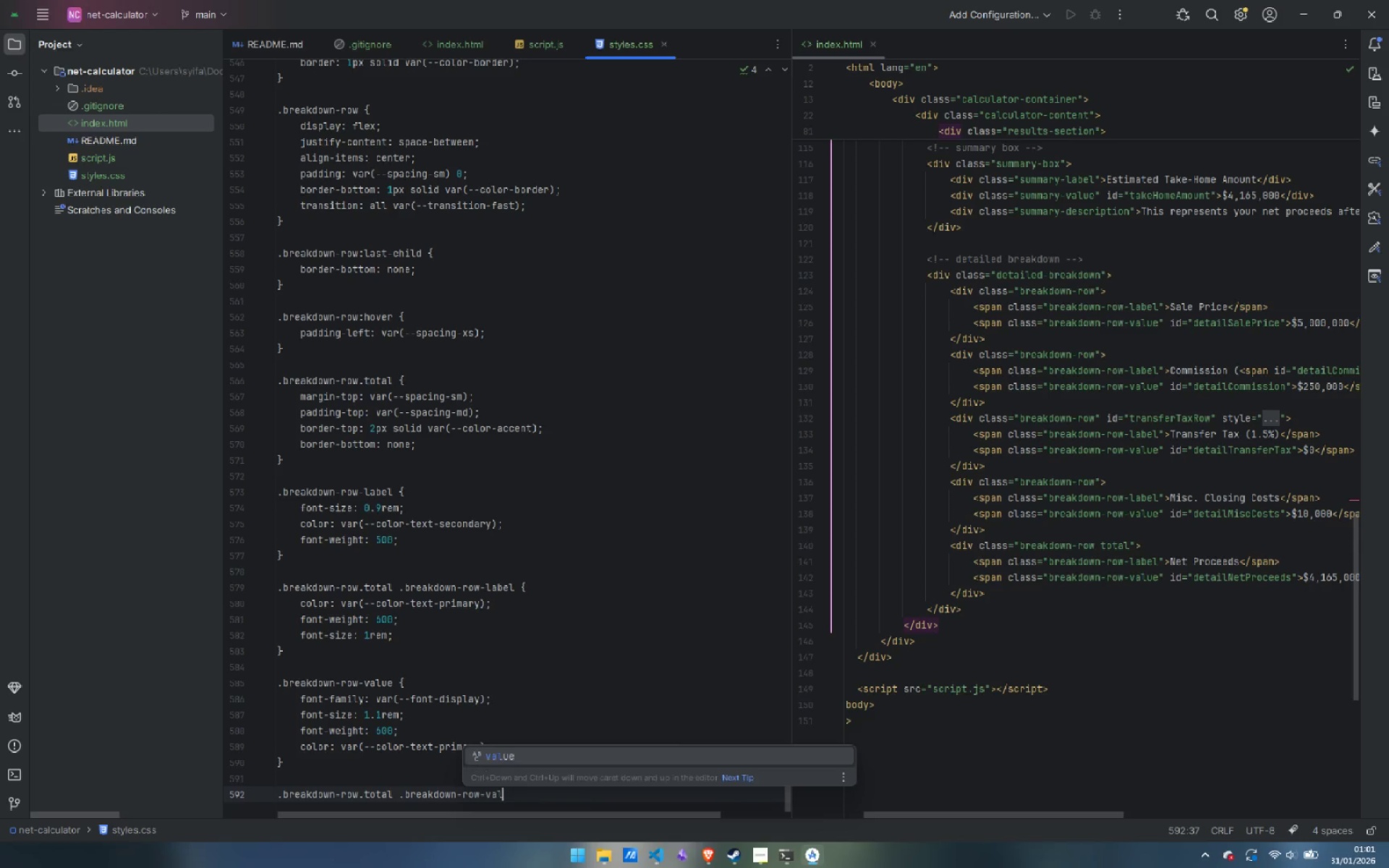 
key(Control+L)
 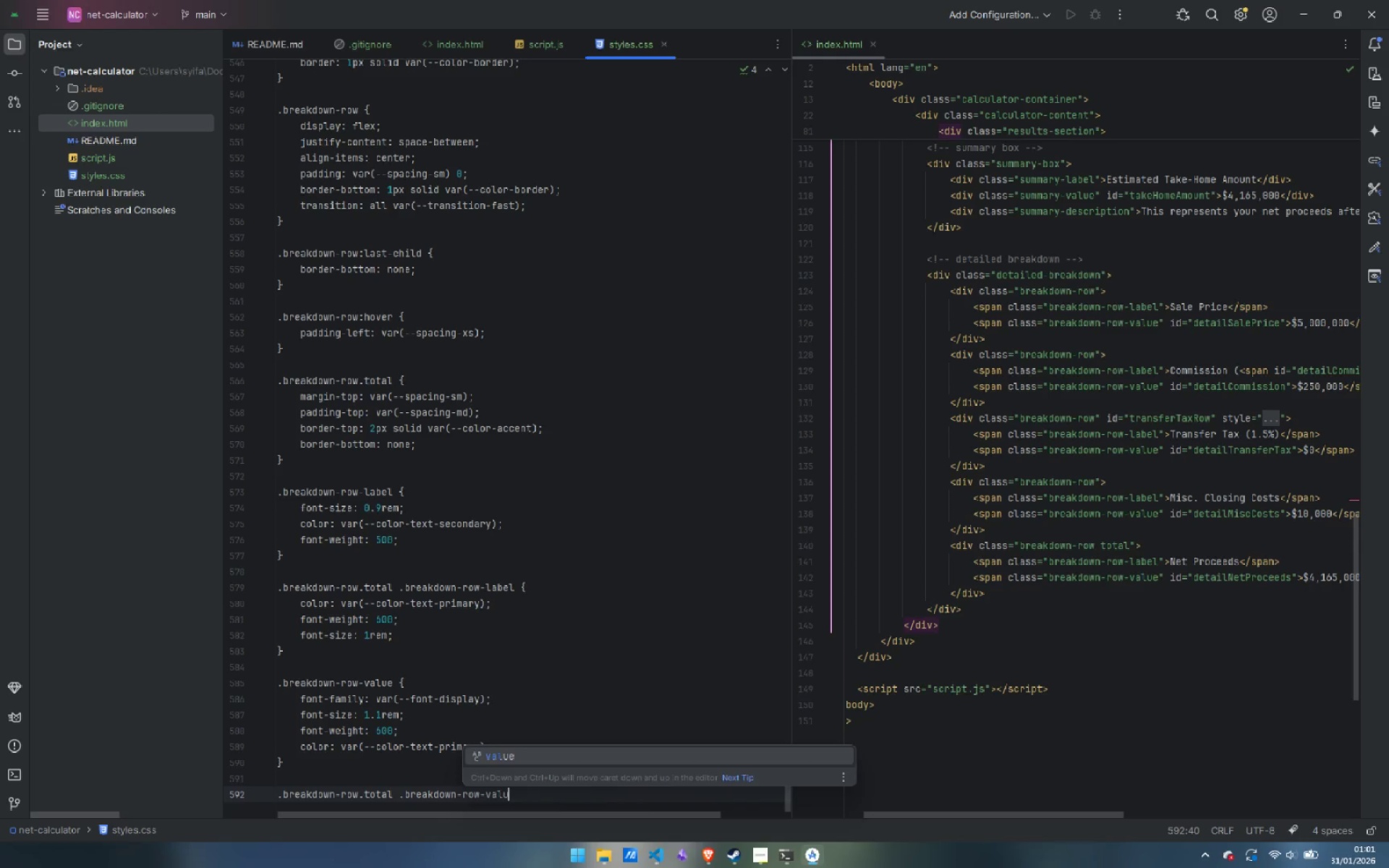 
key(Control+U)
 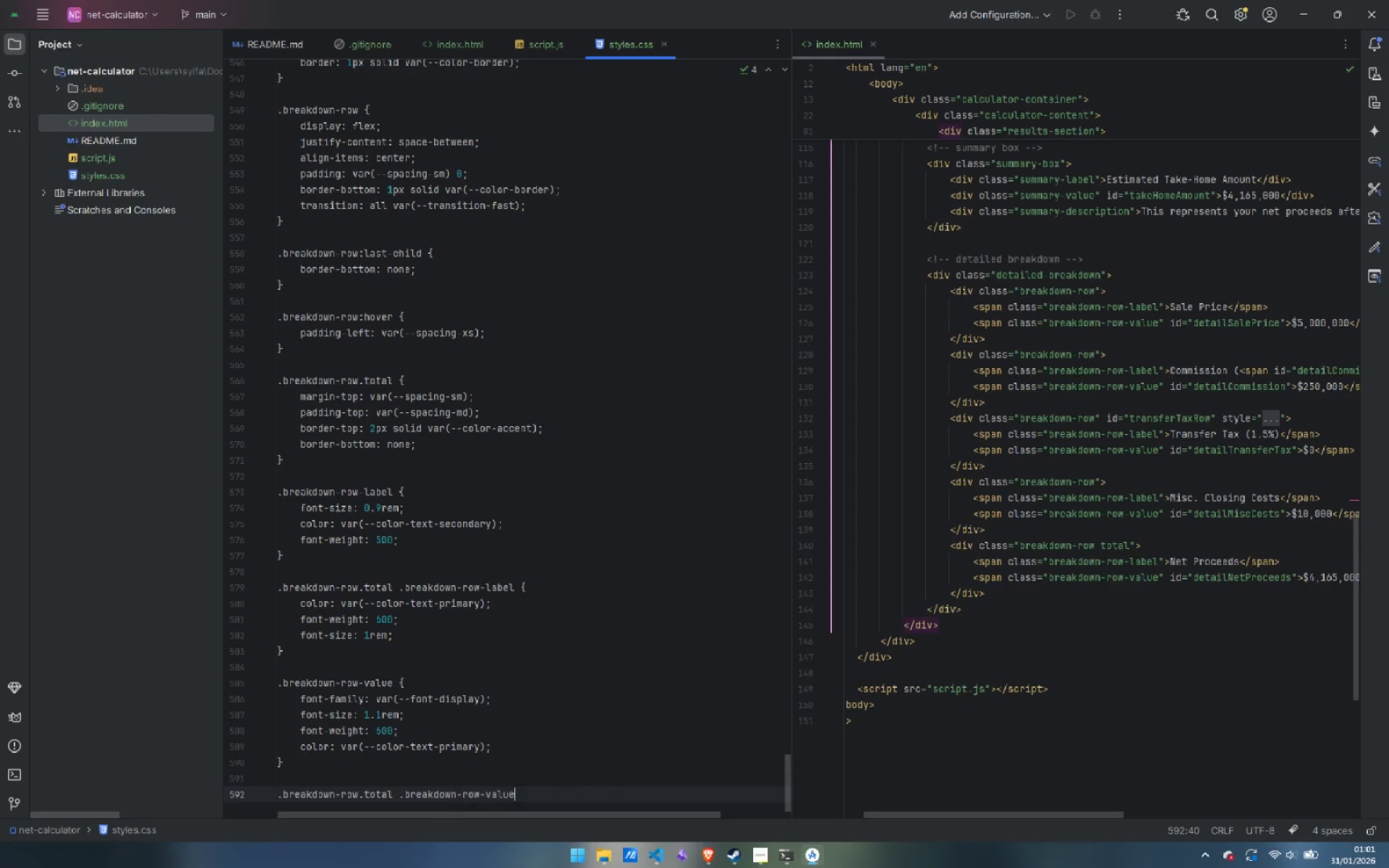 
key(Control+E)
 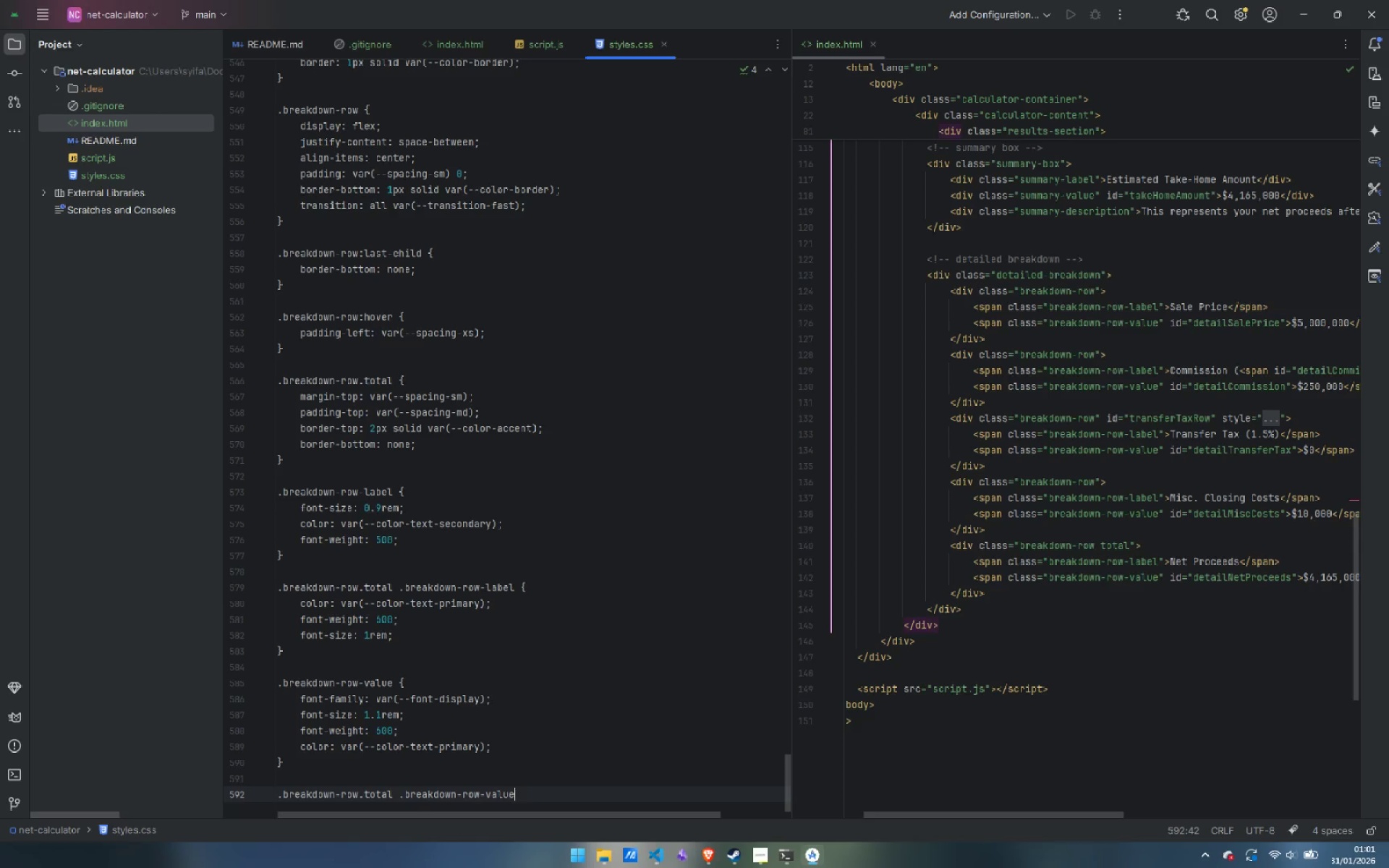 
key(Control+Space)
 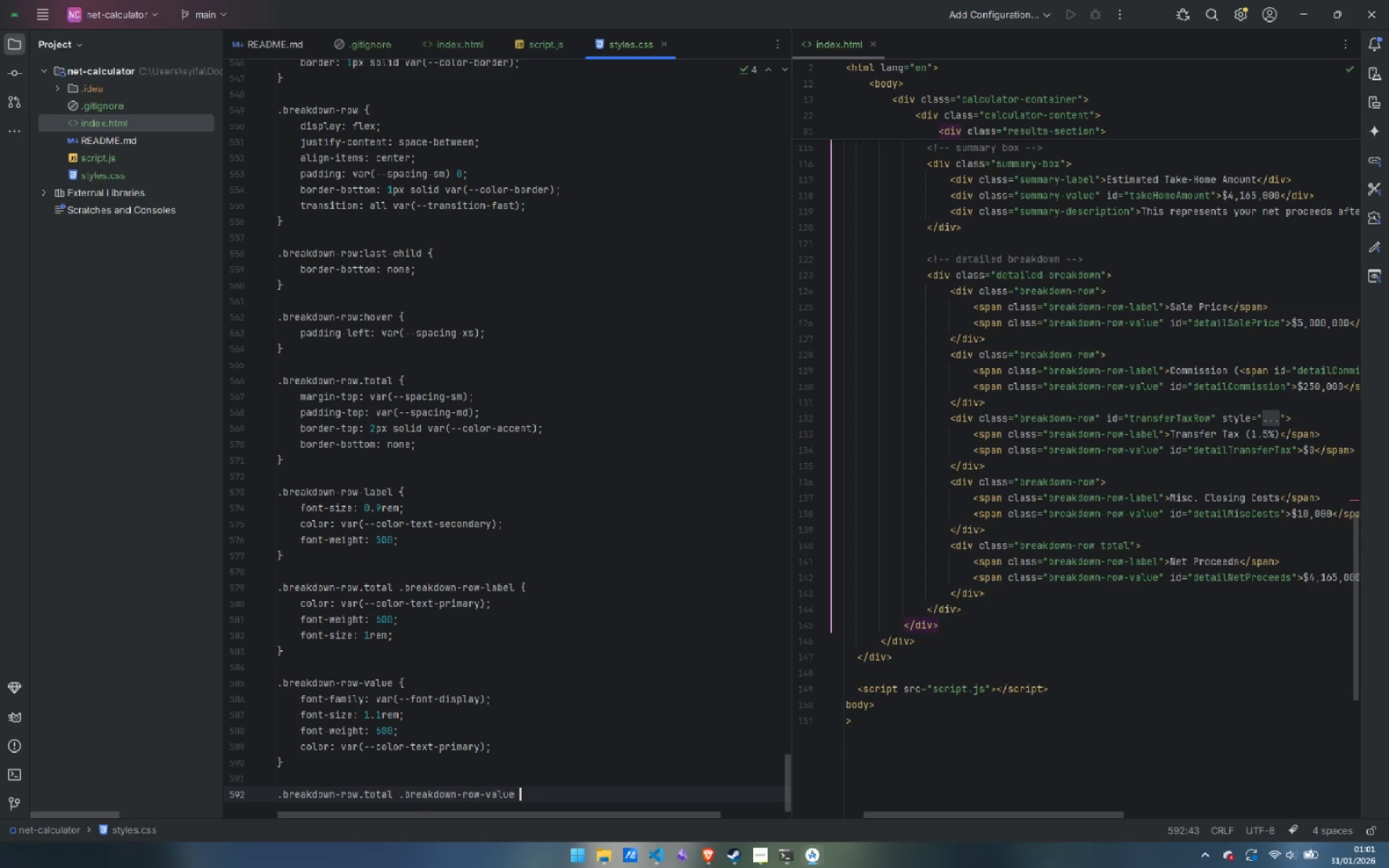 
key(Control+Shift+ShiftLeft)
 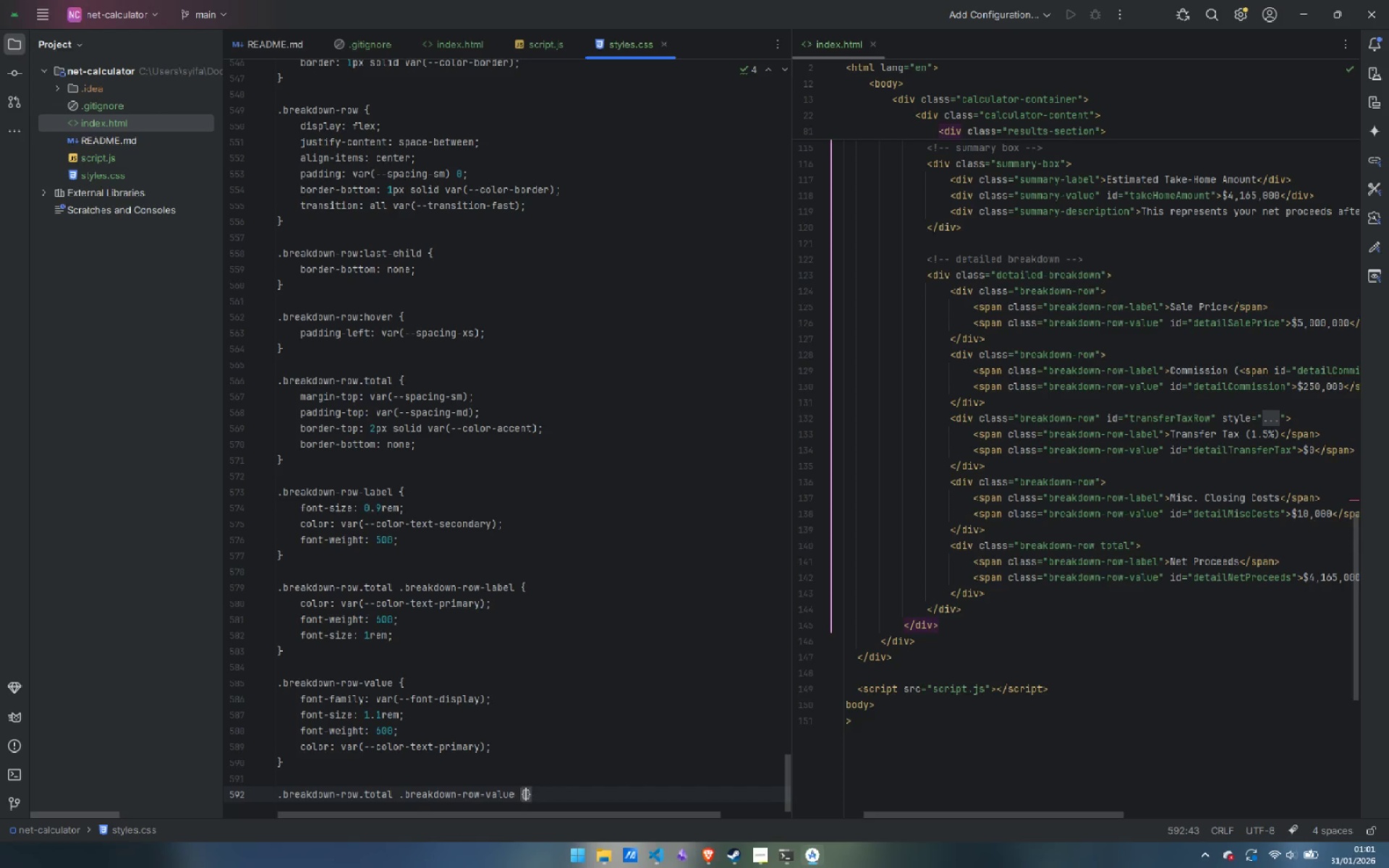 
key(Control+Shift+BracketLeft)
 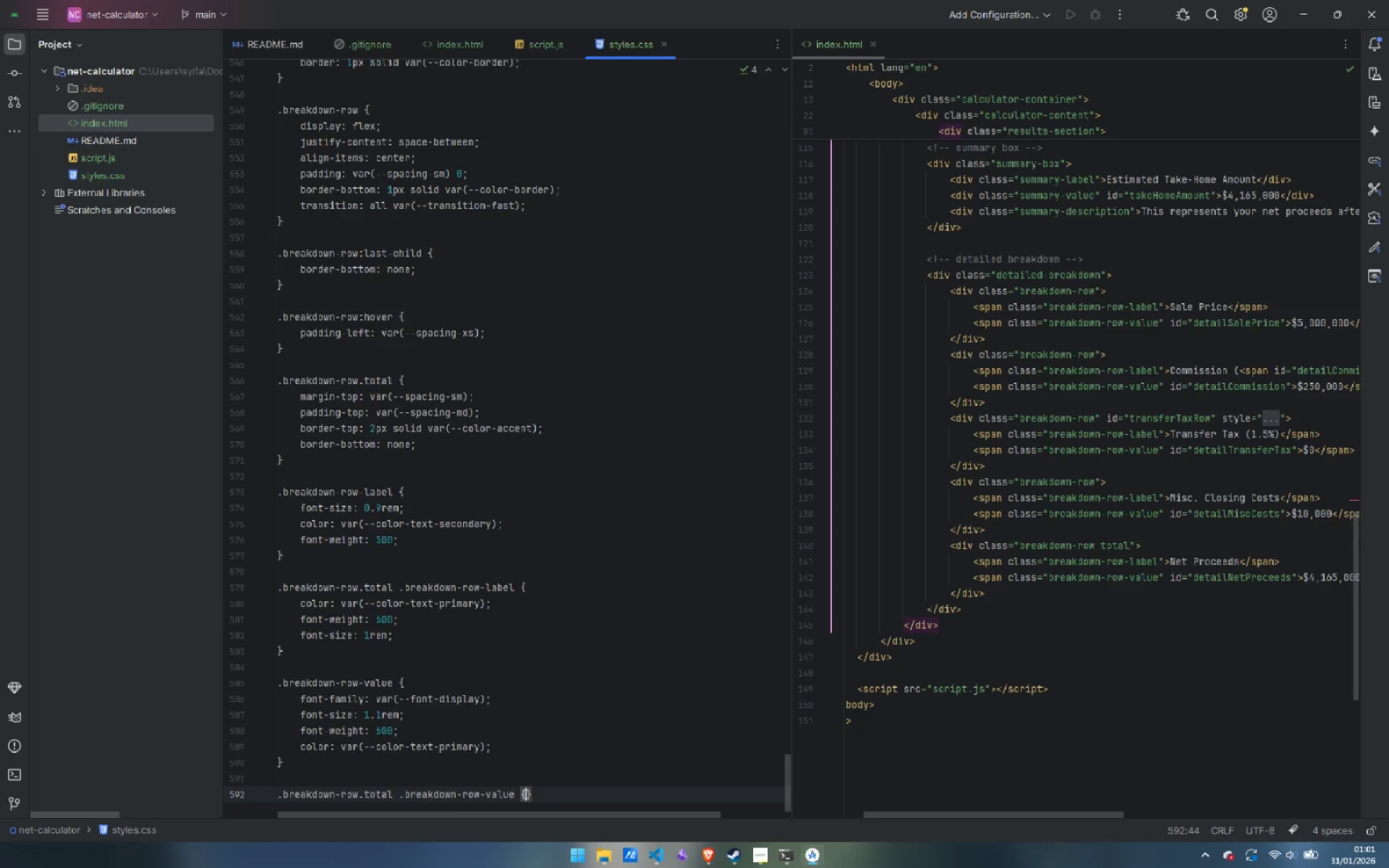 
key(Control+Enter)
 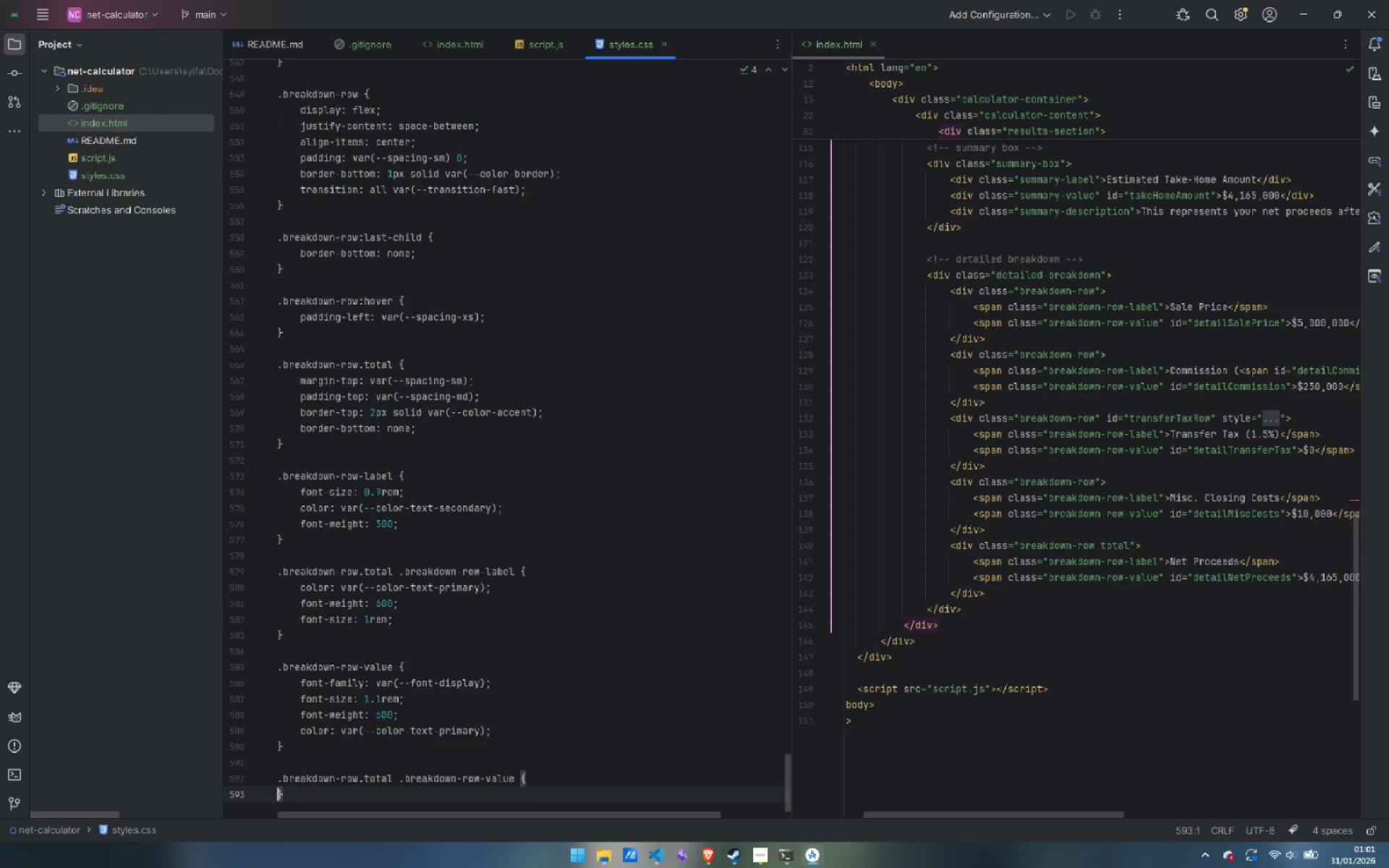 
key(Control+Enter)
 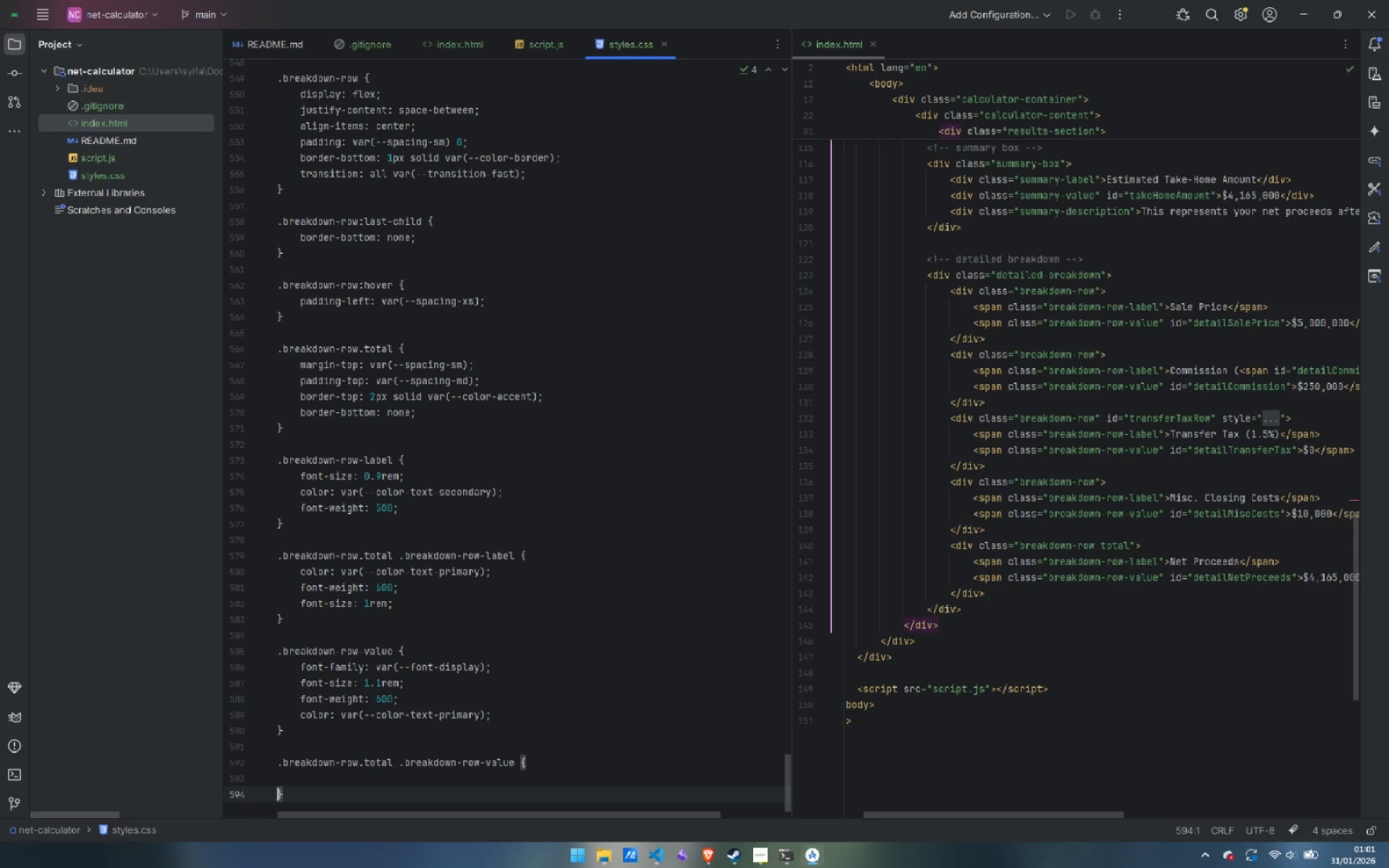 
key(Control+ArrowUp)
 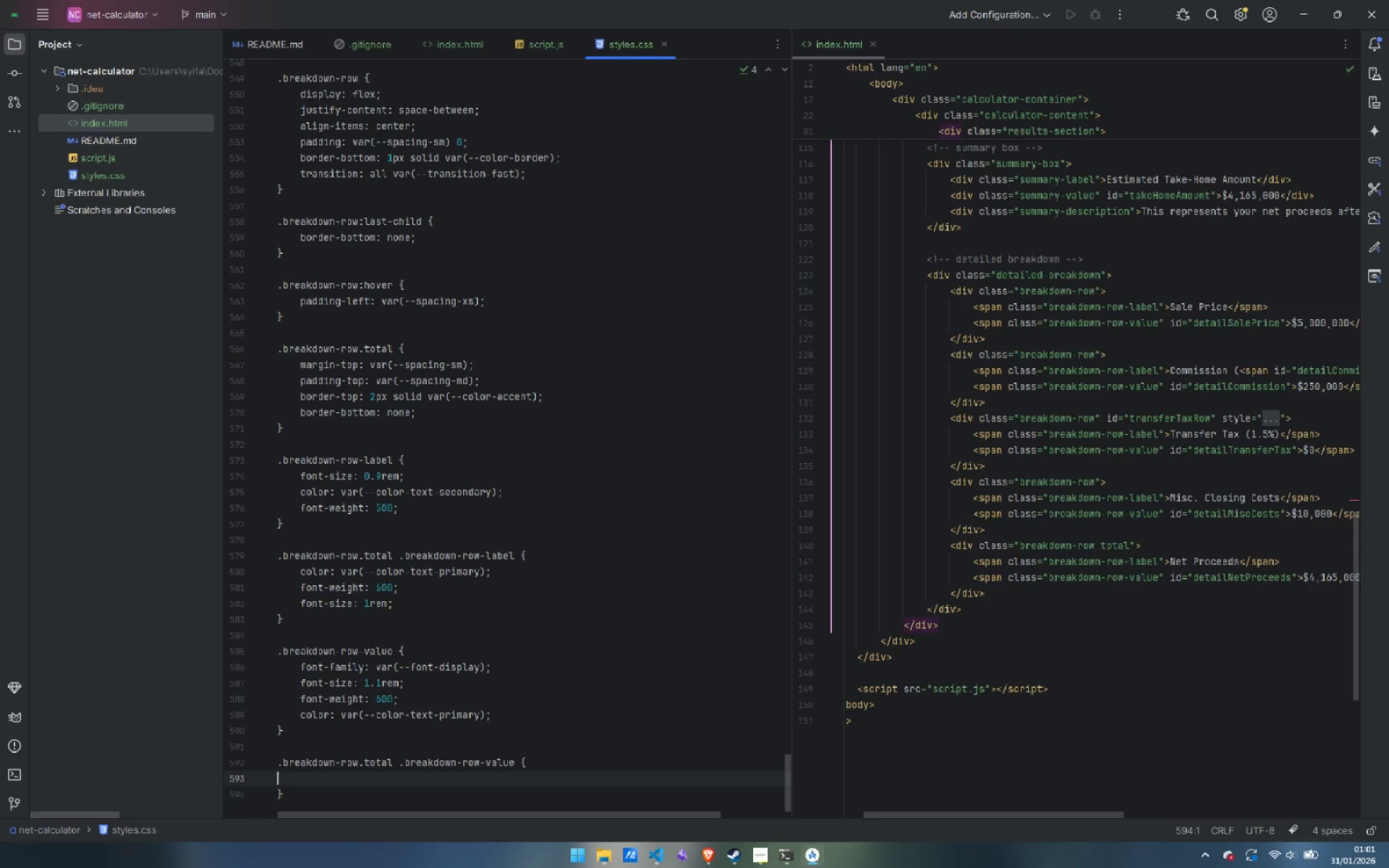 
key(Control+Tab)
 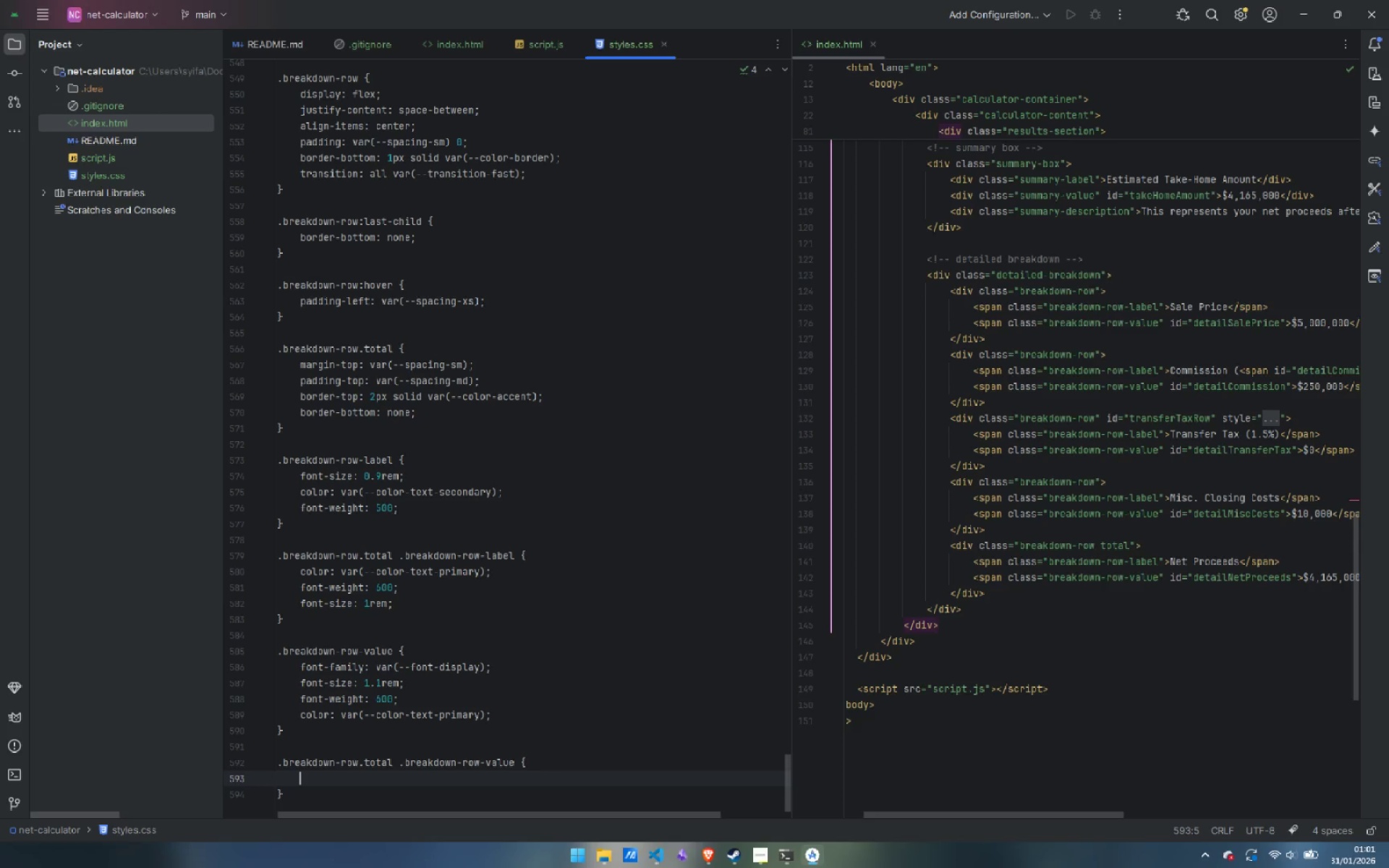 
key(Control+C)
 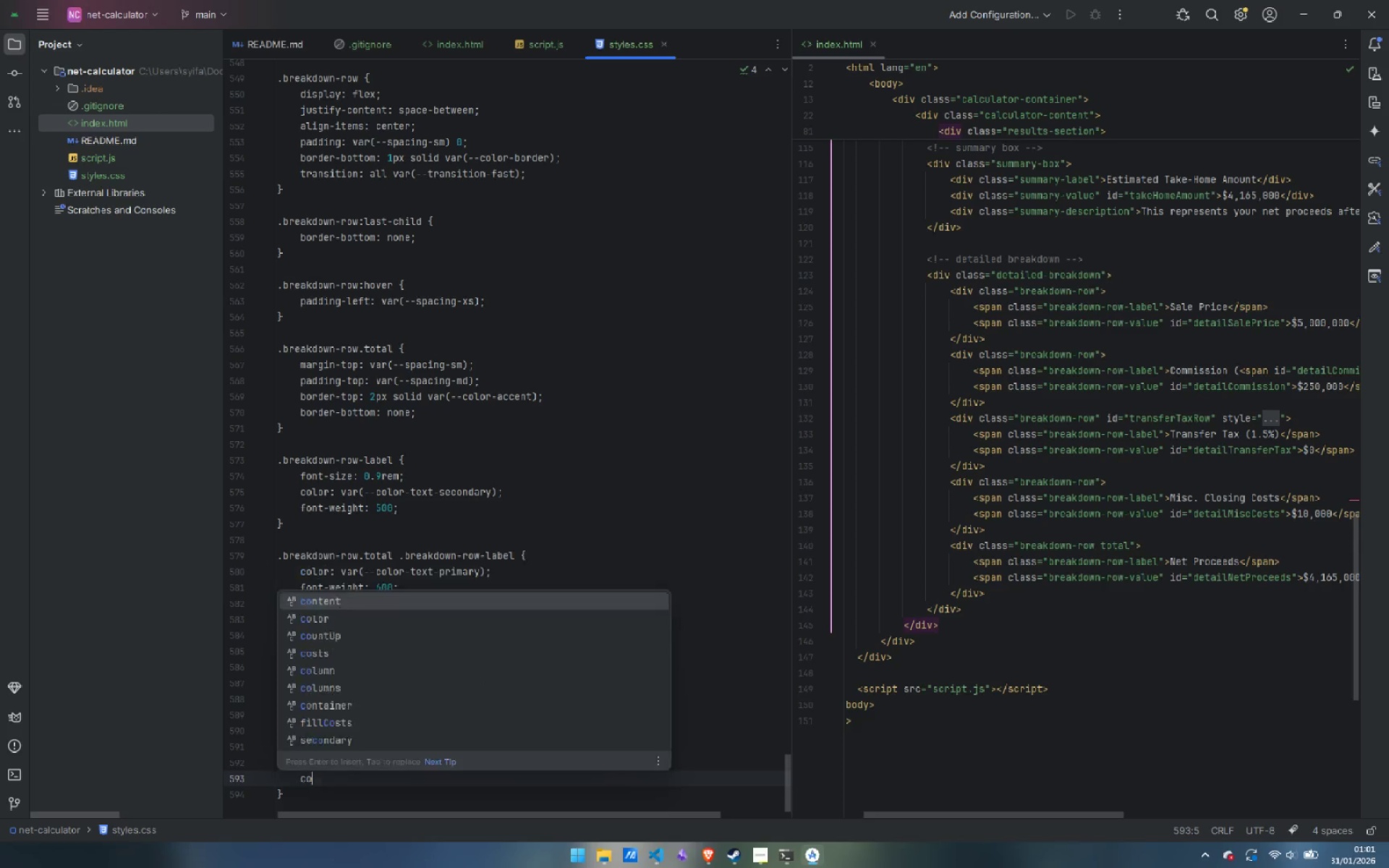 
key(Control+O)
 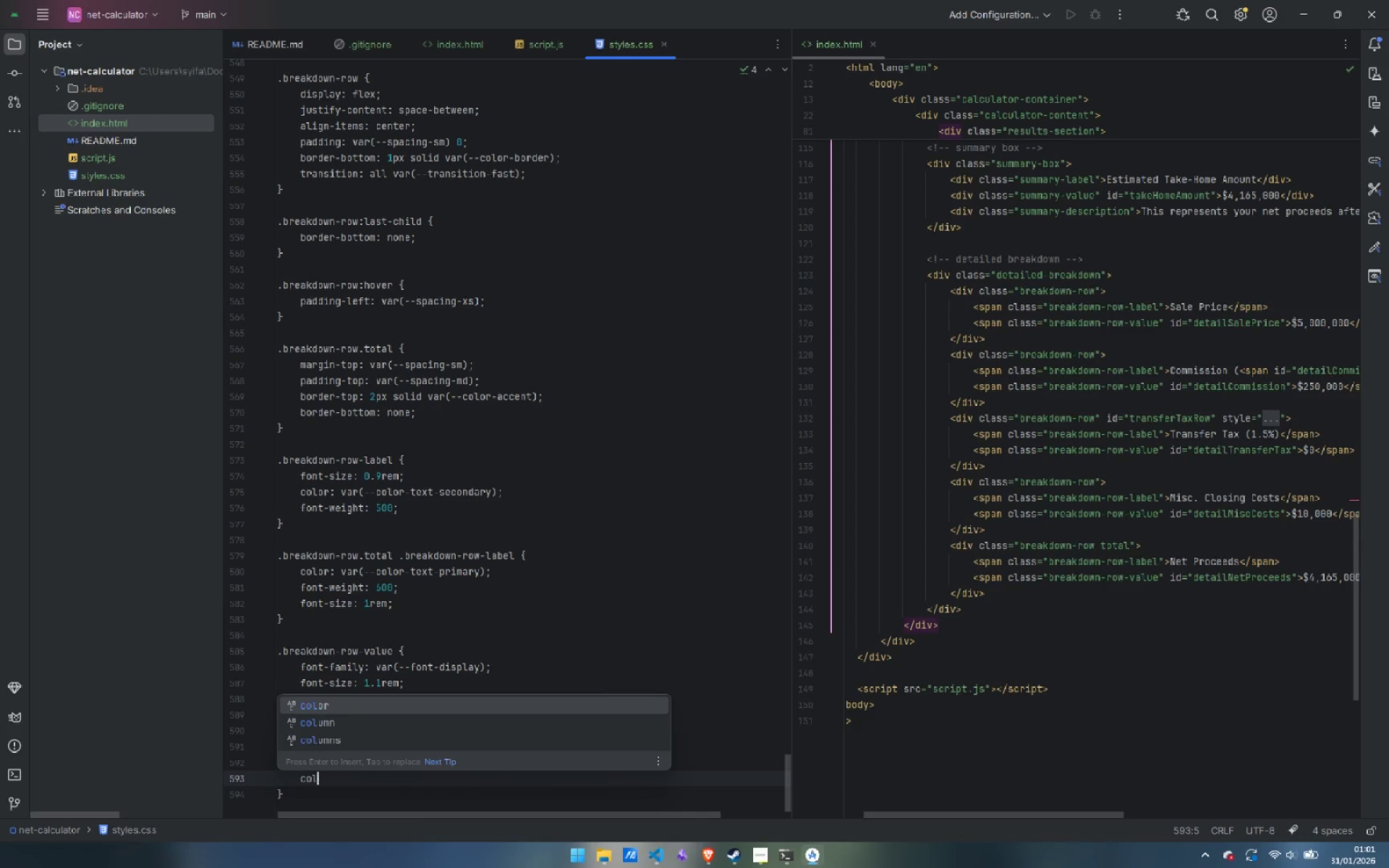 
key(Control+L)
 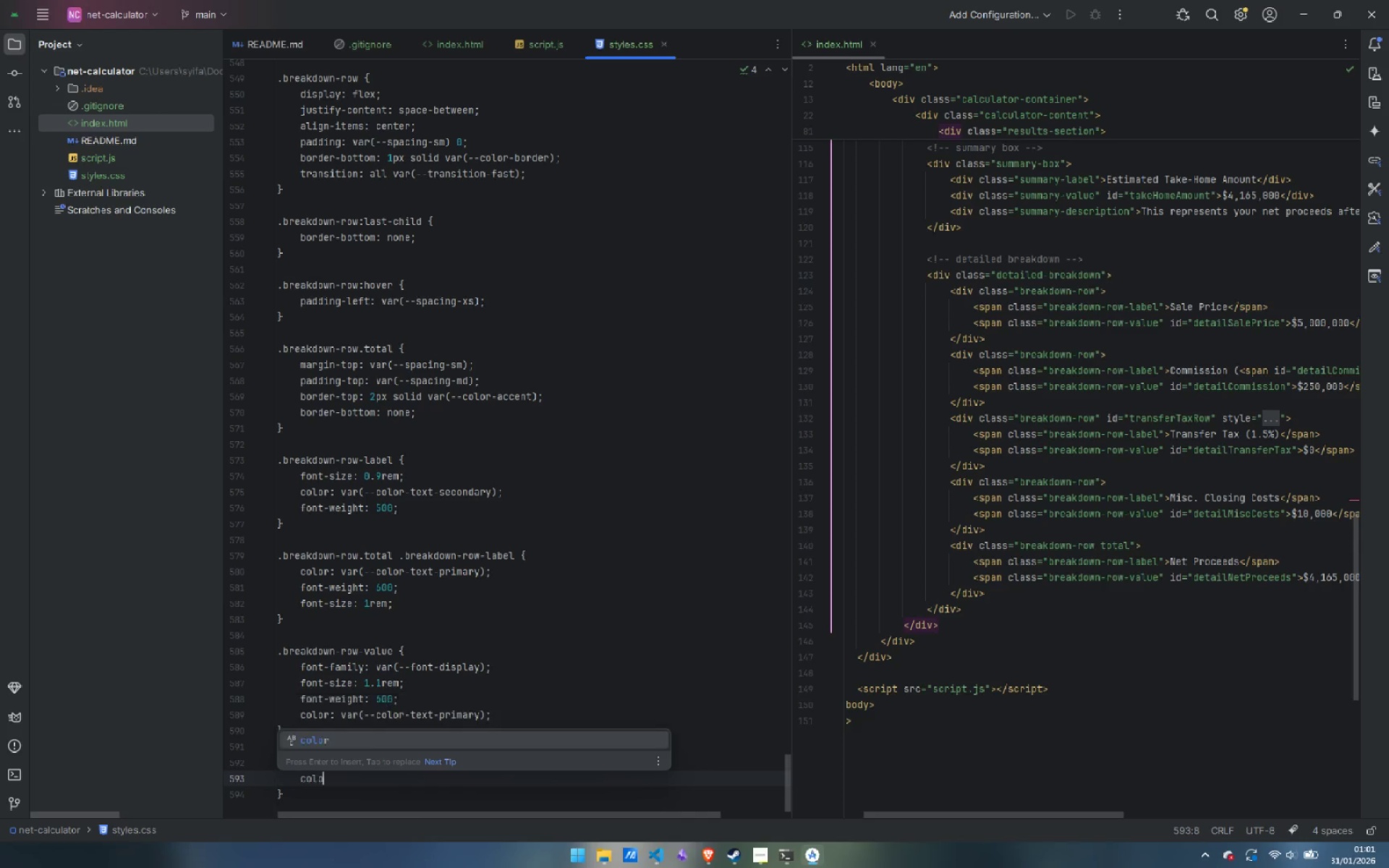 
key(Control+O)
 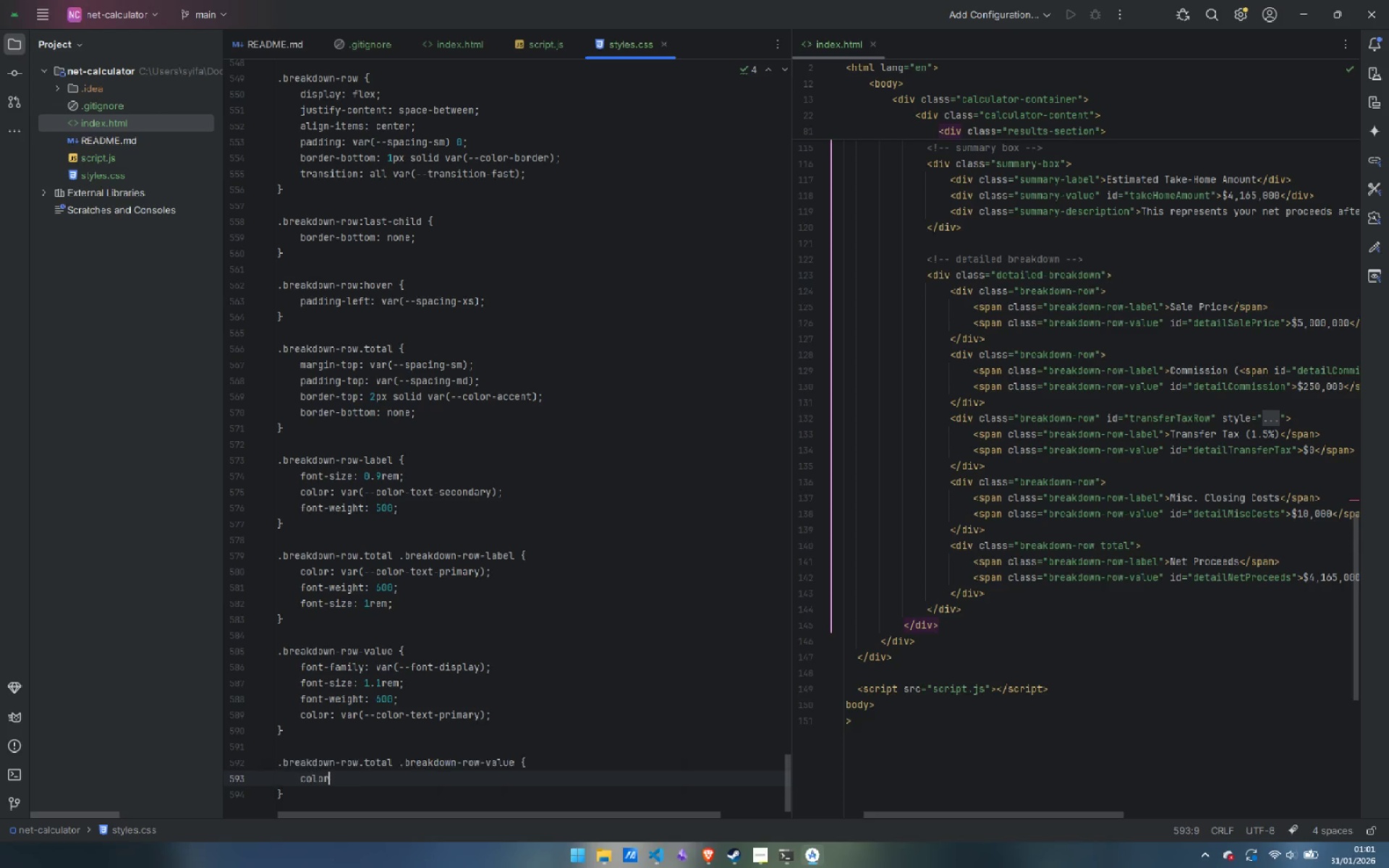 
key(Control+R)
 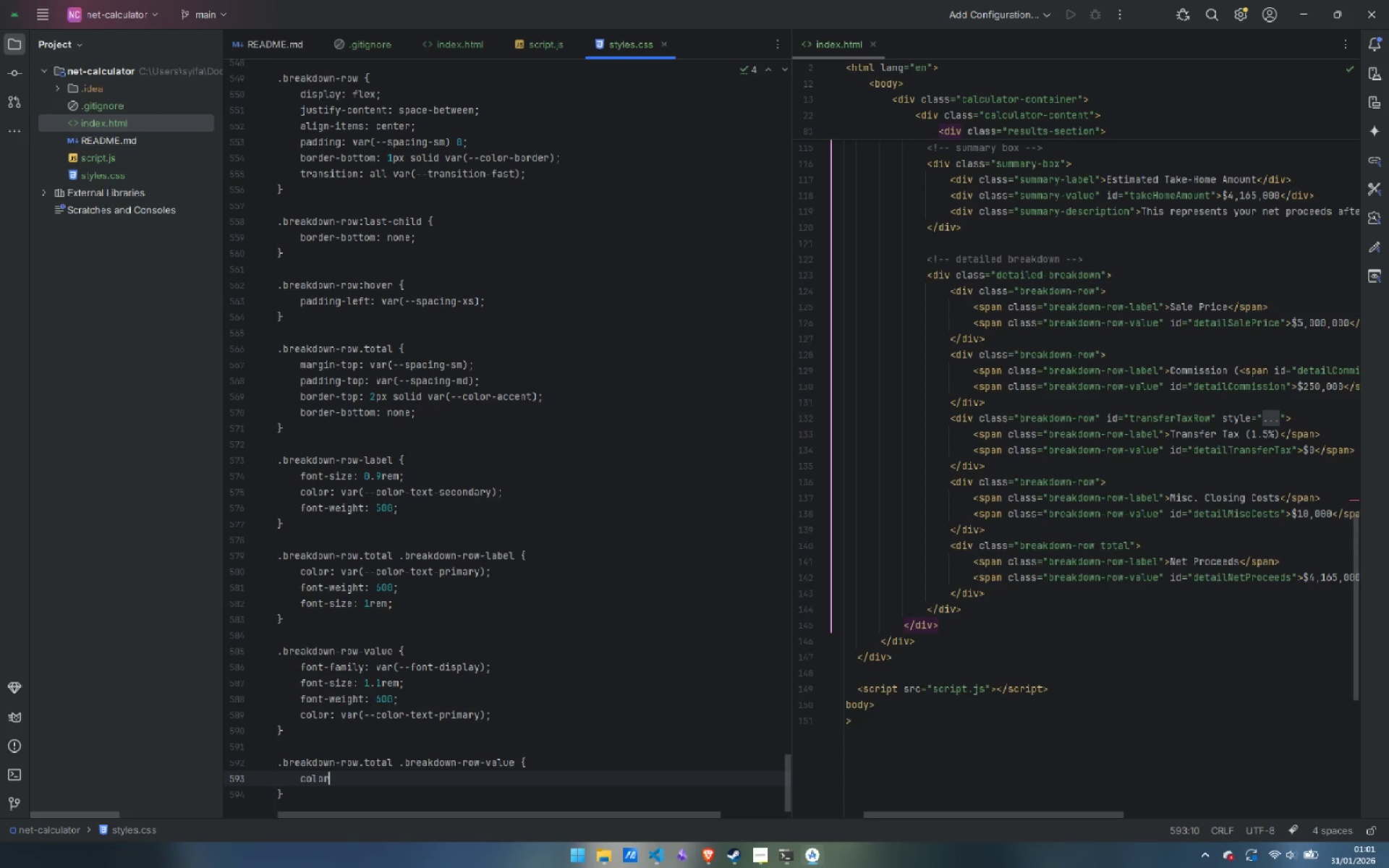 
key(Control+Shift+ShiftLeft)
 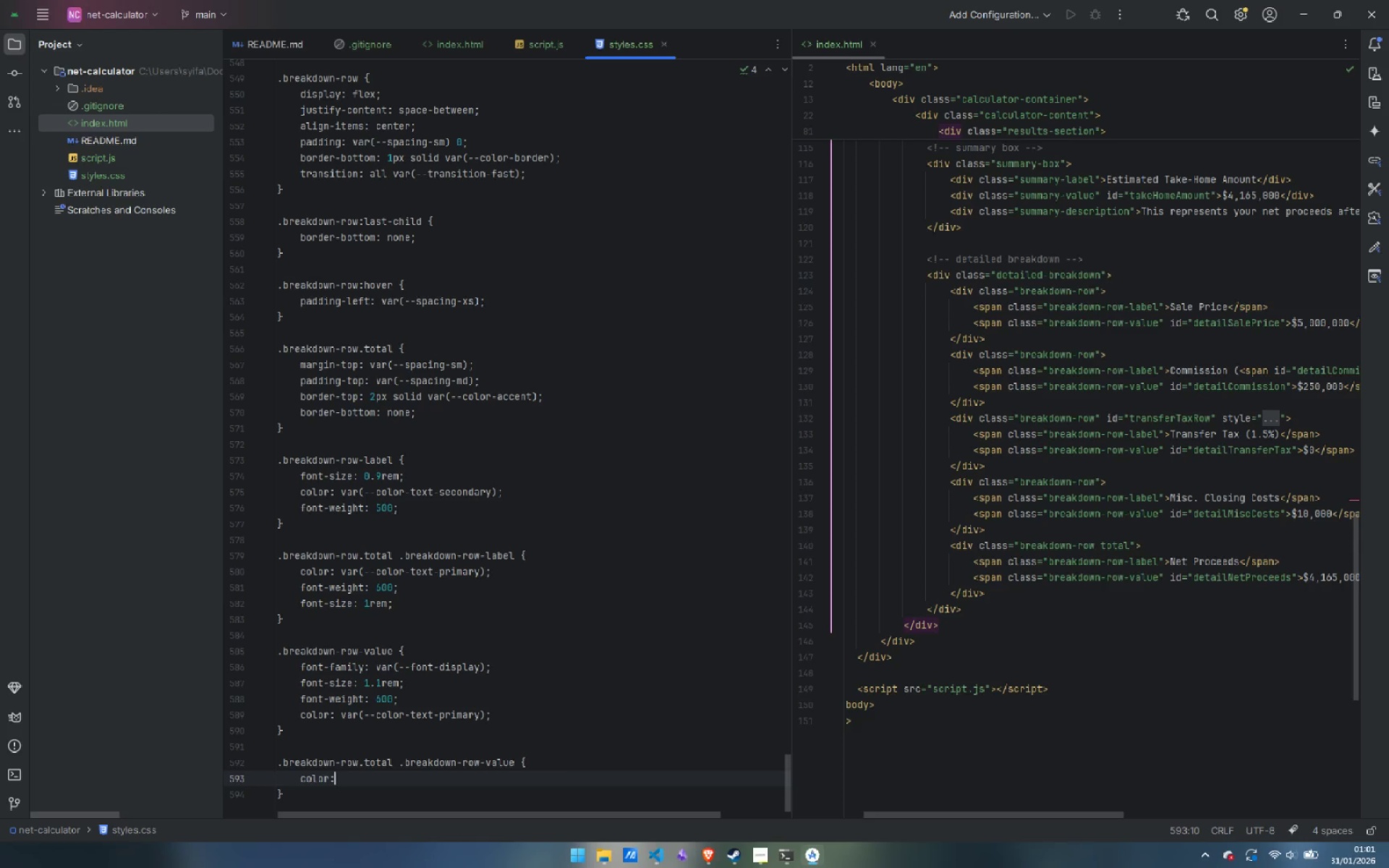 
key(Control+Shift+Semicolon)
 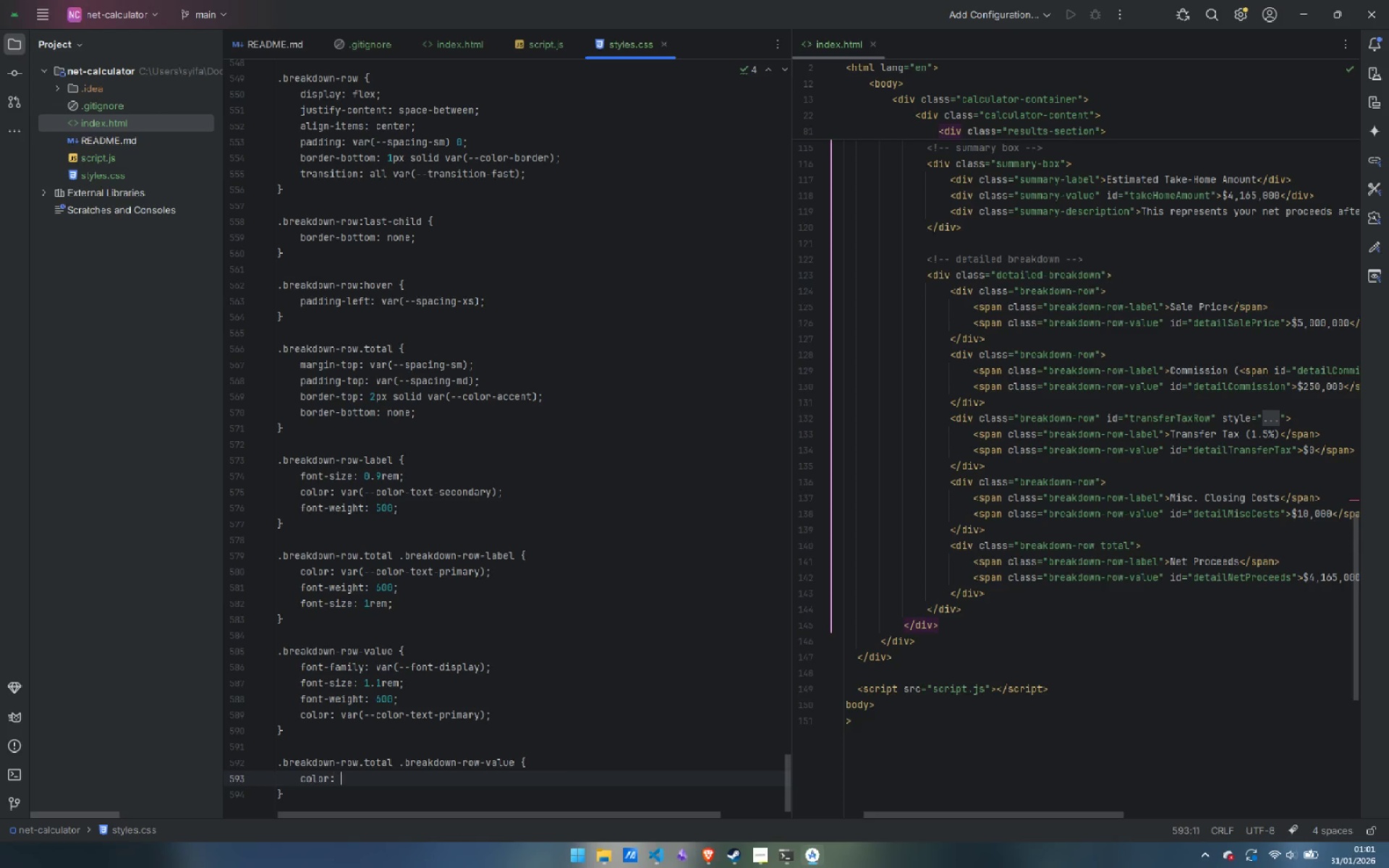 
key(Control+Space)
 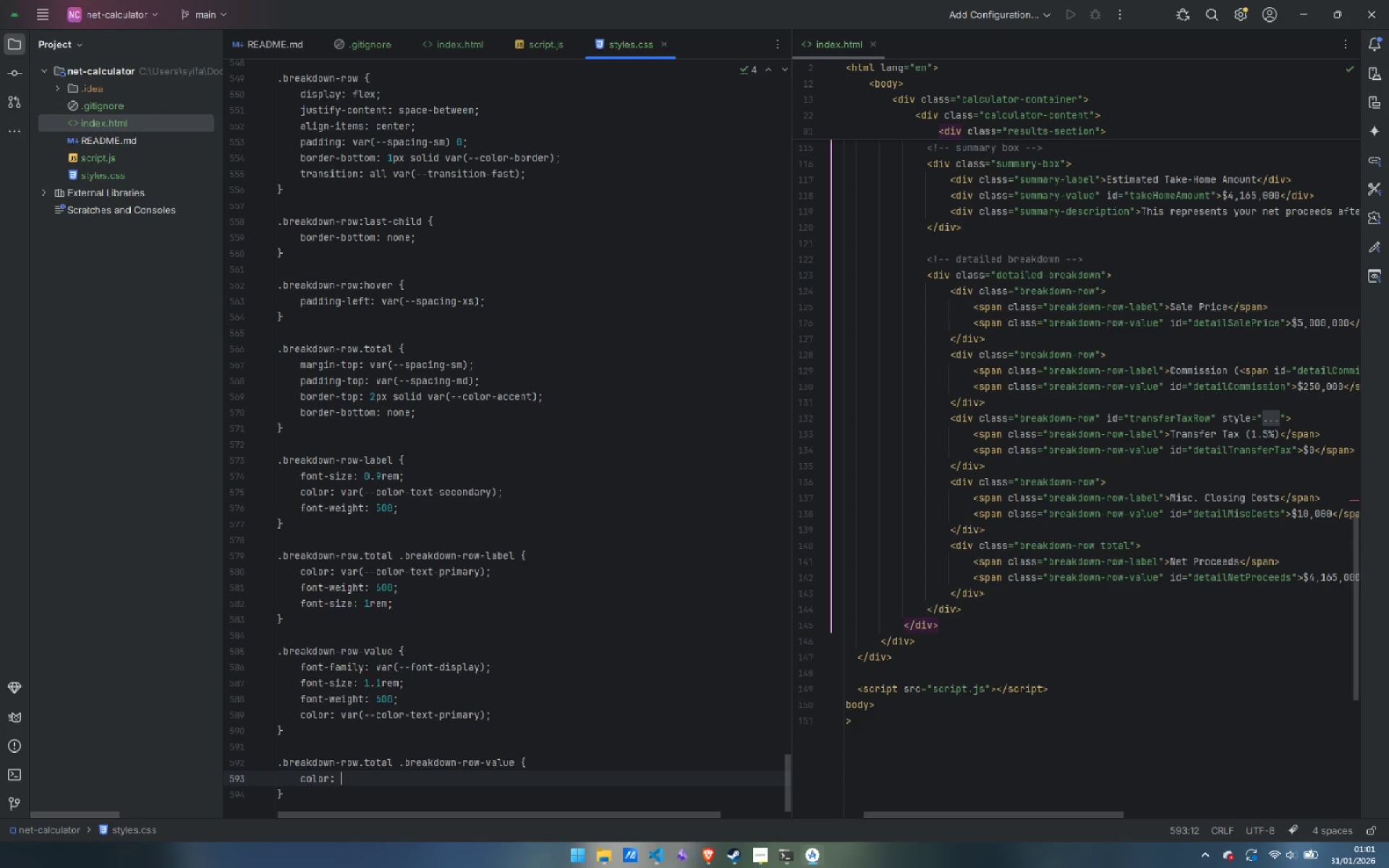 
key(Control+V)
 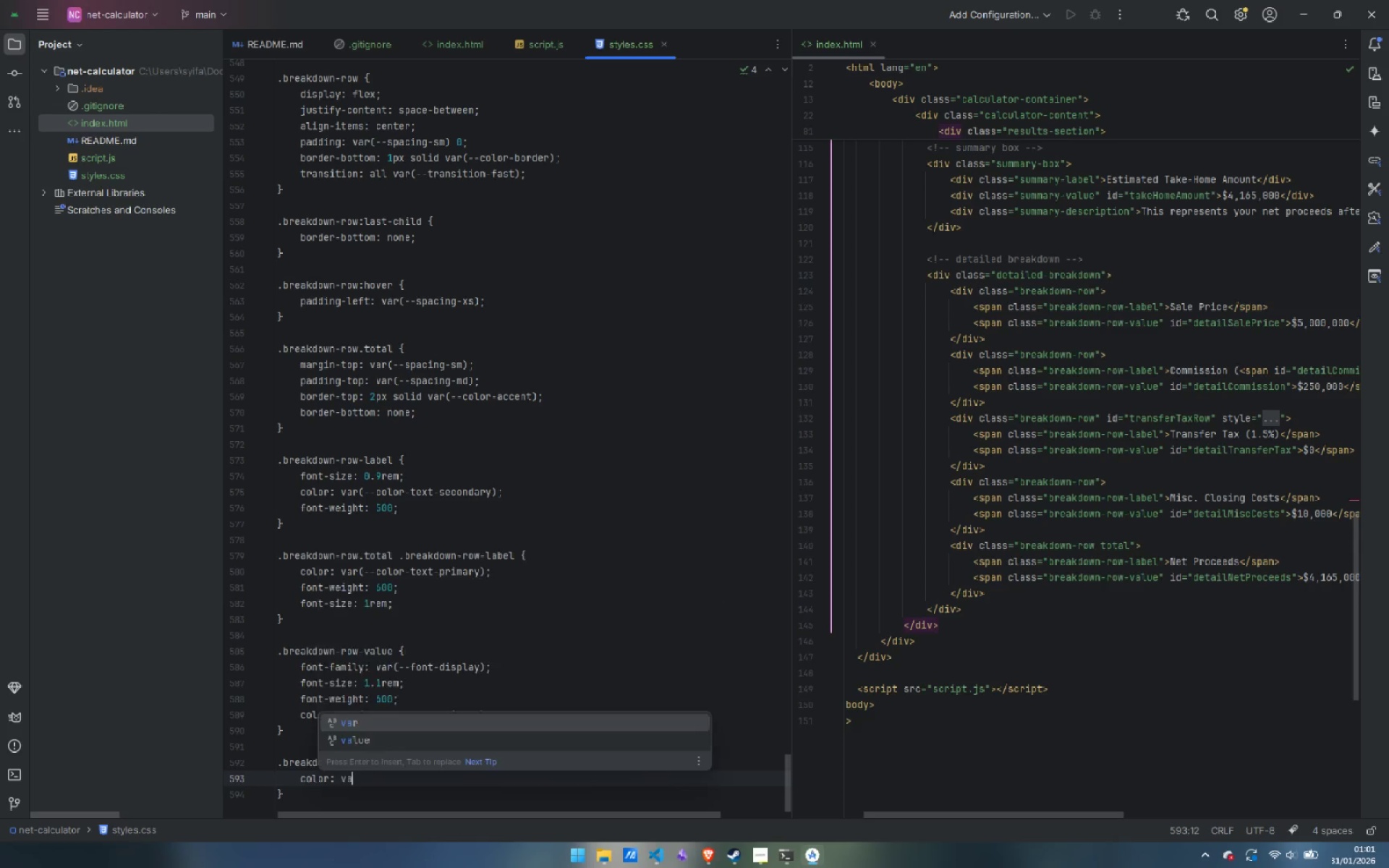 
key(Control+A)
 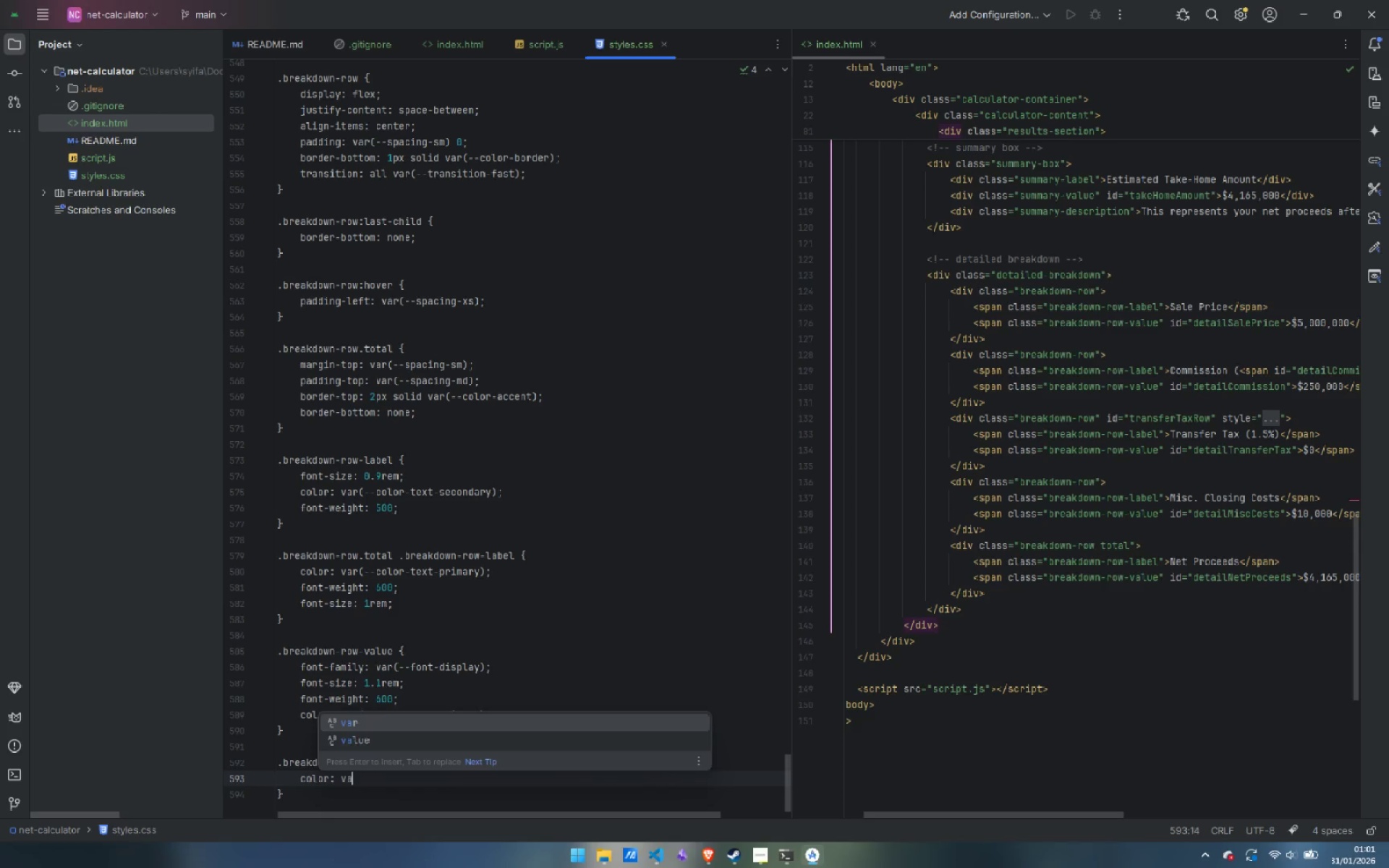 
key(Control+R)
 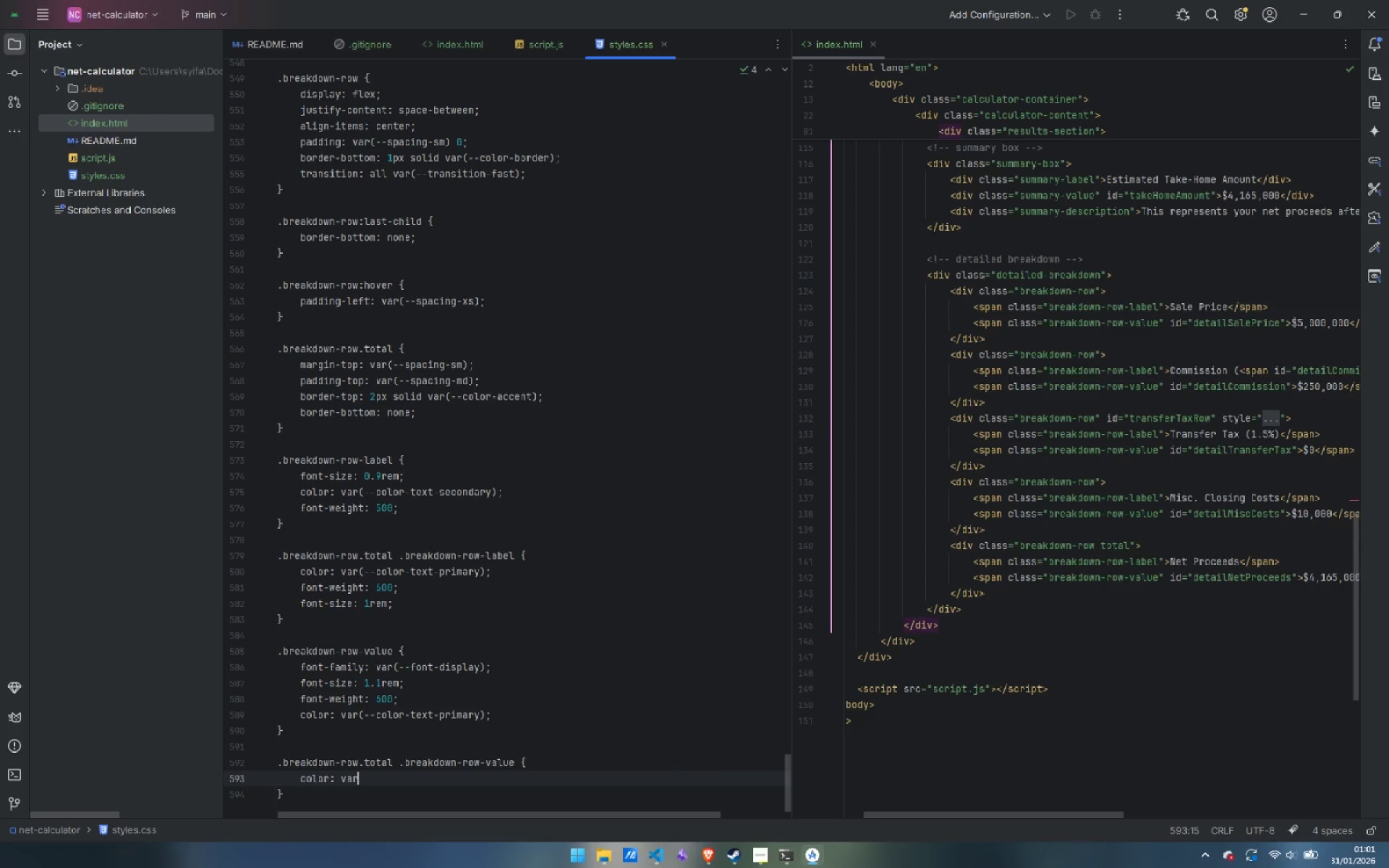 
key(Control+Shift+ShiftLeft)
 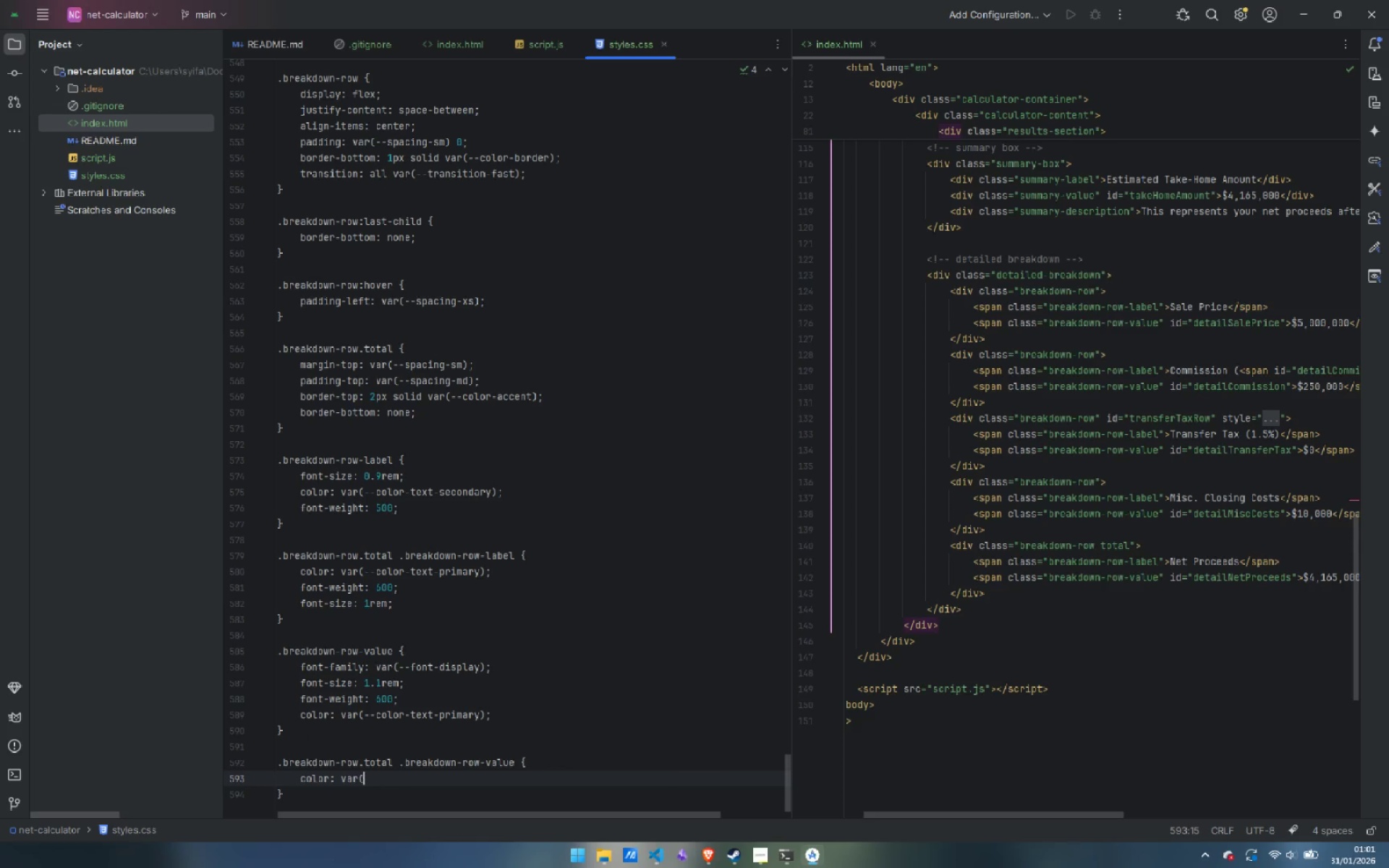 
key(Control+Shift+9)
 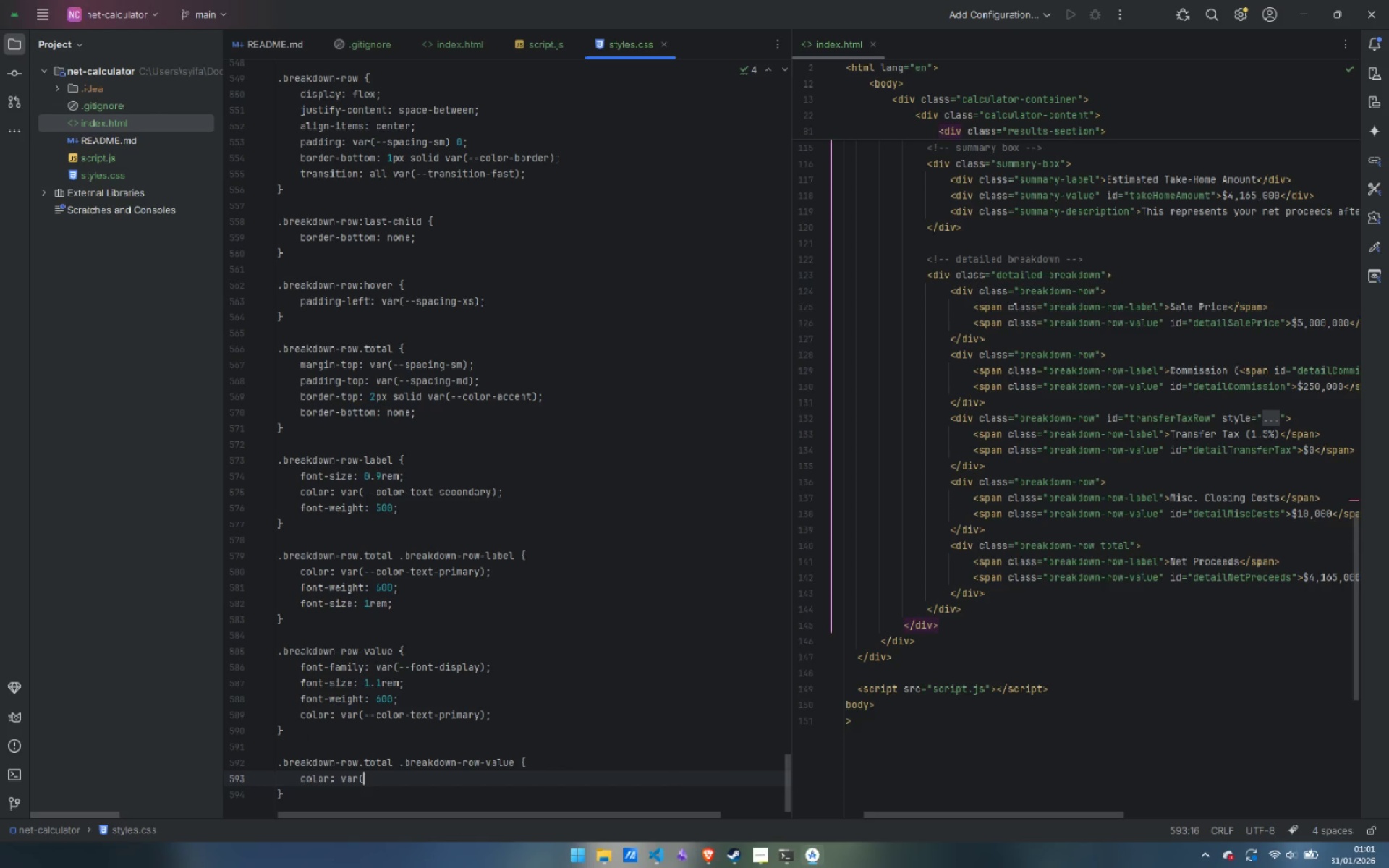 
key(Control+Minus)
 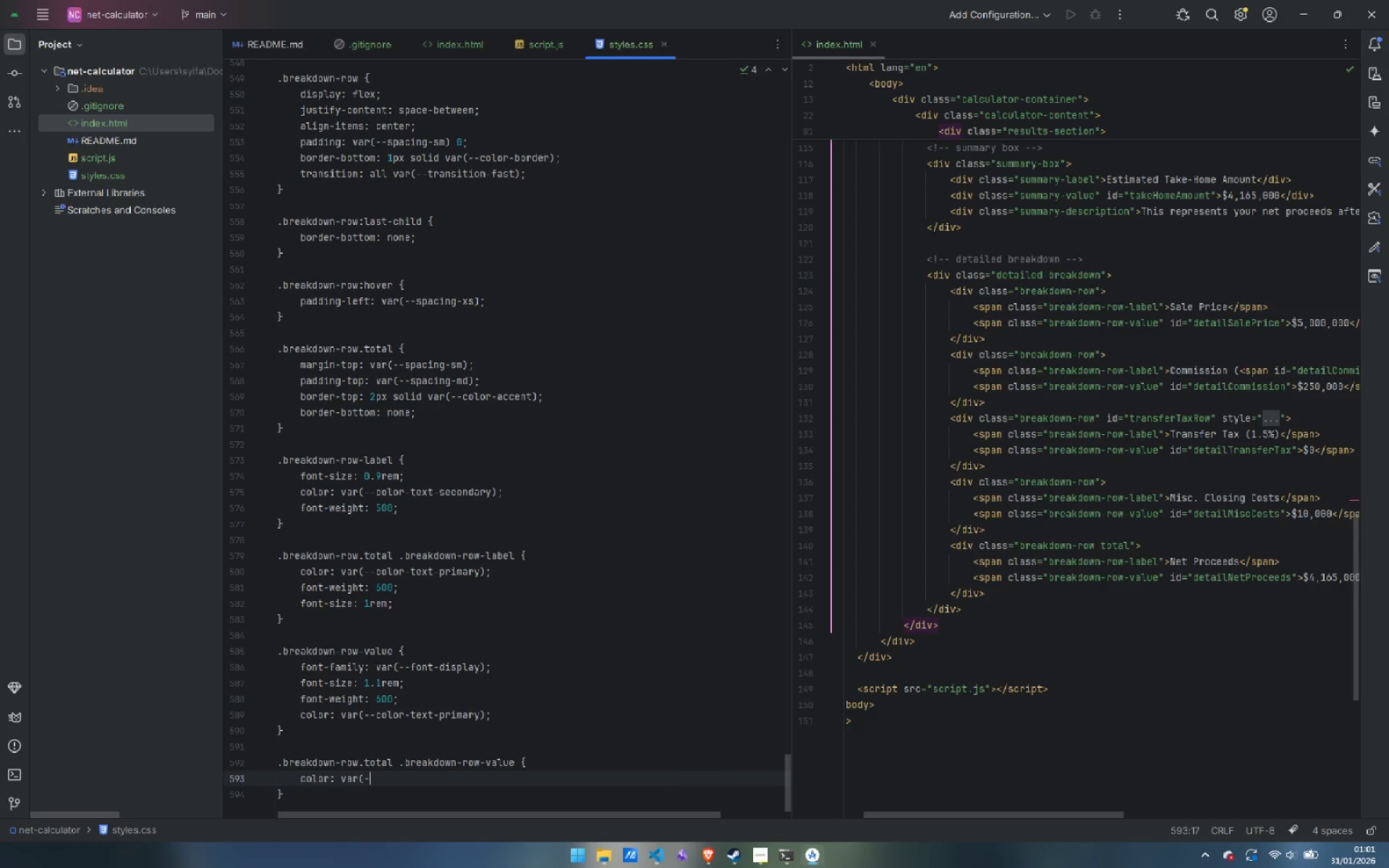 
key(Control+Minus)
 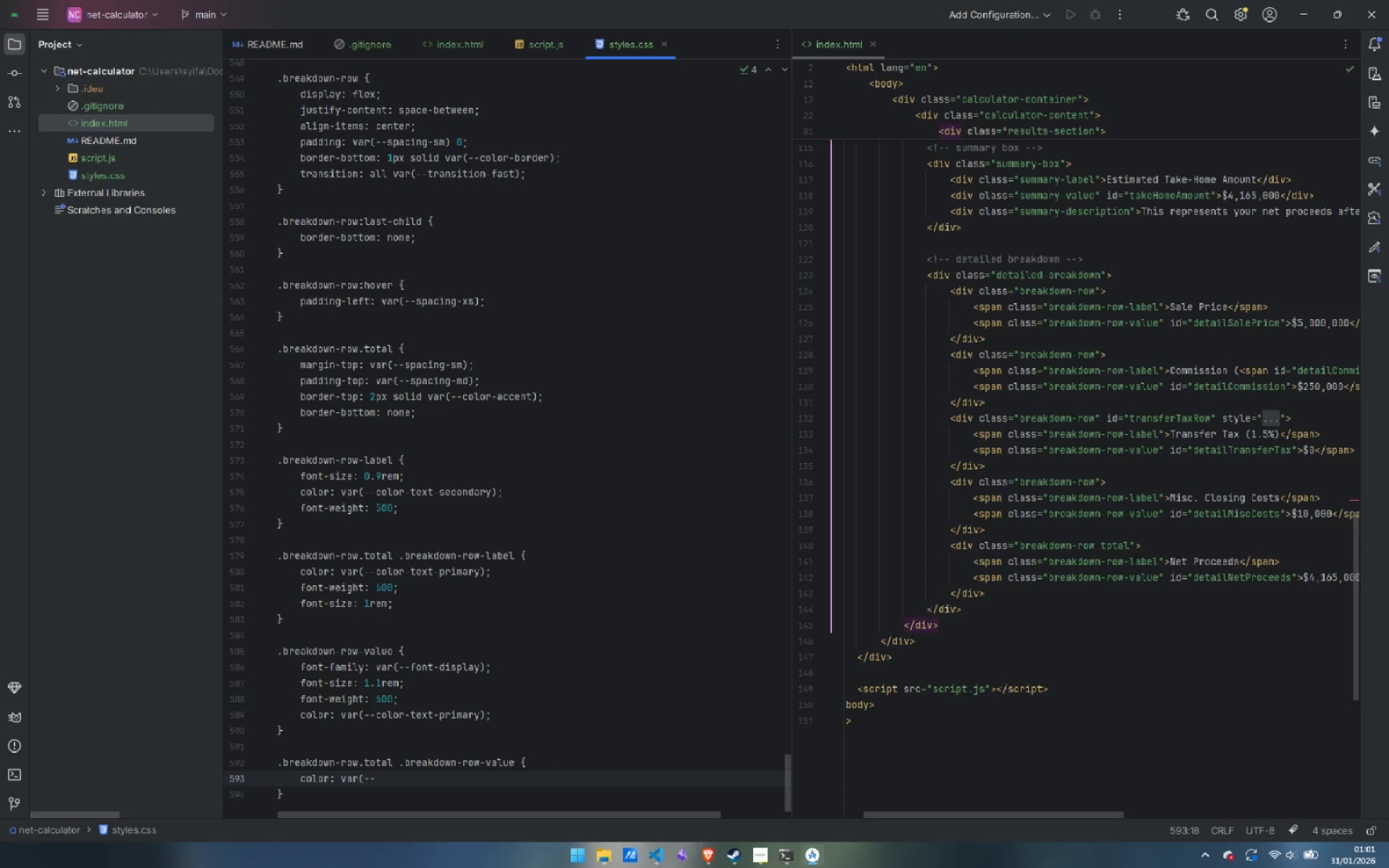 
key(Control+C)
 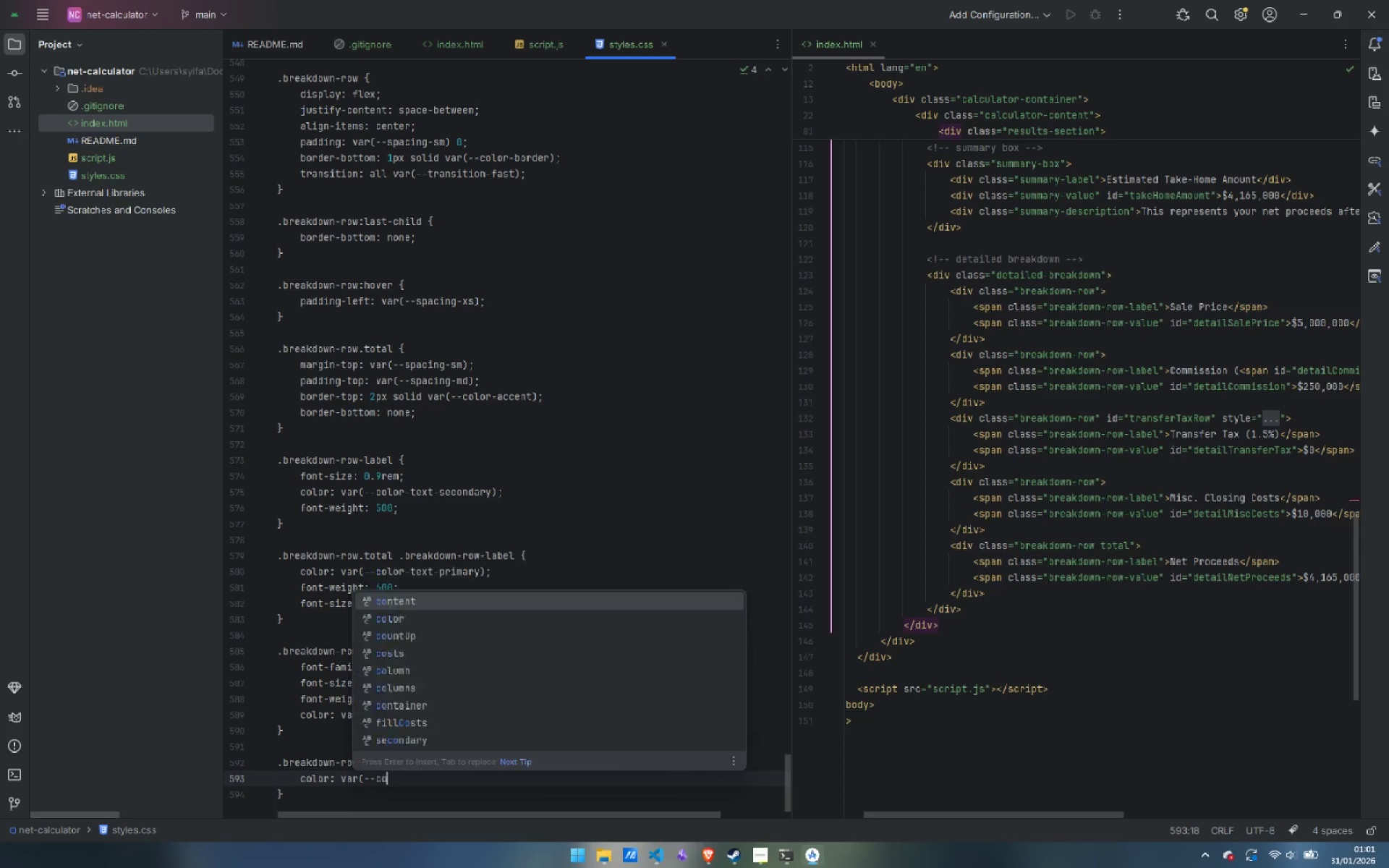 
key(Control+O)
 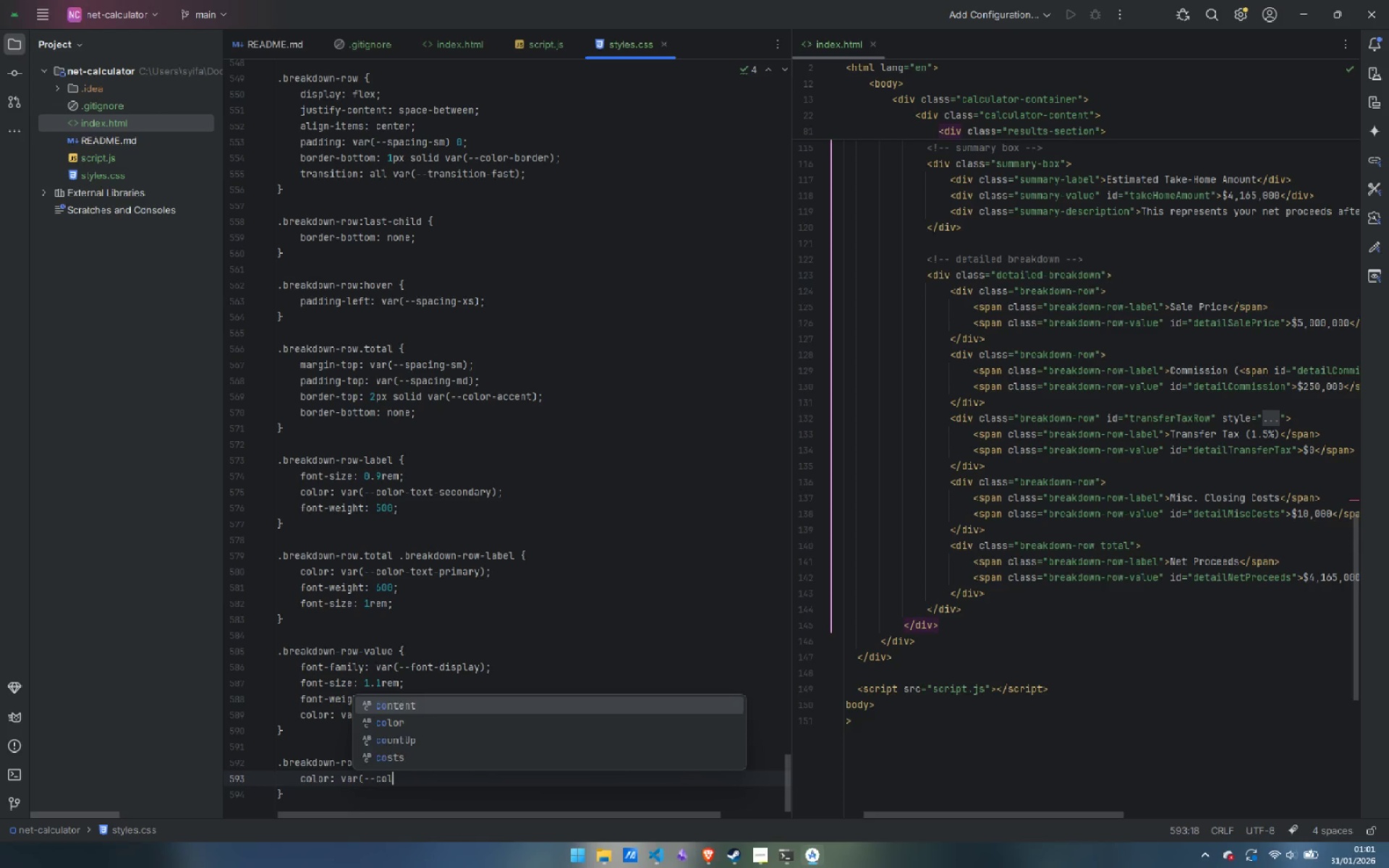 
key(Control+L)
 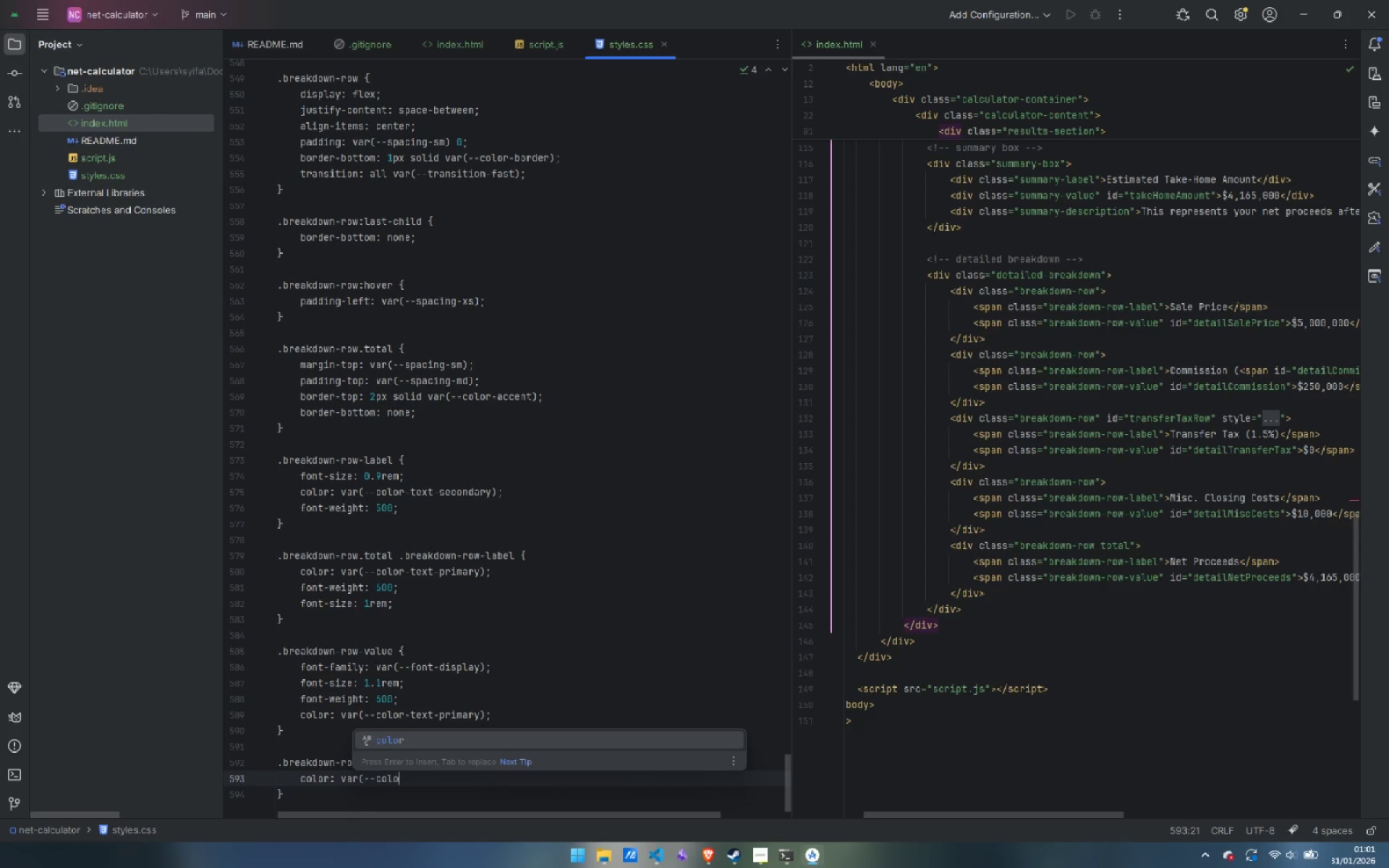 
key(Control+O)
 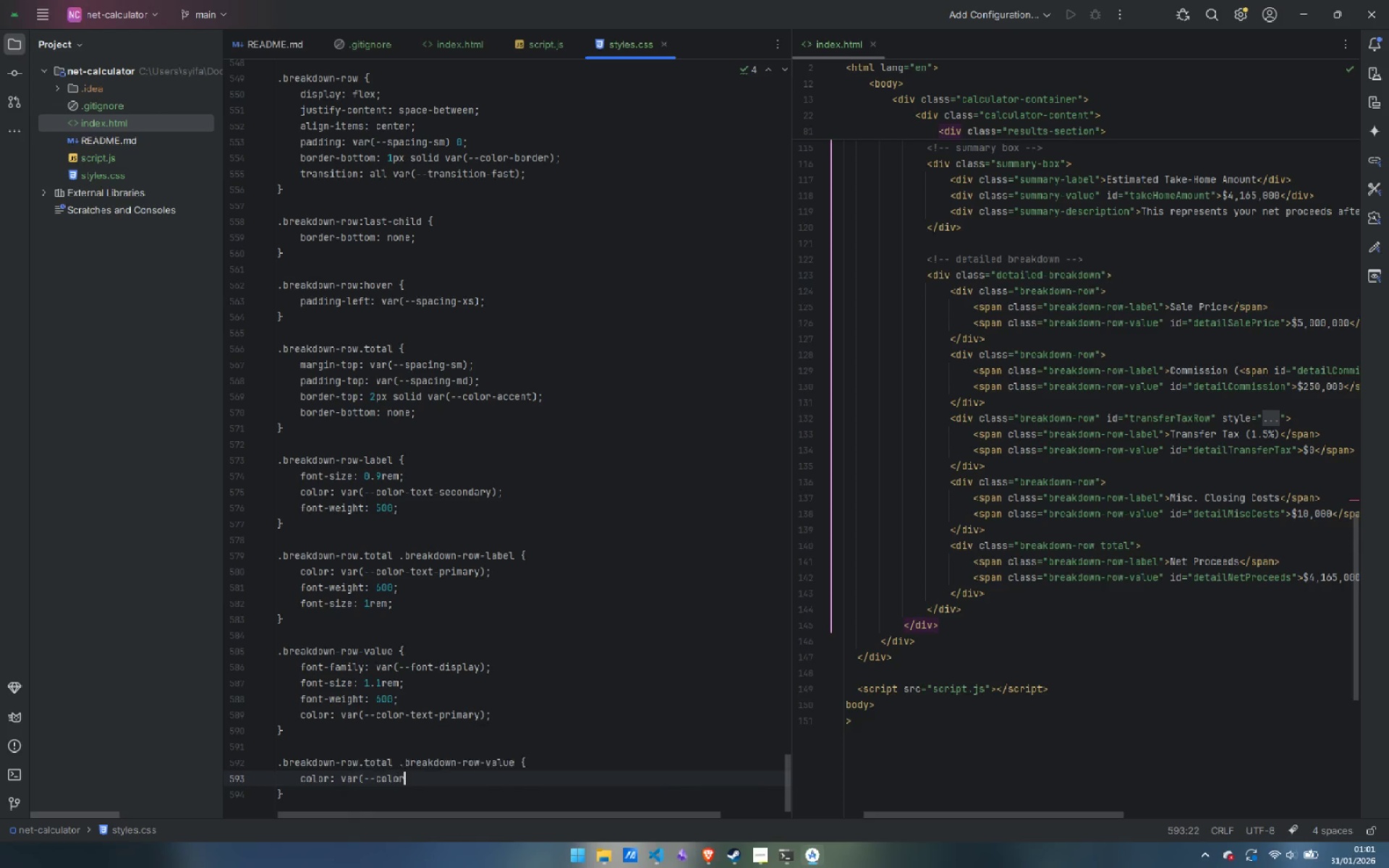 
key(Control+R)
 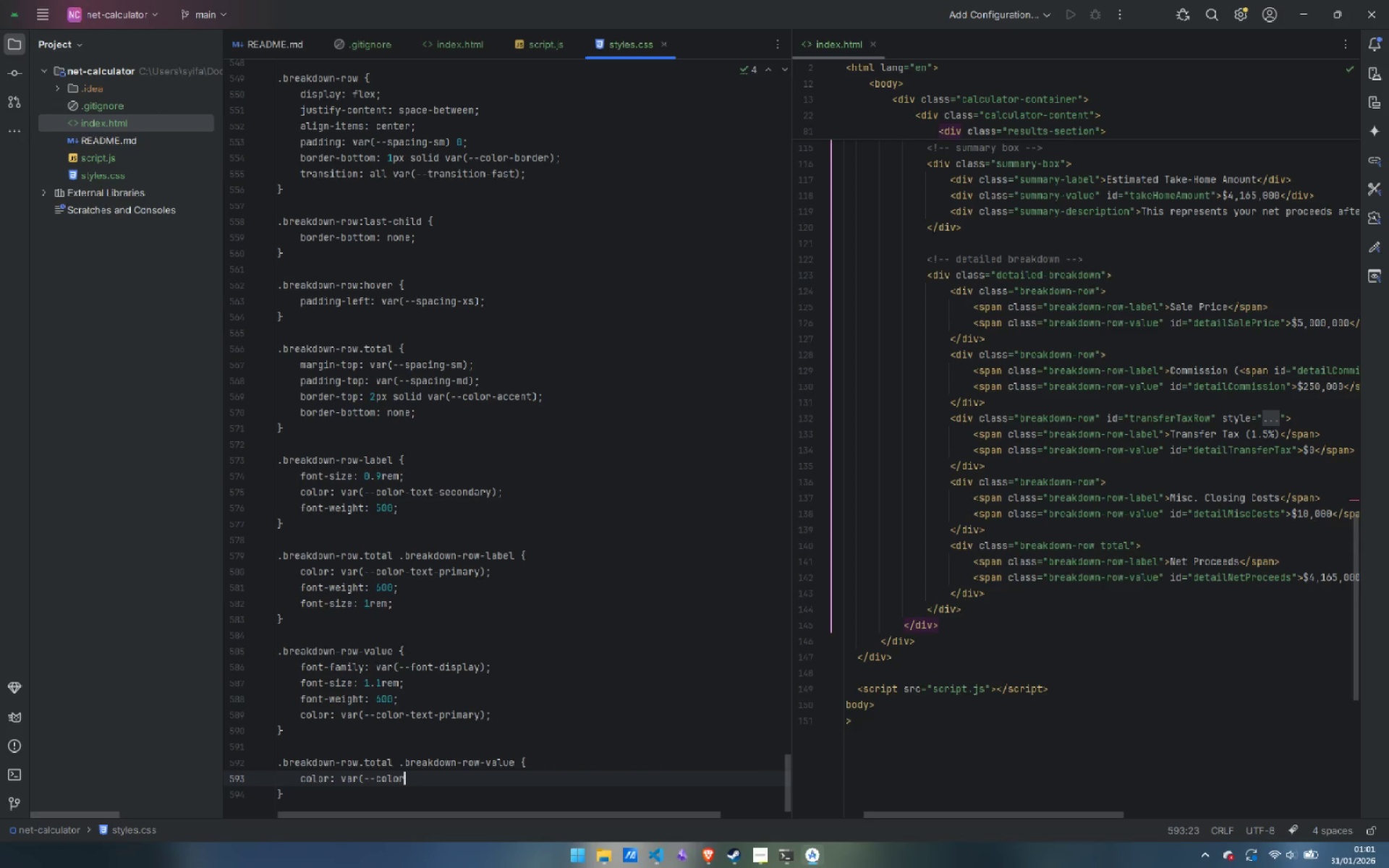 
key(Control+Minus)
 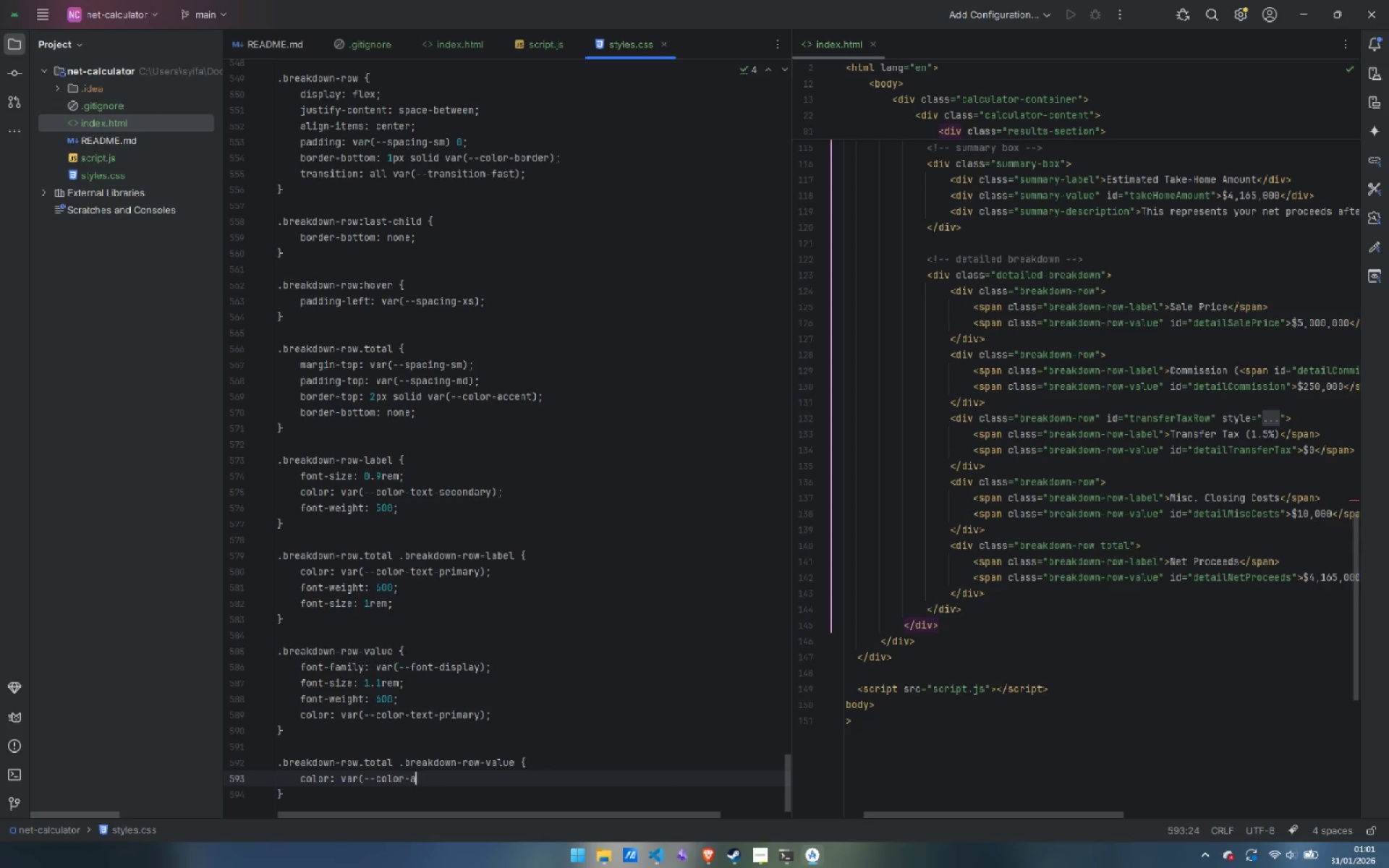 
key(Control+A)
 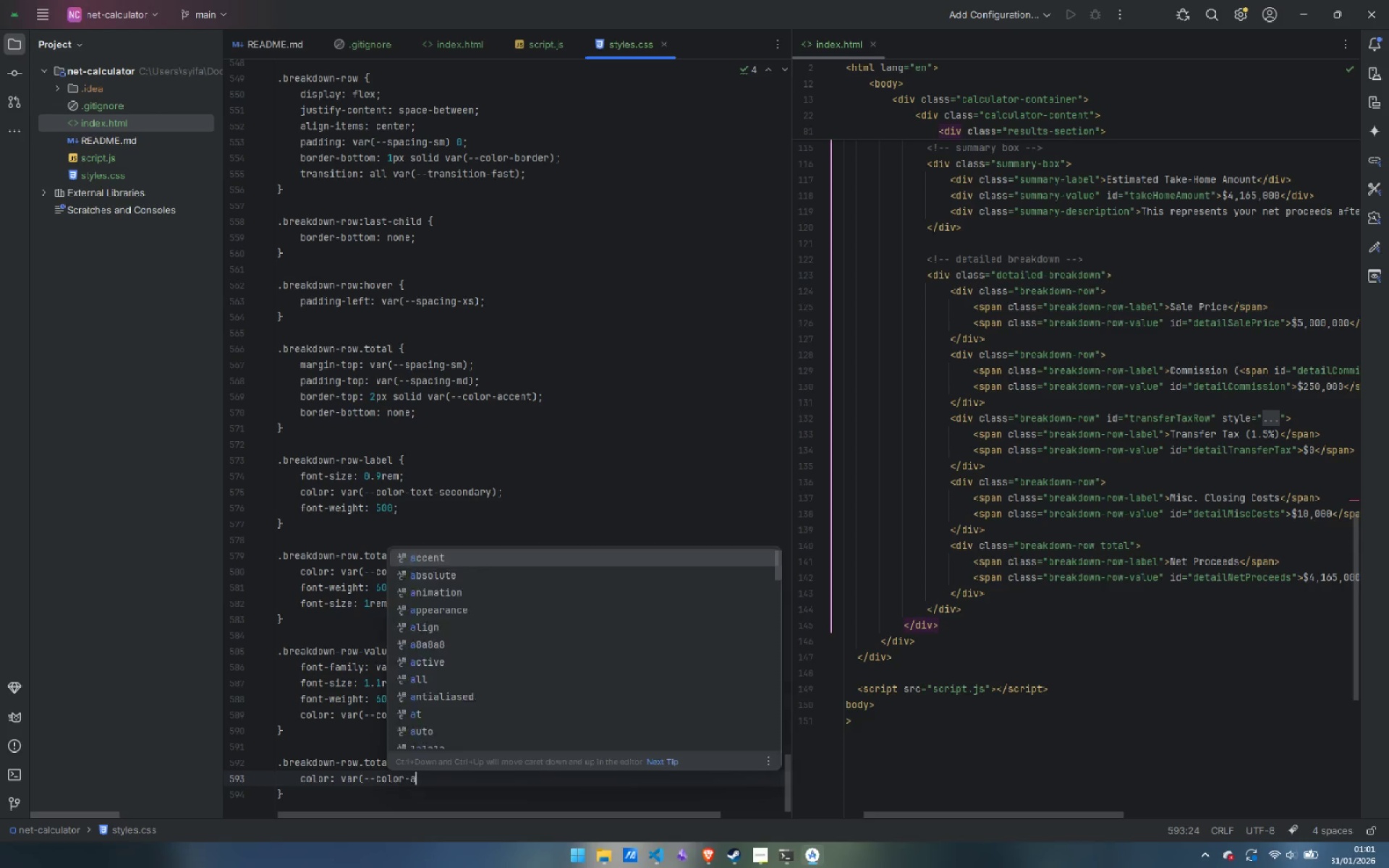 
key(Control+C)
 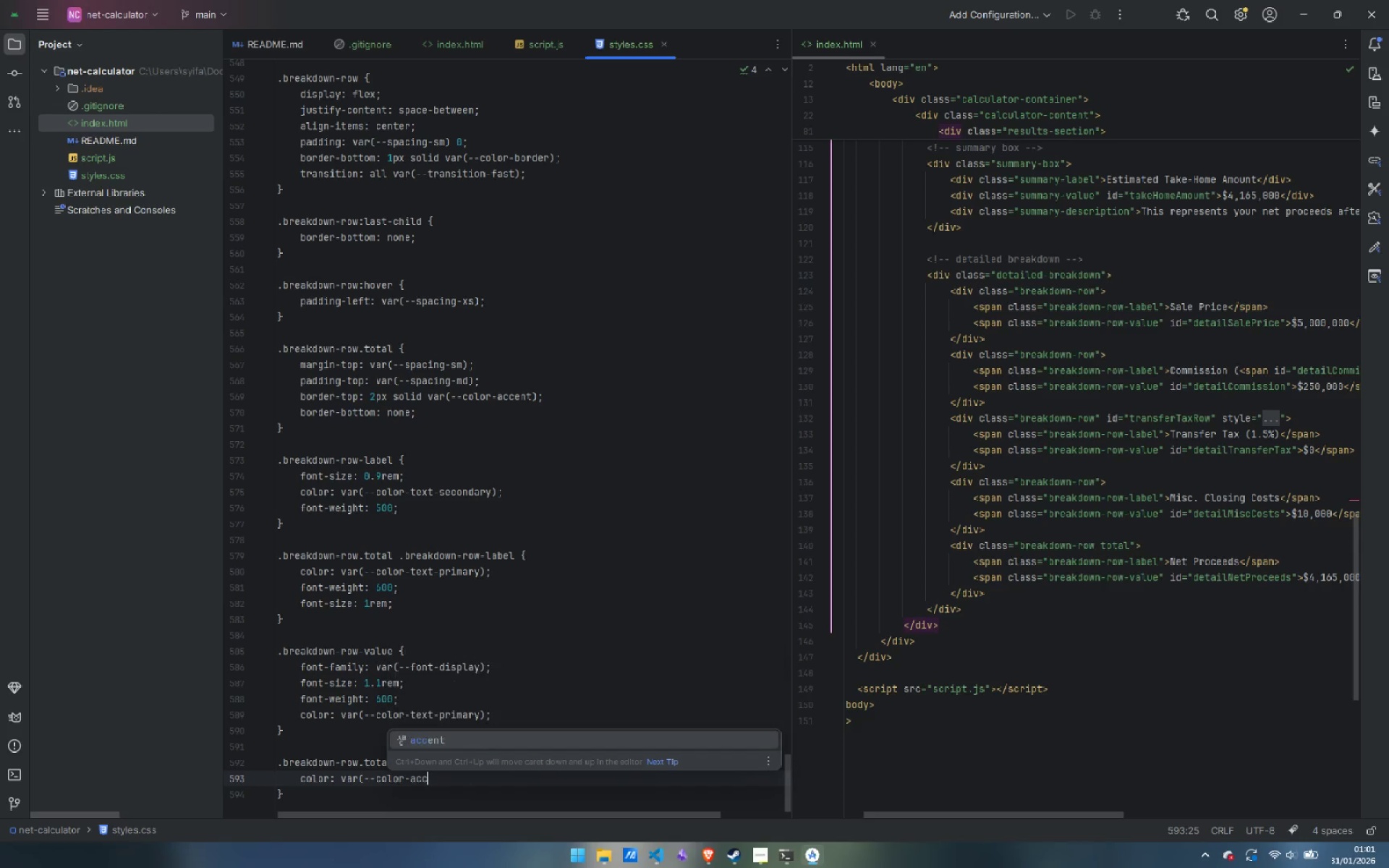 
key(Control+C)
 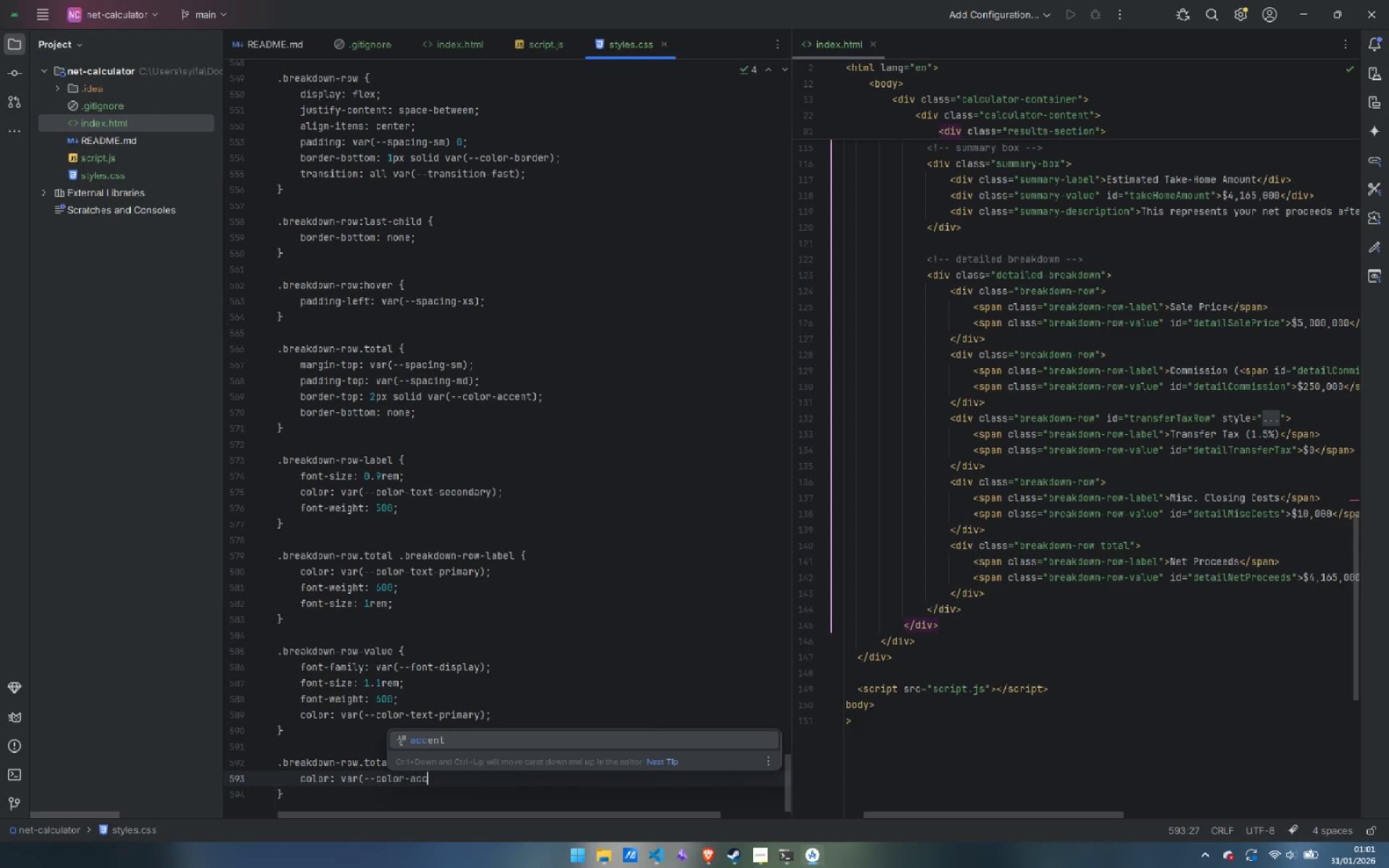 
key(Control+E)
 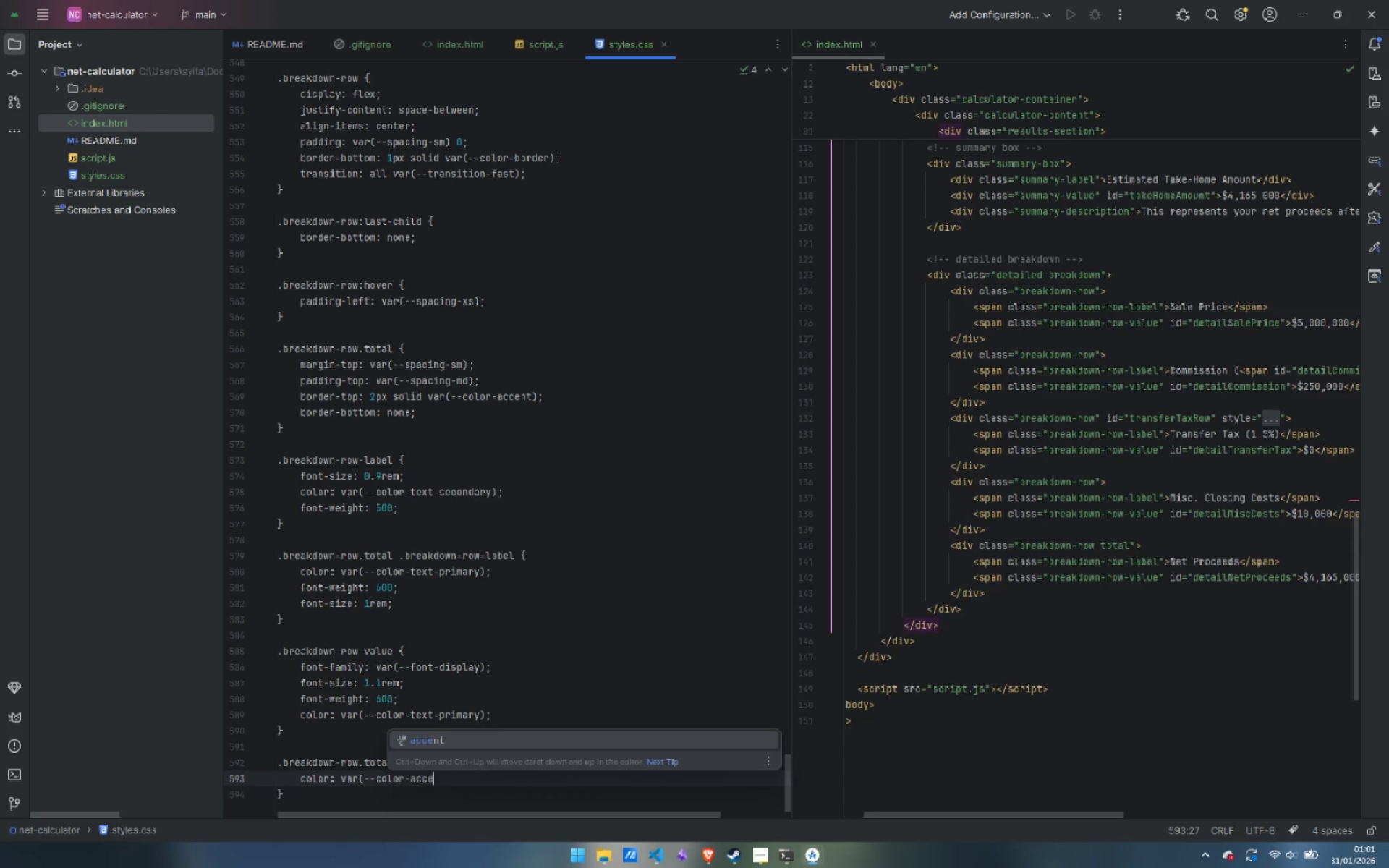 
key(Control+N)
 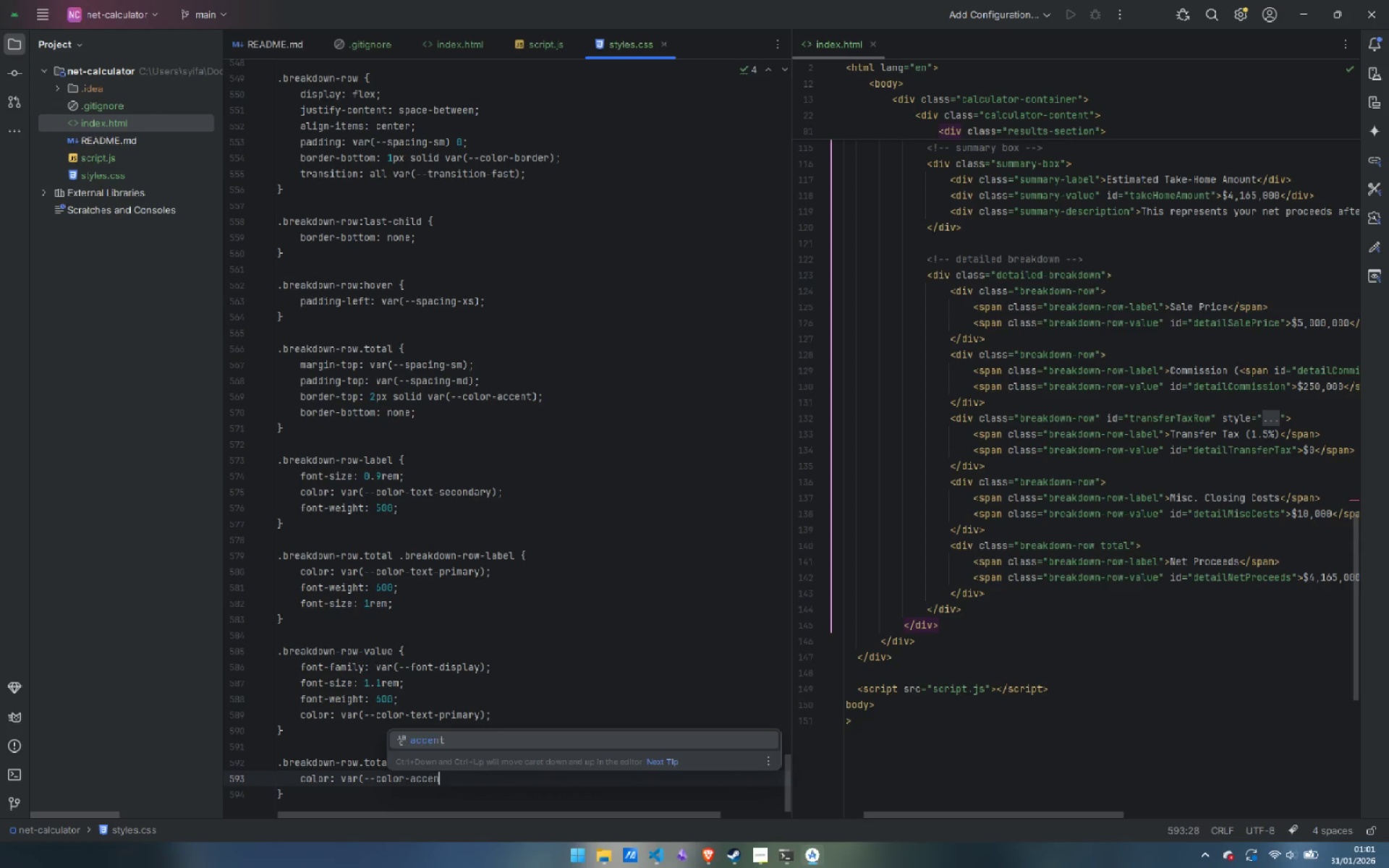 
key(Control+T)
 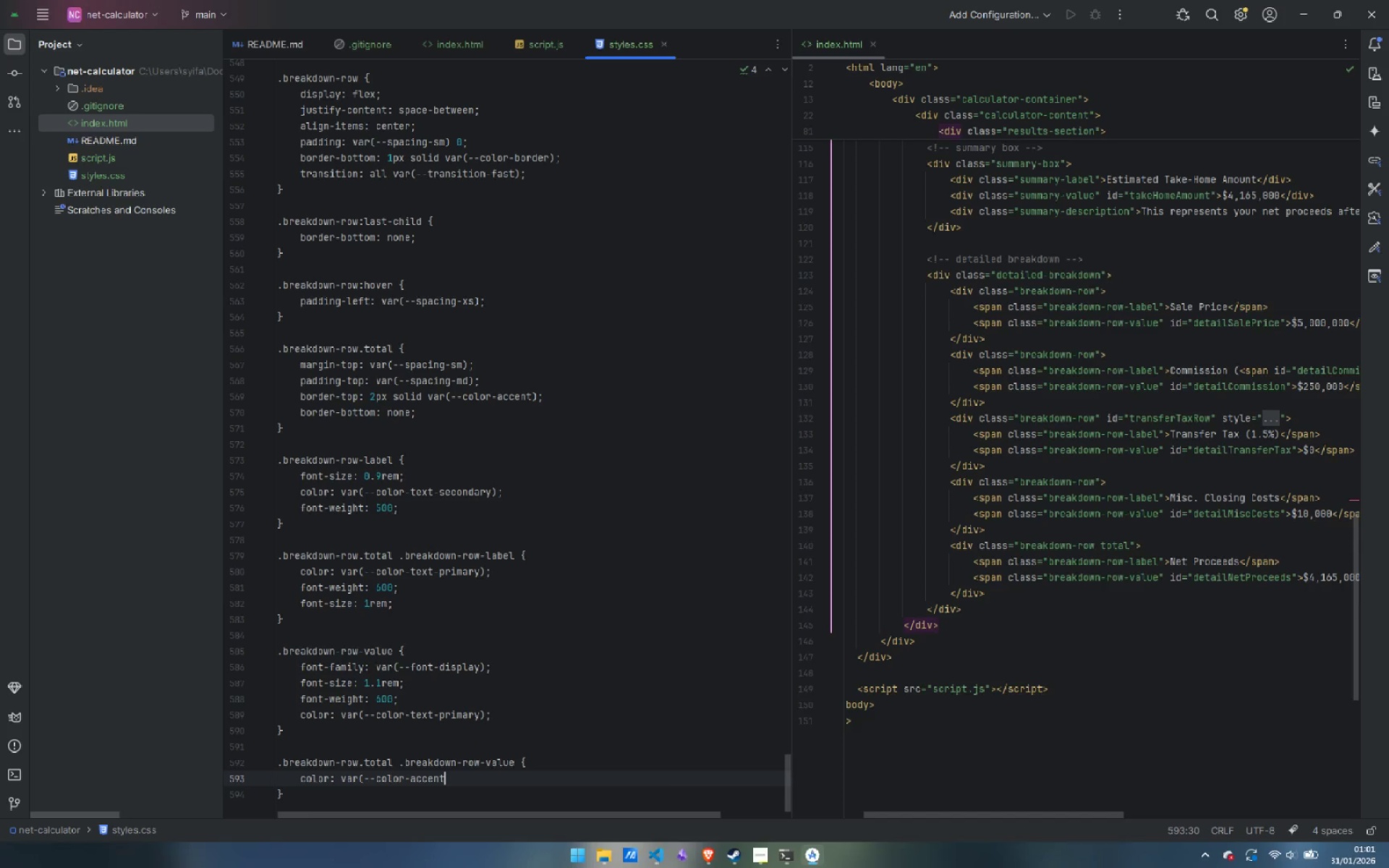 
key(Control+Shift+0)
 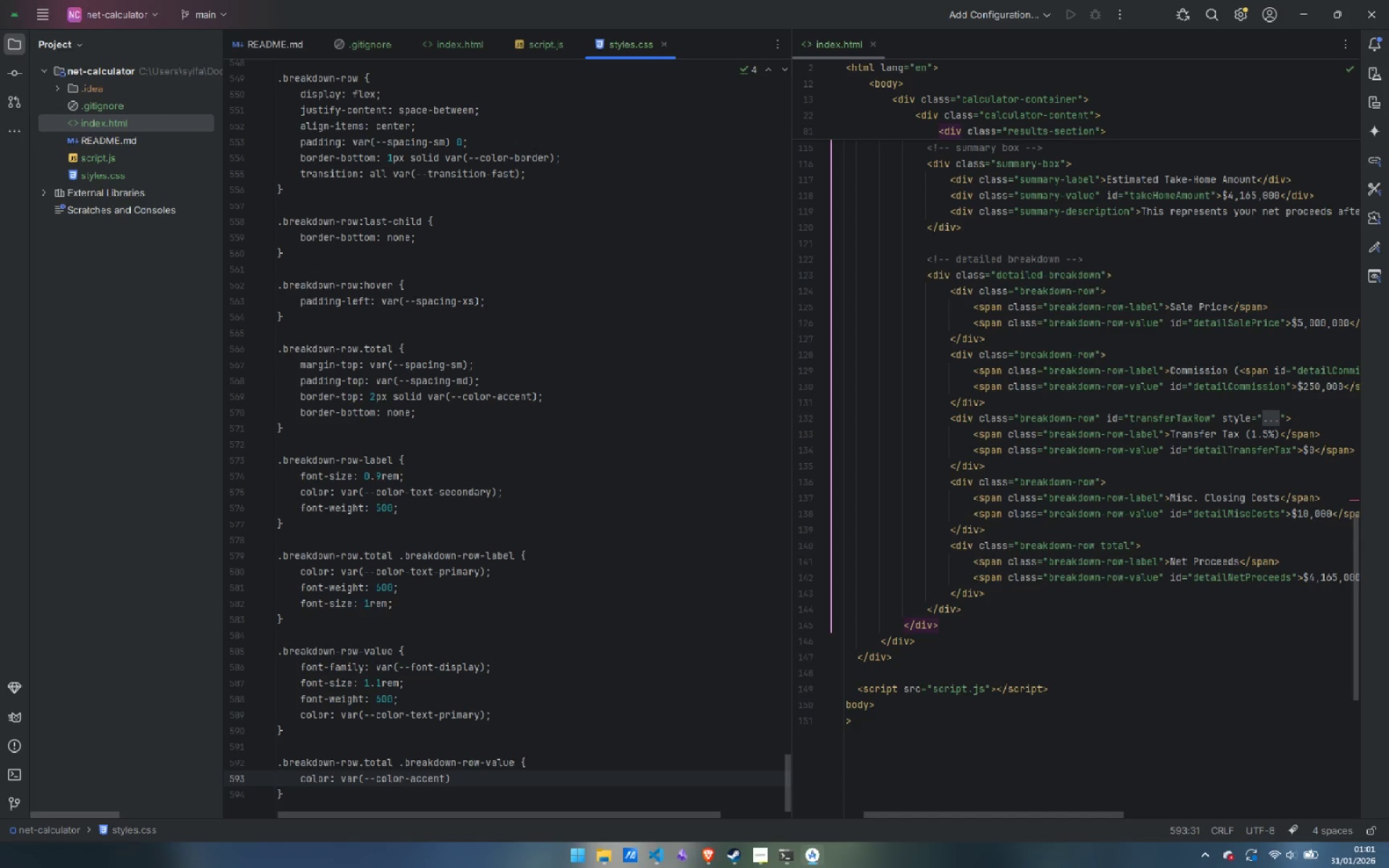 
key(Control+Semicolon)
 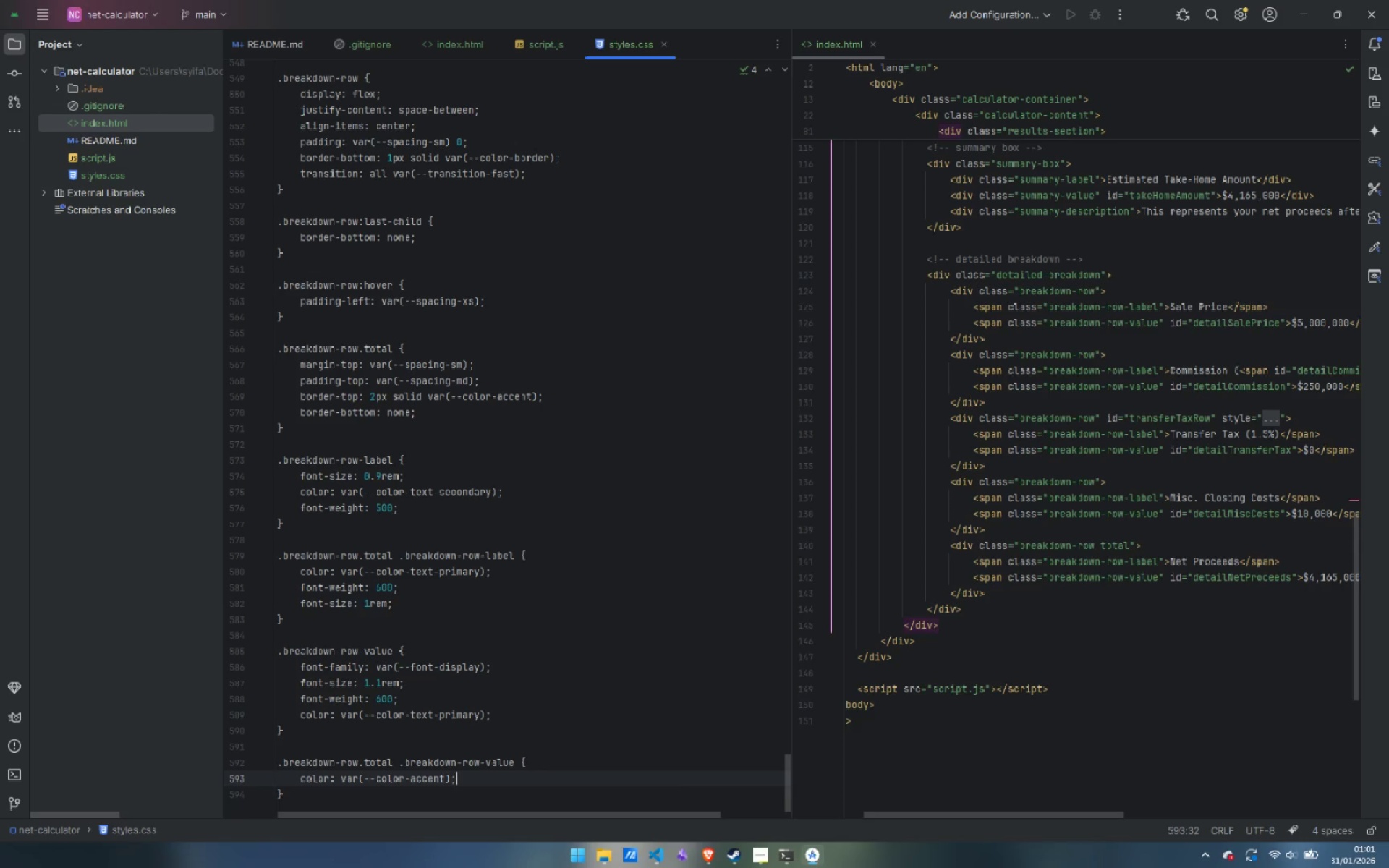 
key(Control+Enter)
 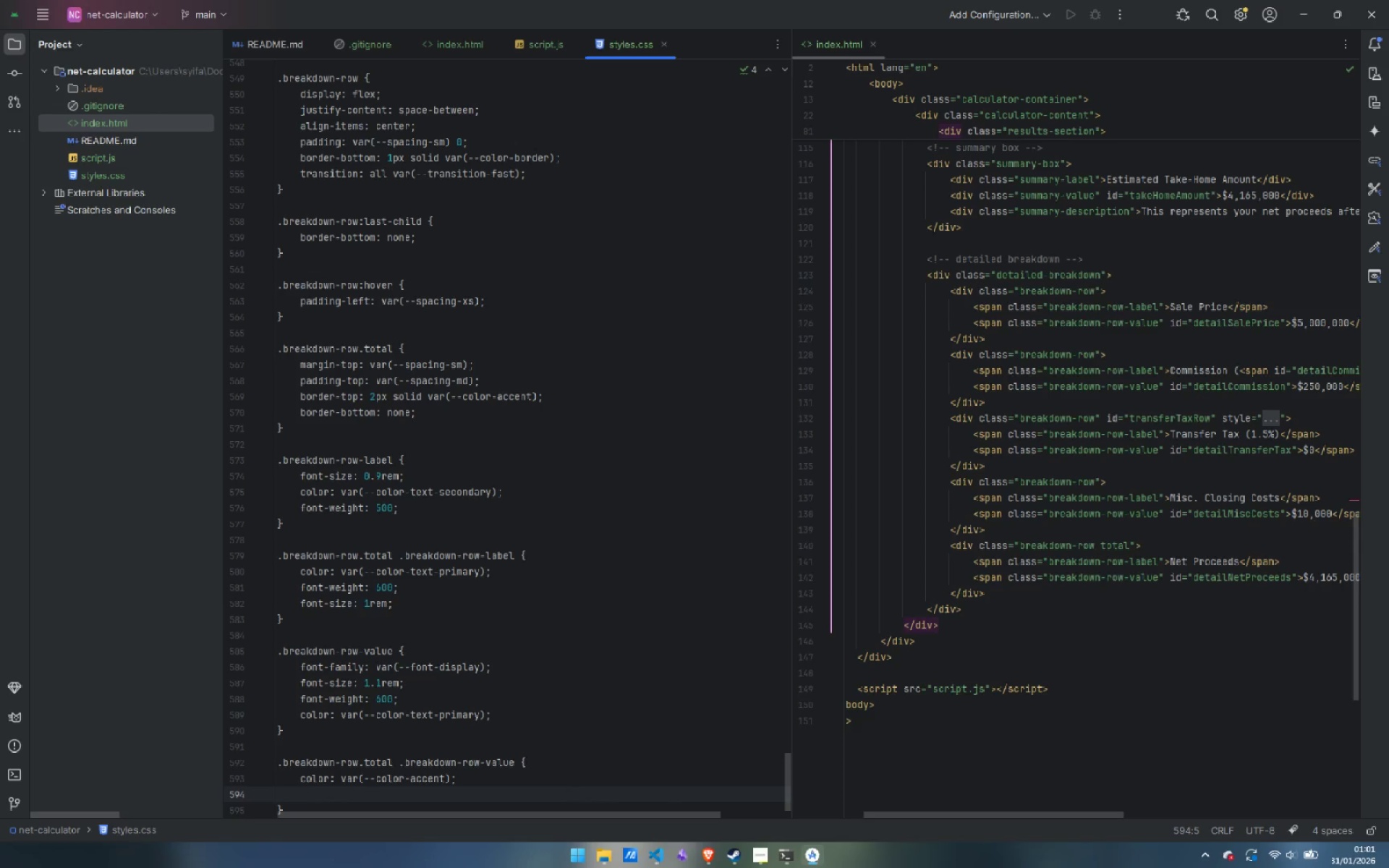 
key(Control+F)
 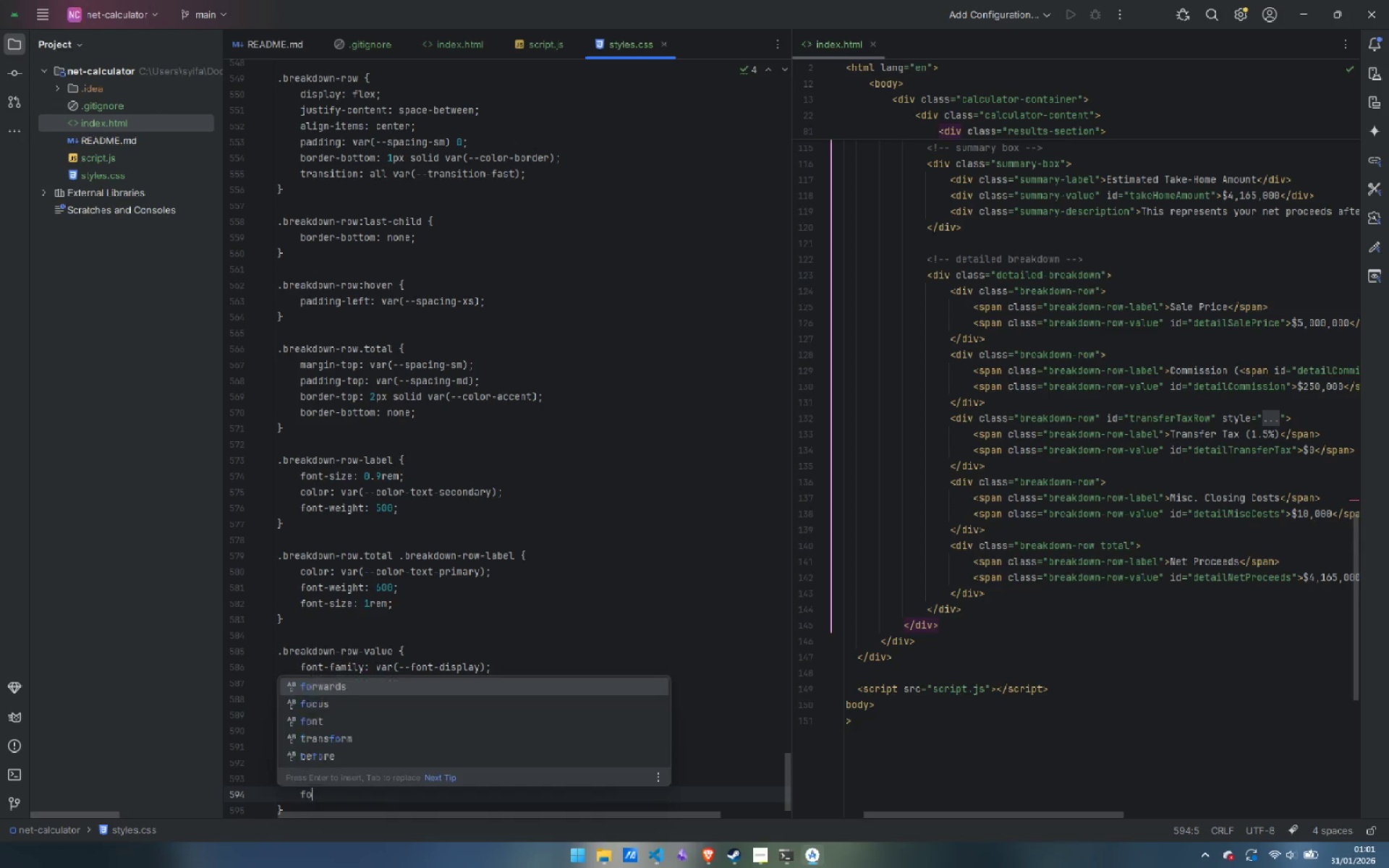 
key(Control+O)
 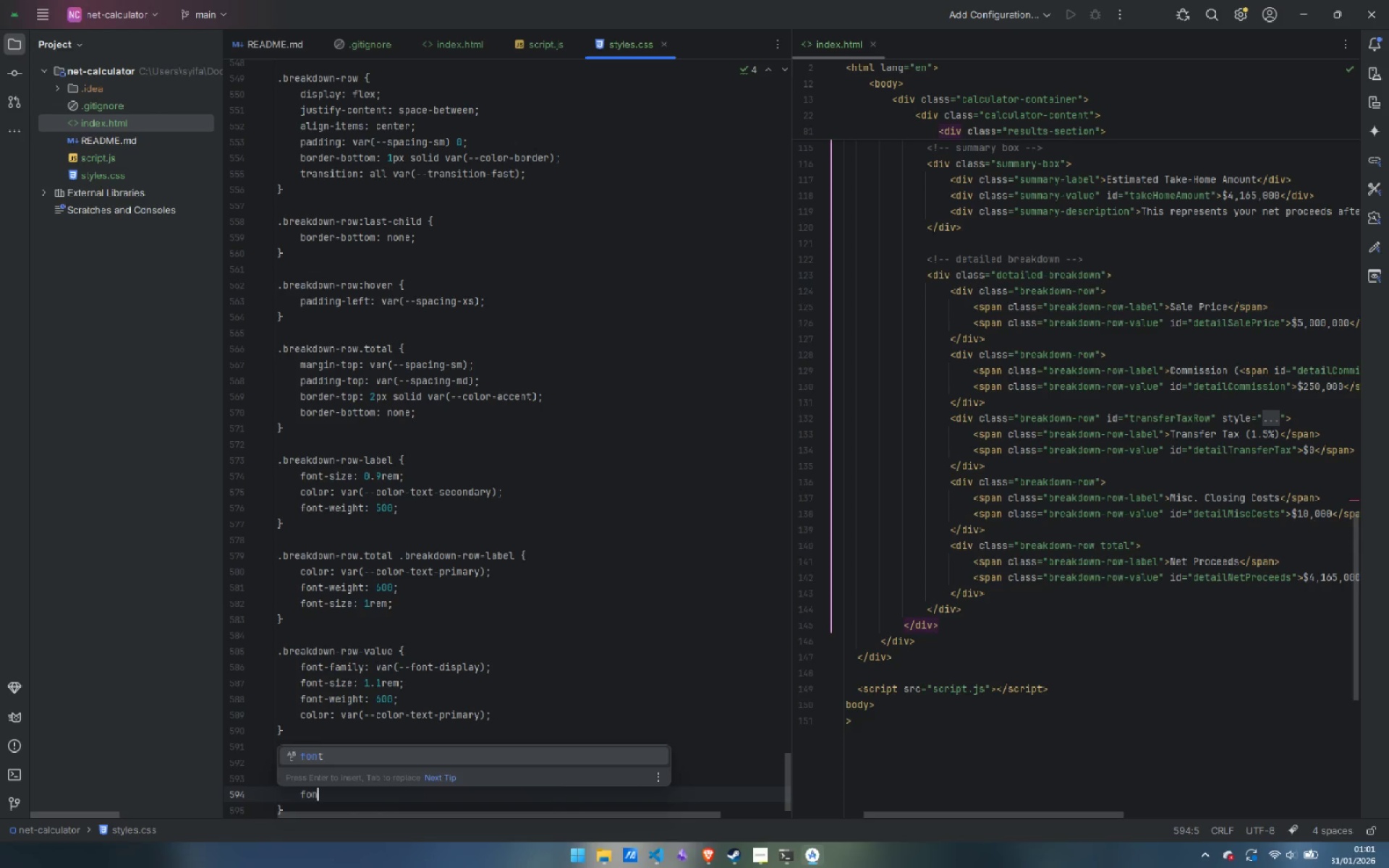 
key(Control+N)
 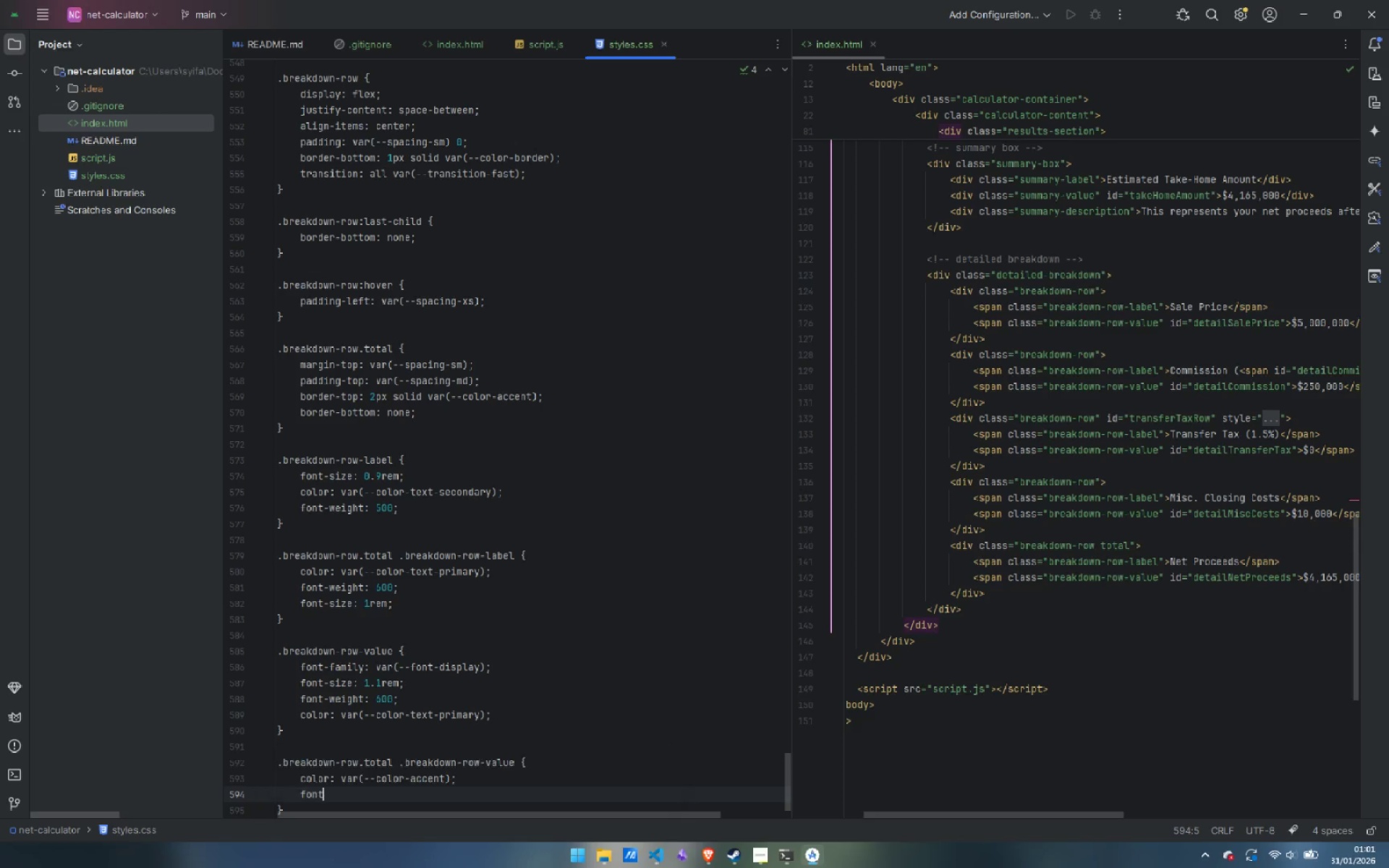 
key(Control+T)
 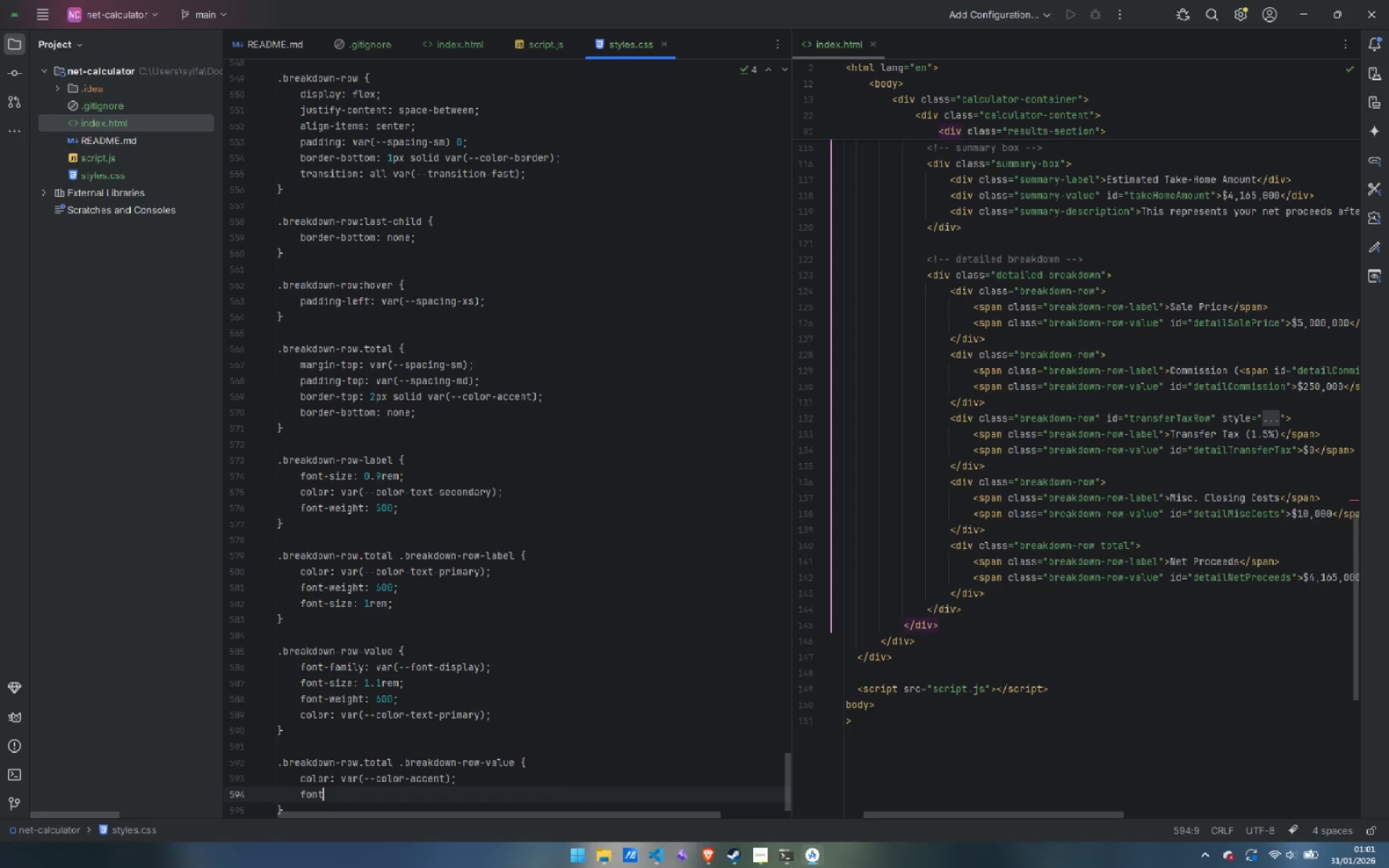 
key(Control+Minus)
 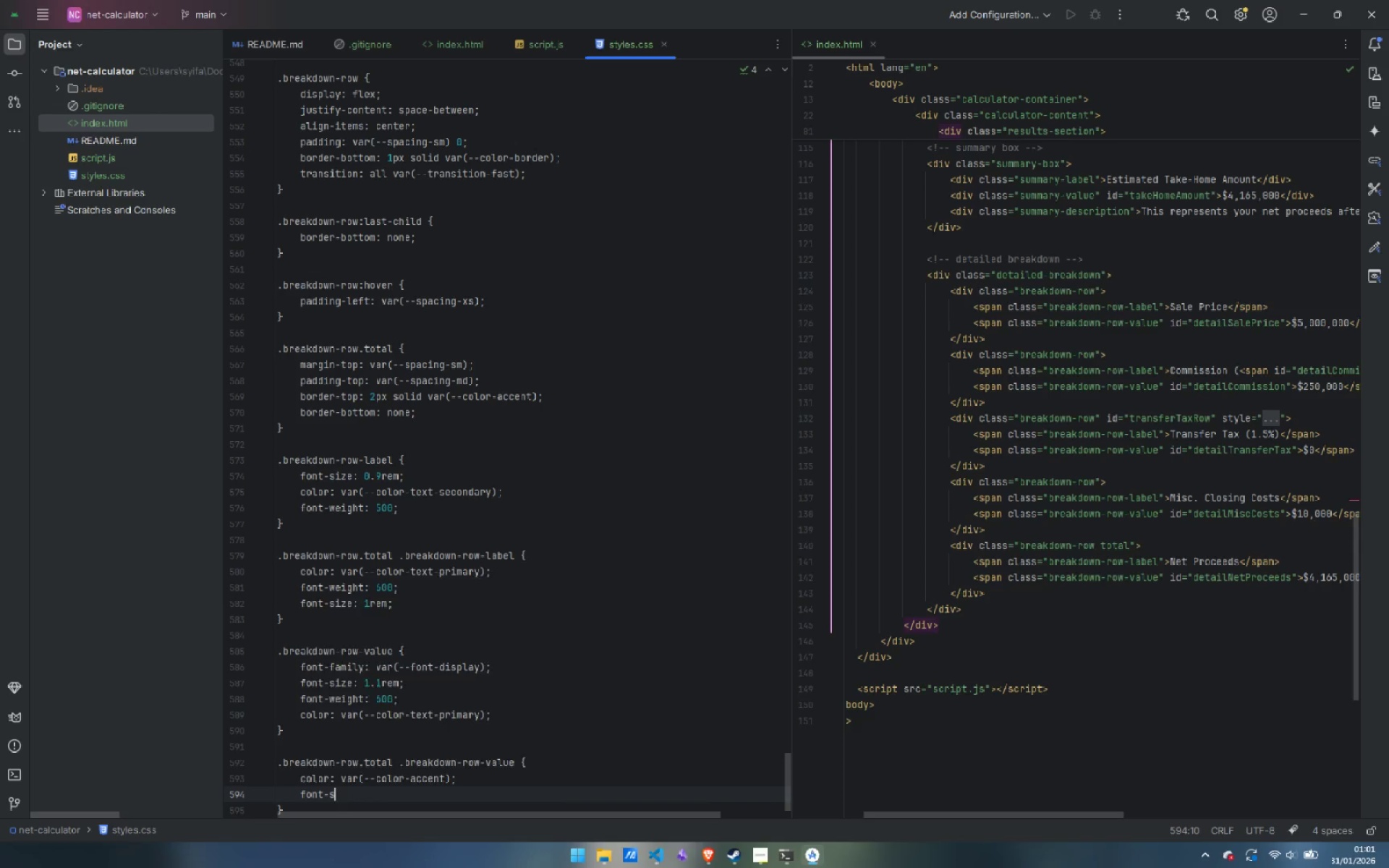 
key(Control+S)
 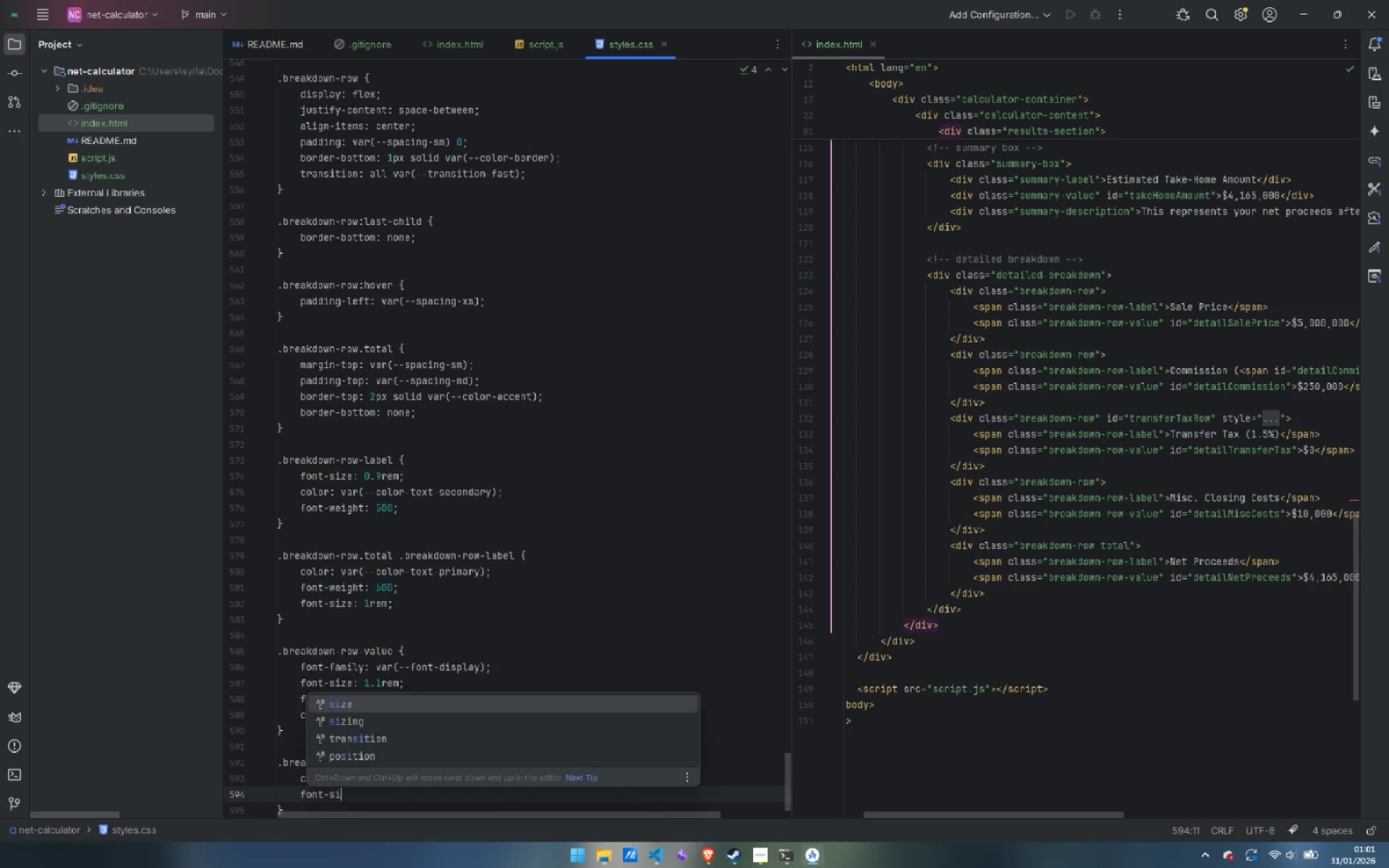 
key(Control+I)
 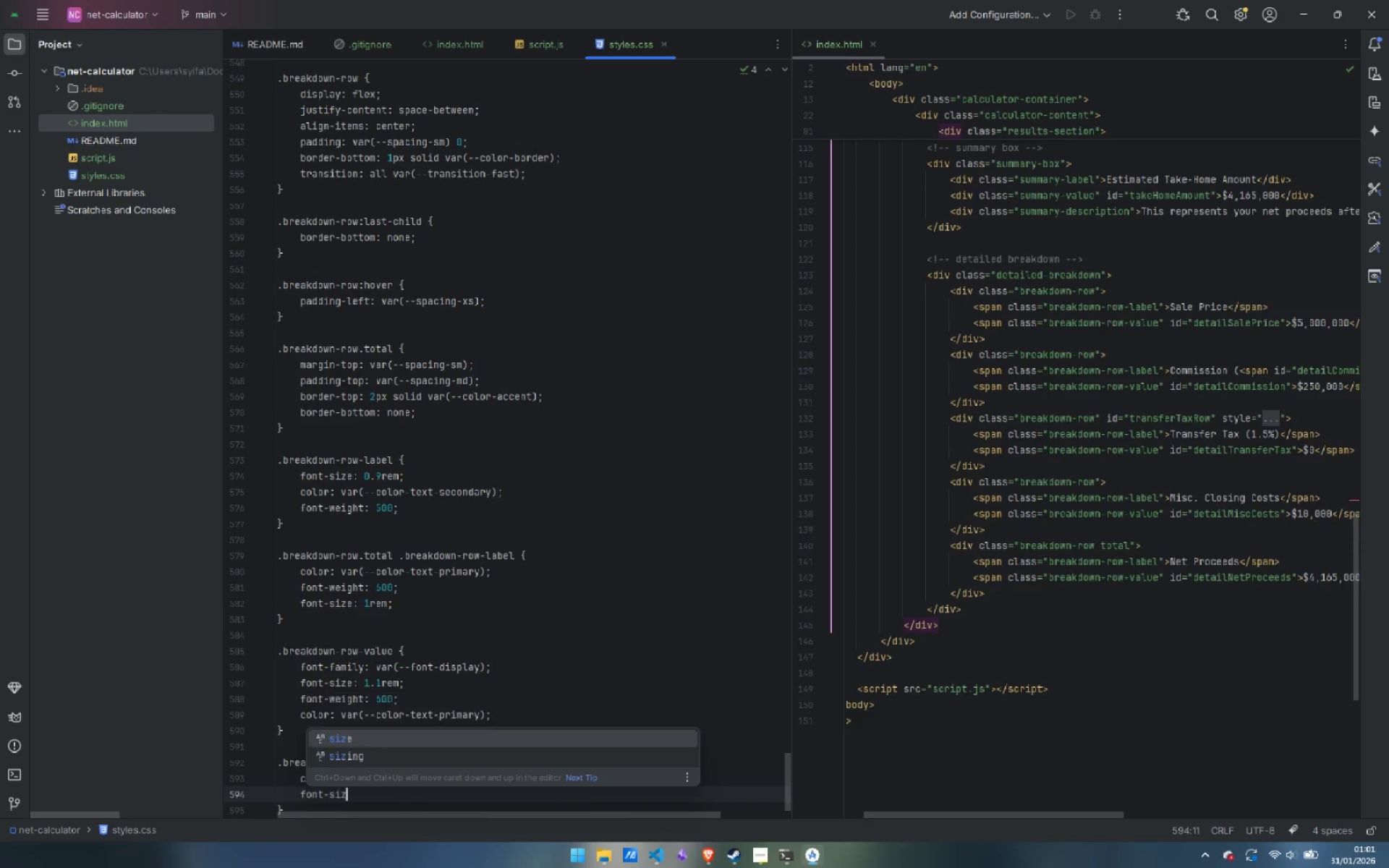 
key(Control+Z)
 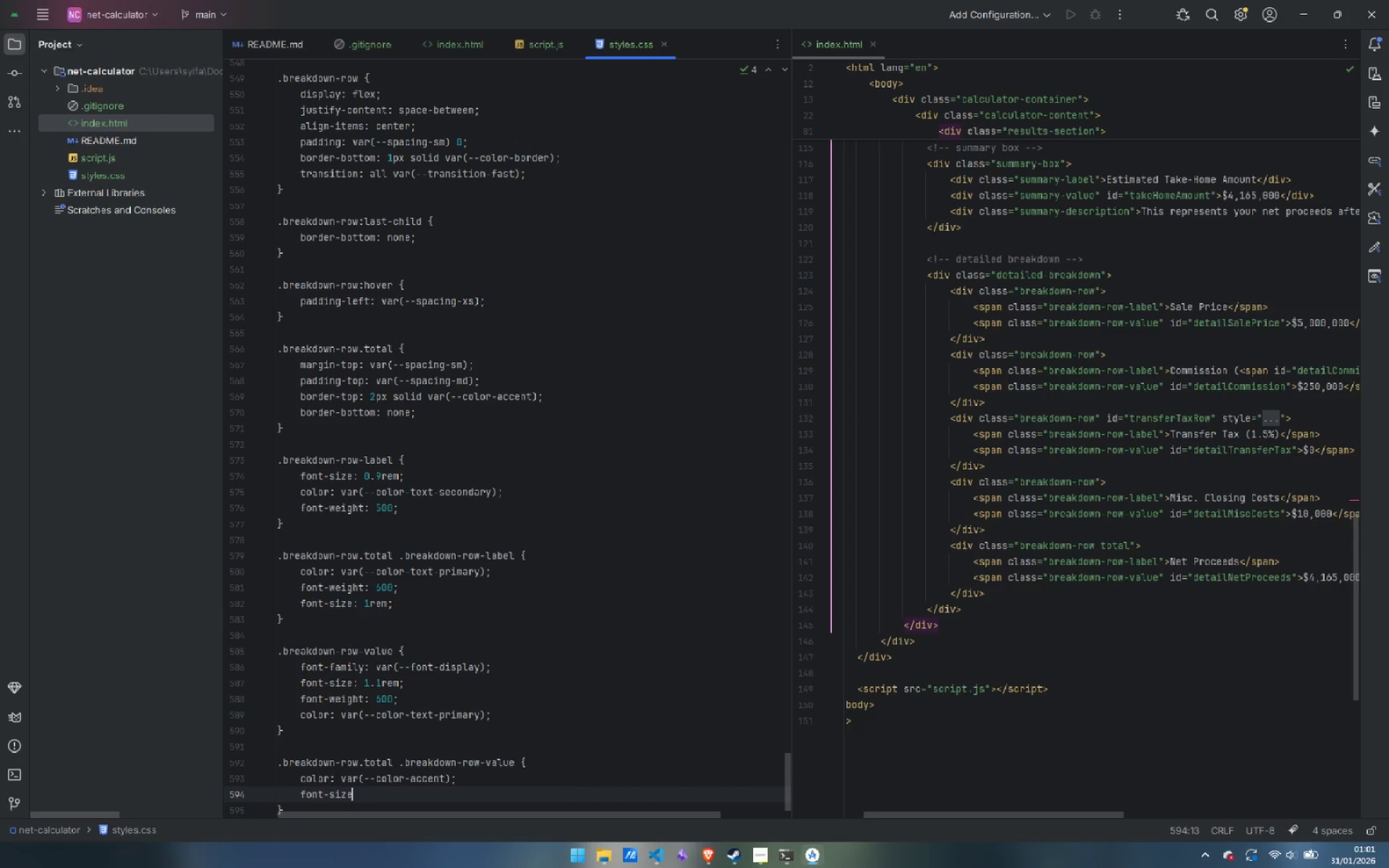 
key(Control+E)
 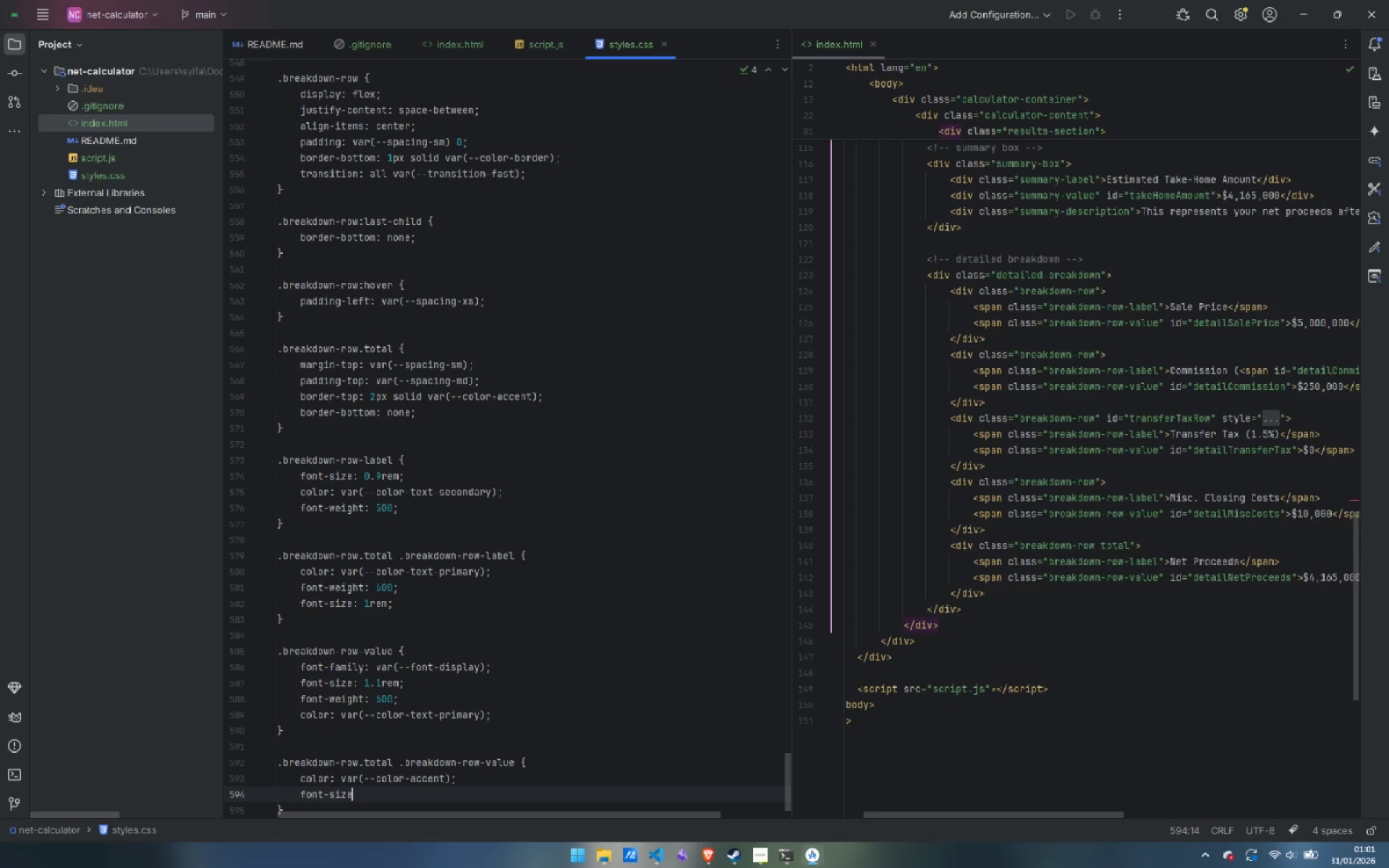 
key(Control+Shift+ShiftLeft)
 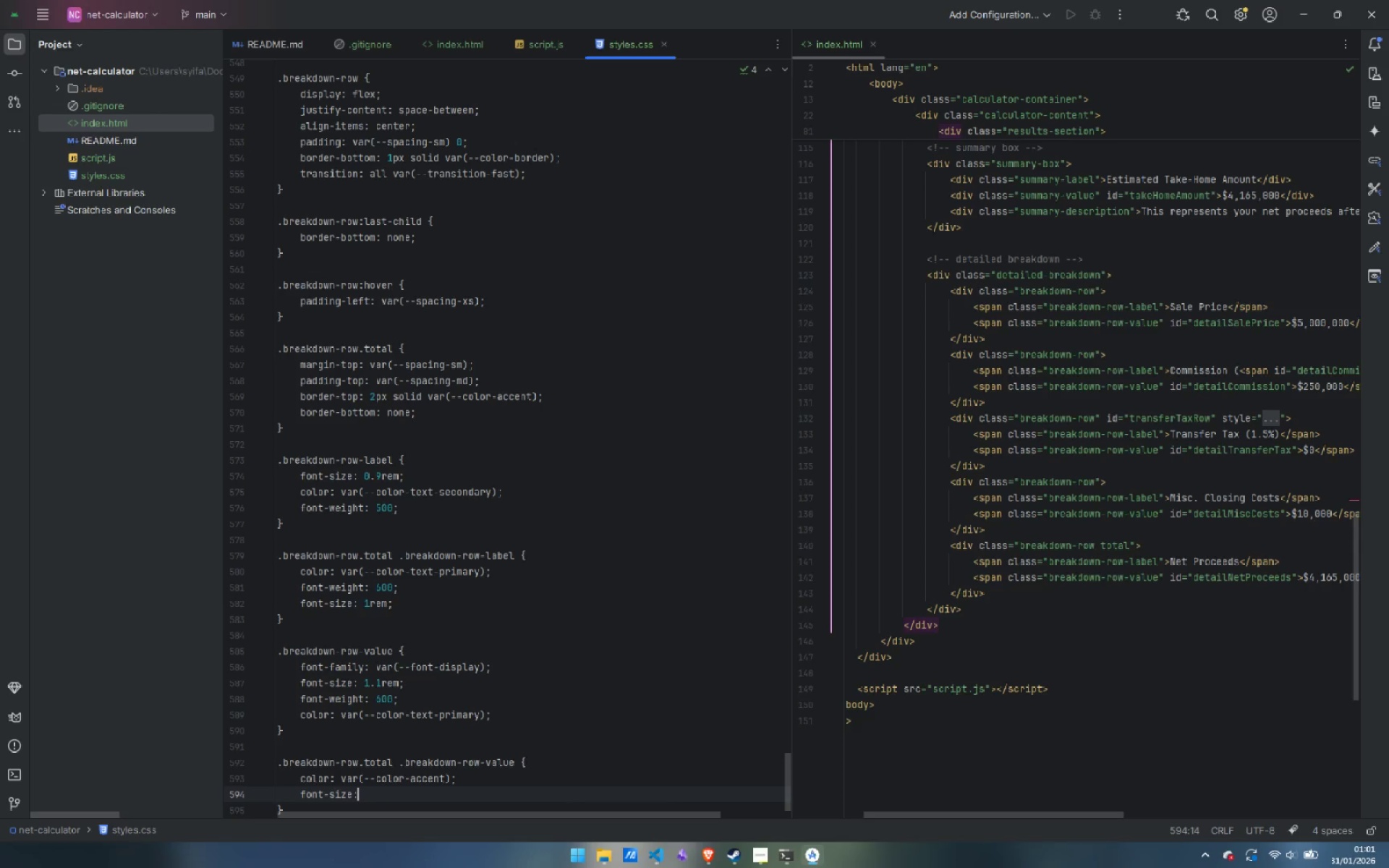 
key(Control+Shift+Semicolon)
 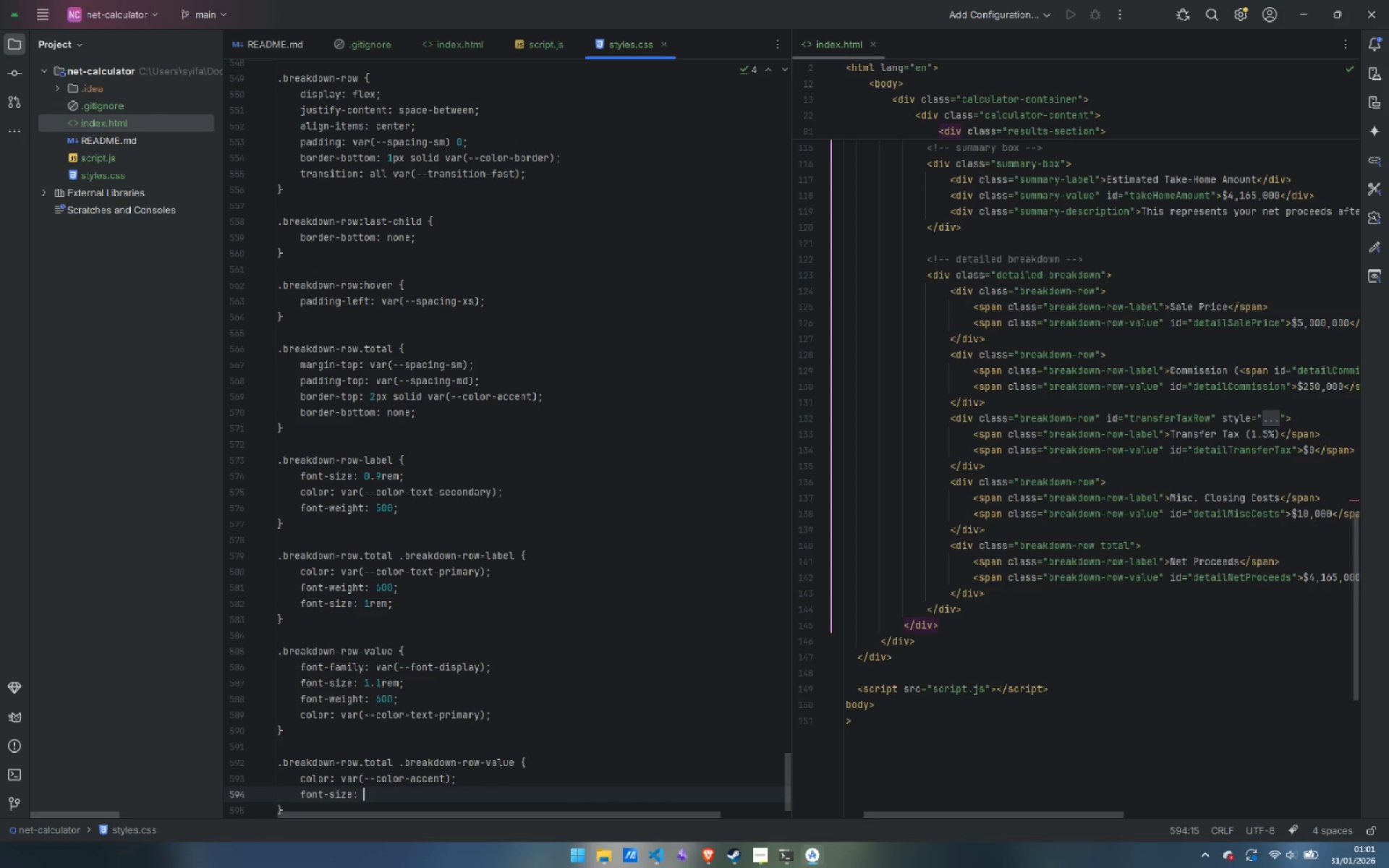 
key(Control+Space)
 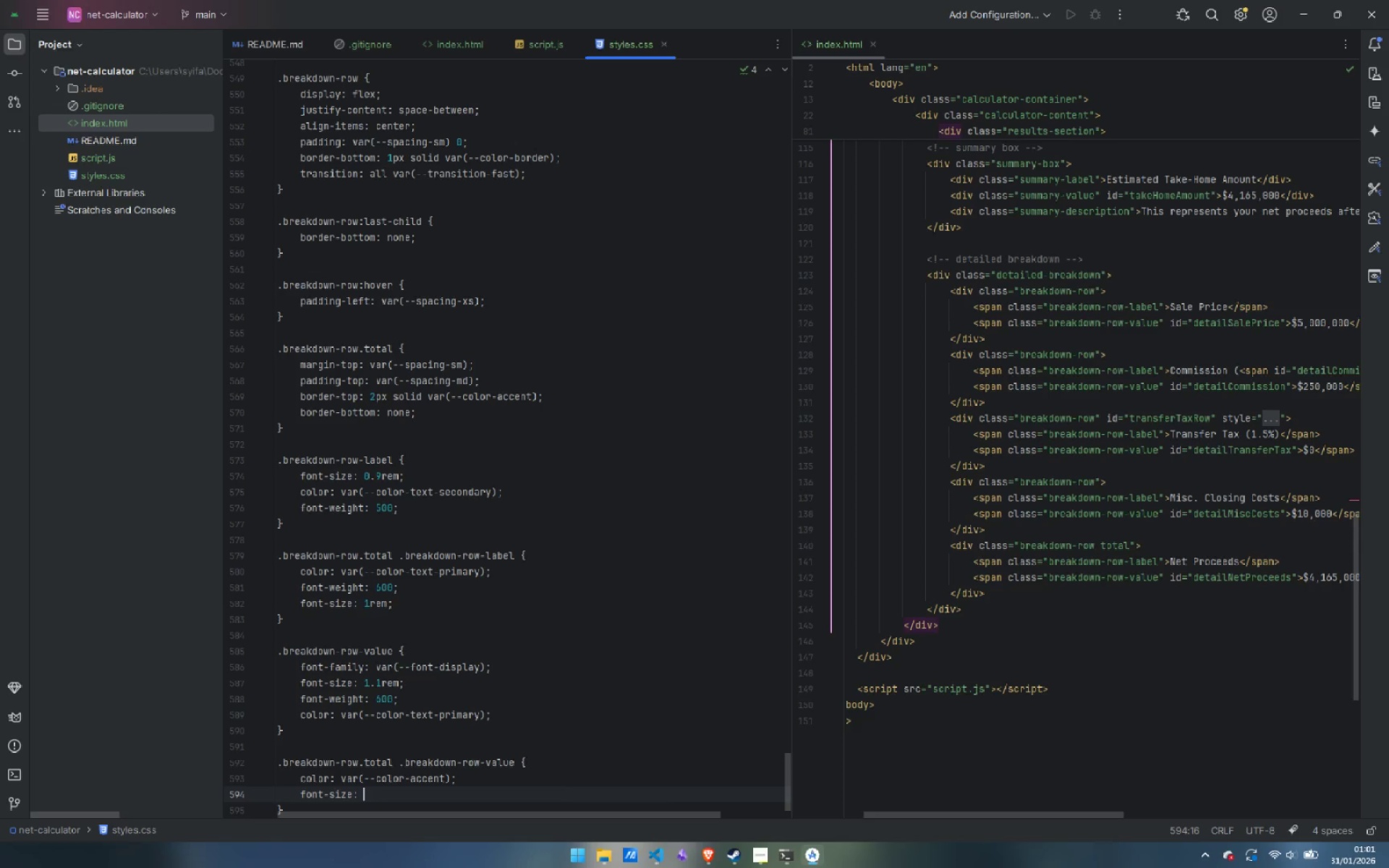 
key(Control+1)
 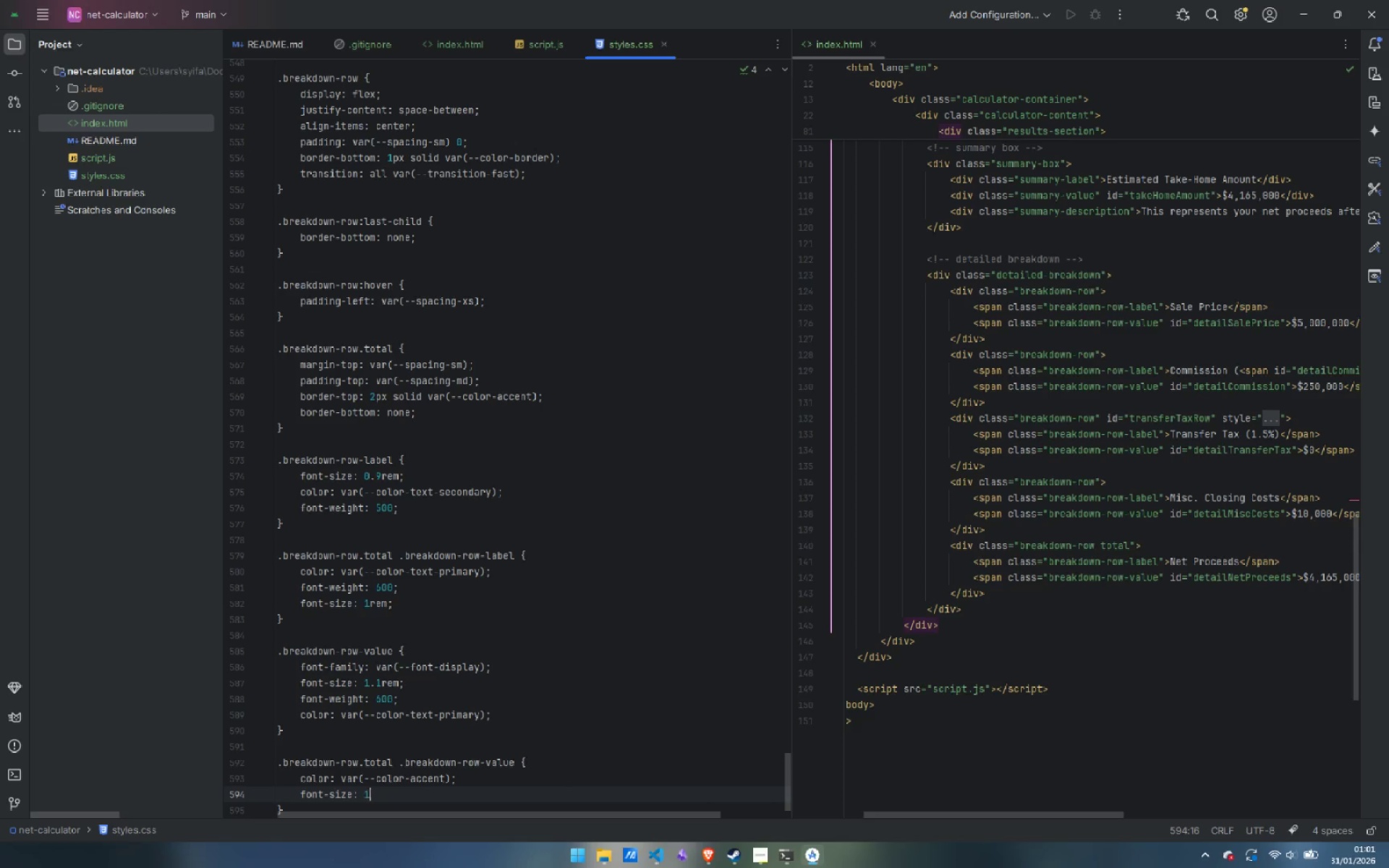 
key(Control+Period)
 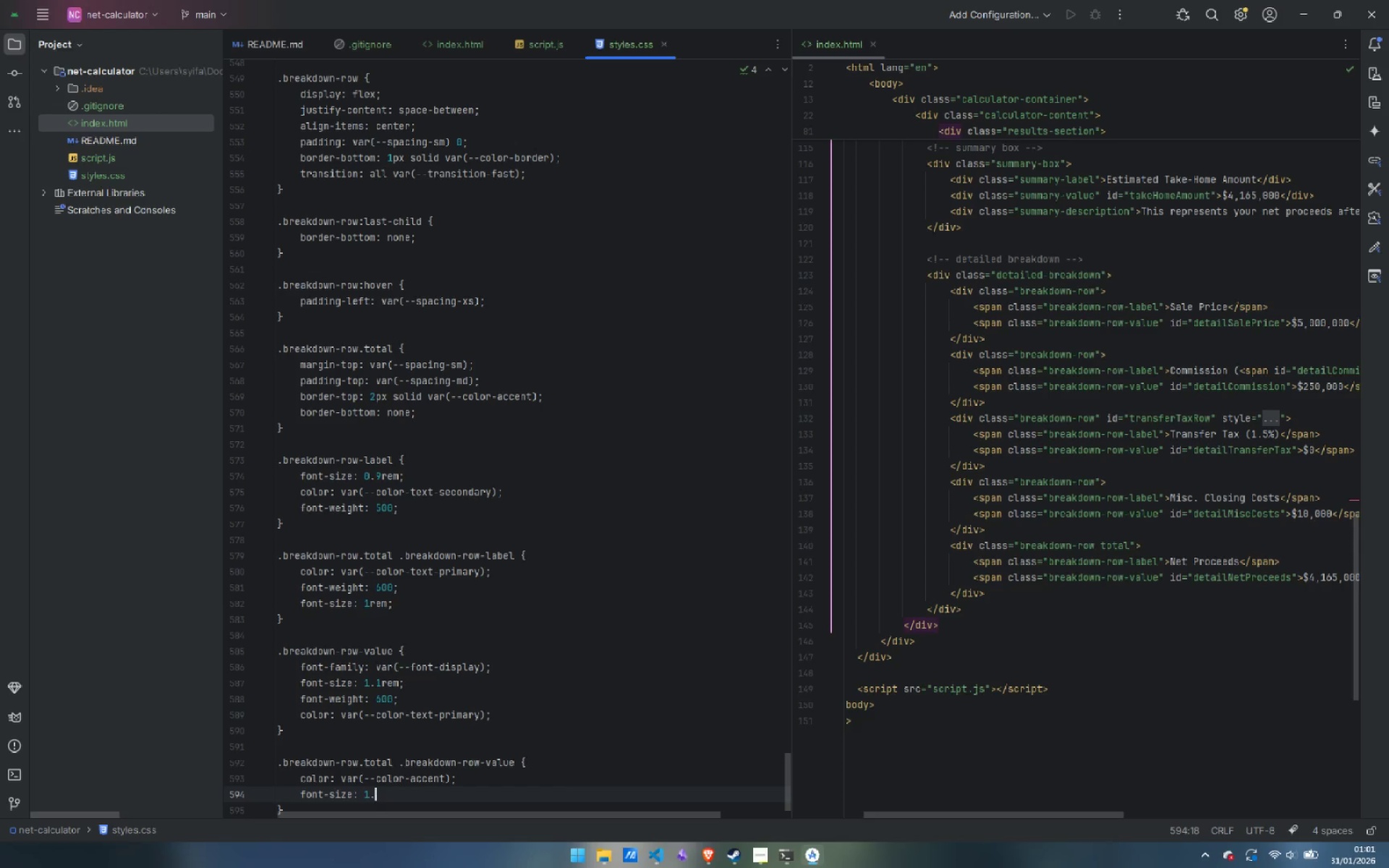 
key(Control+3)
 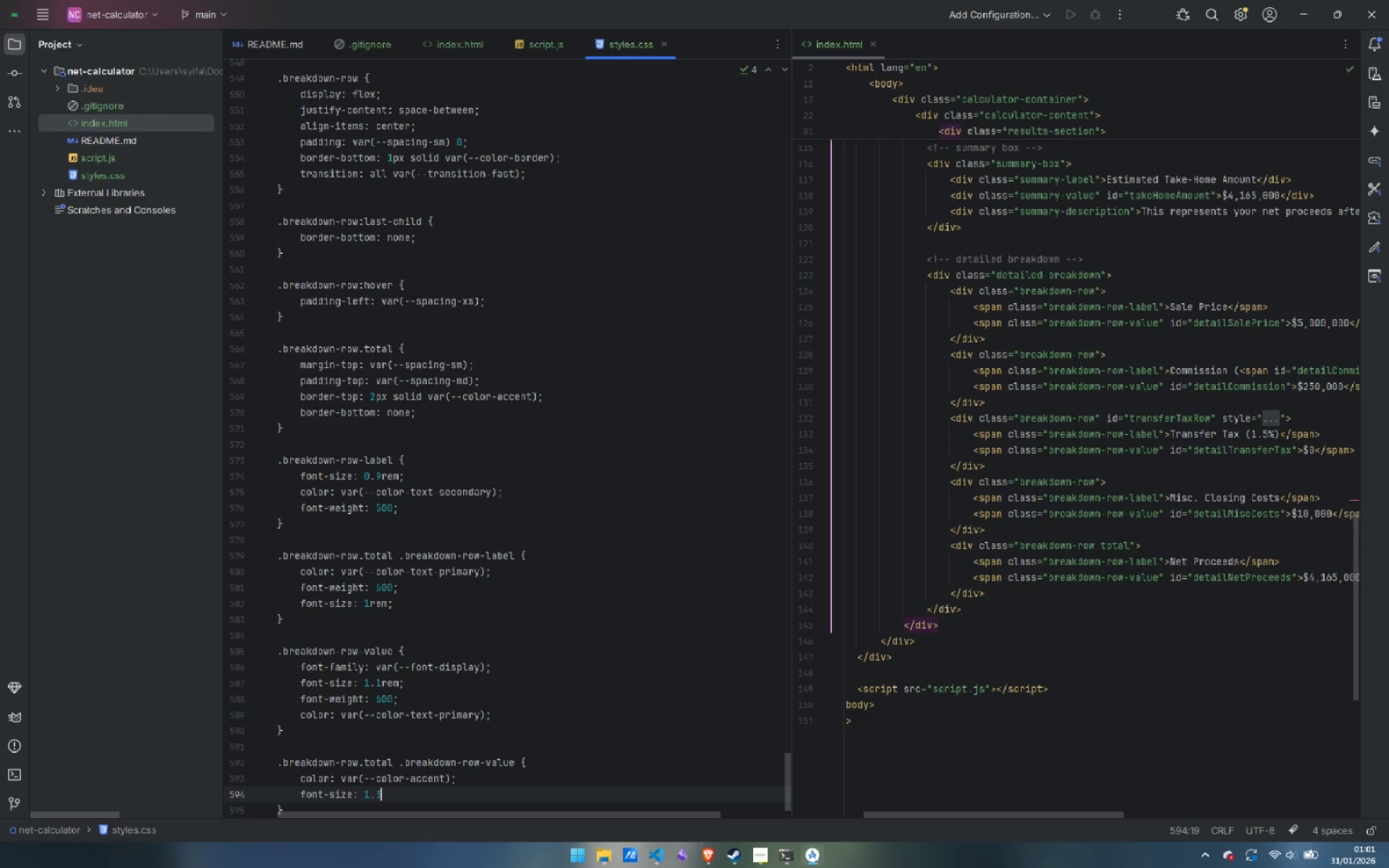 
key(Control+R)
 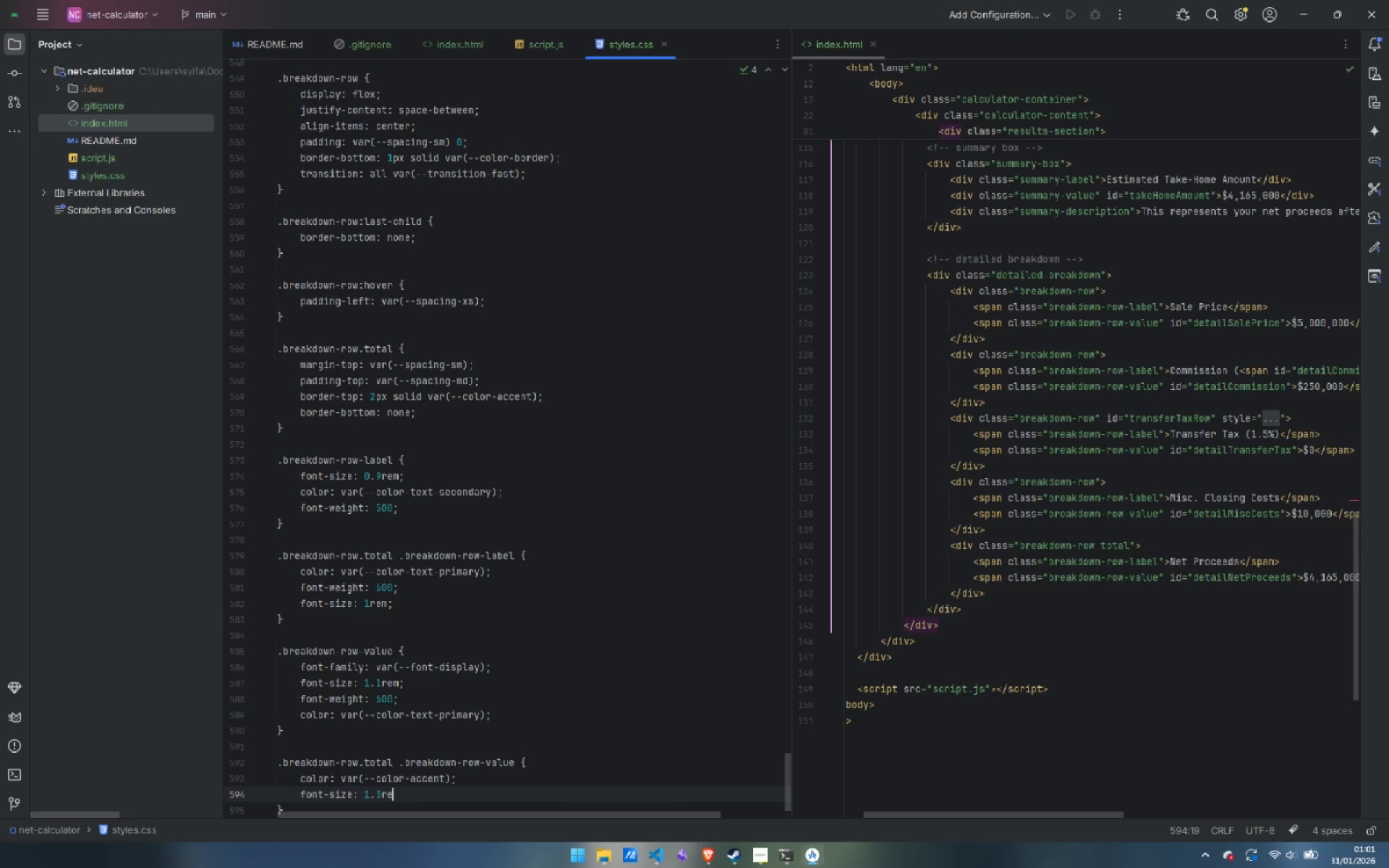 
key(Control+E)
 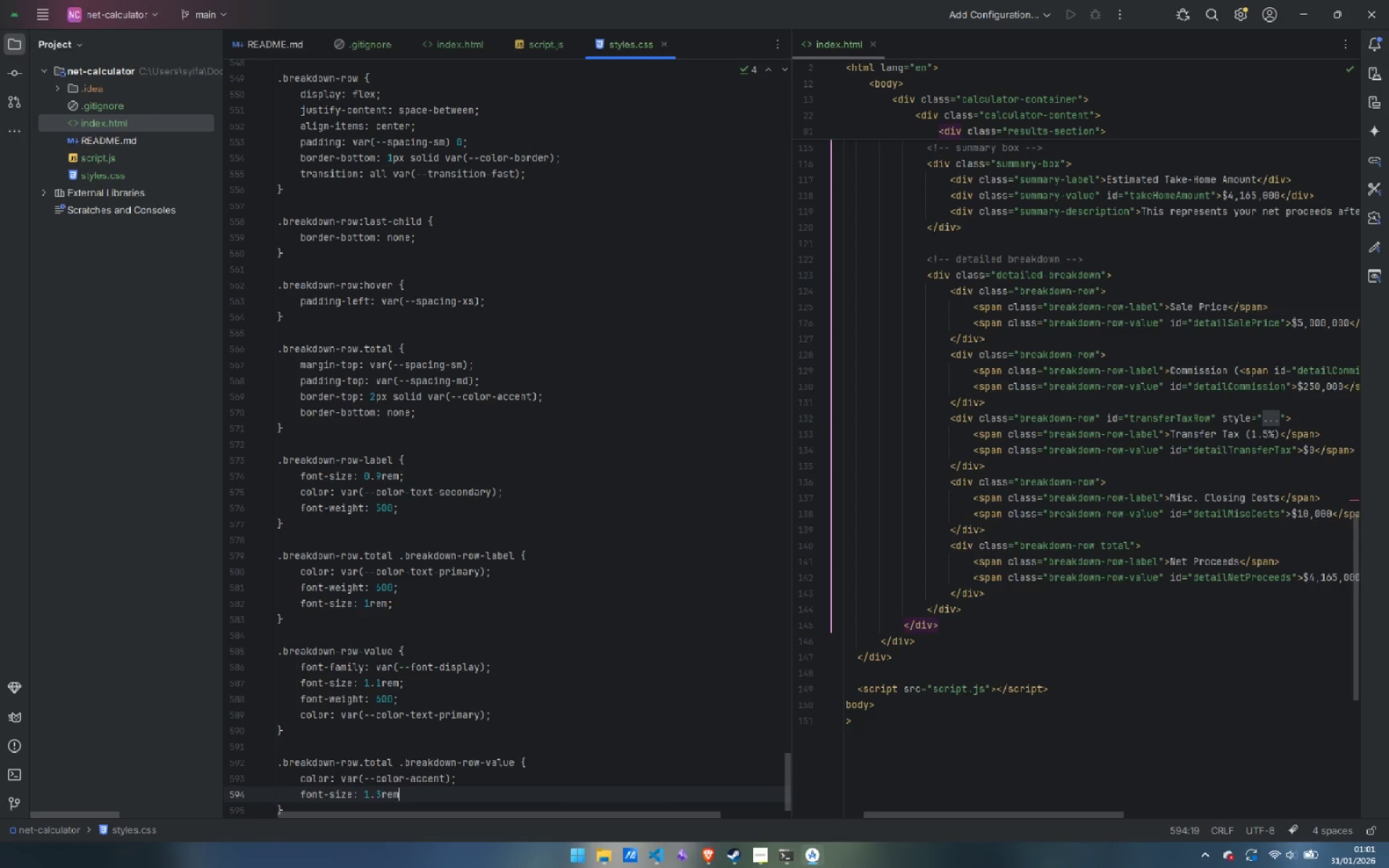 
key(Control+M)
 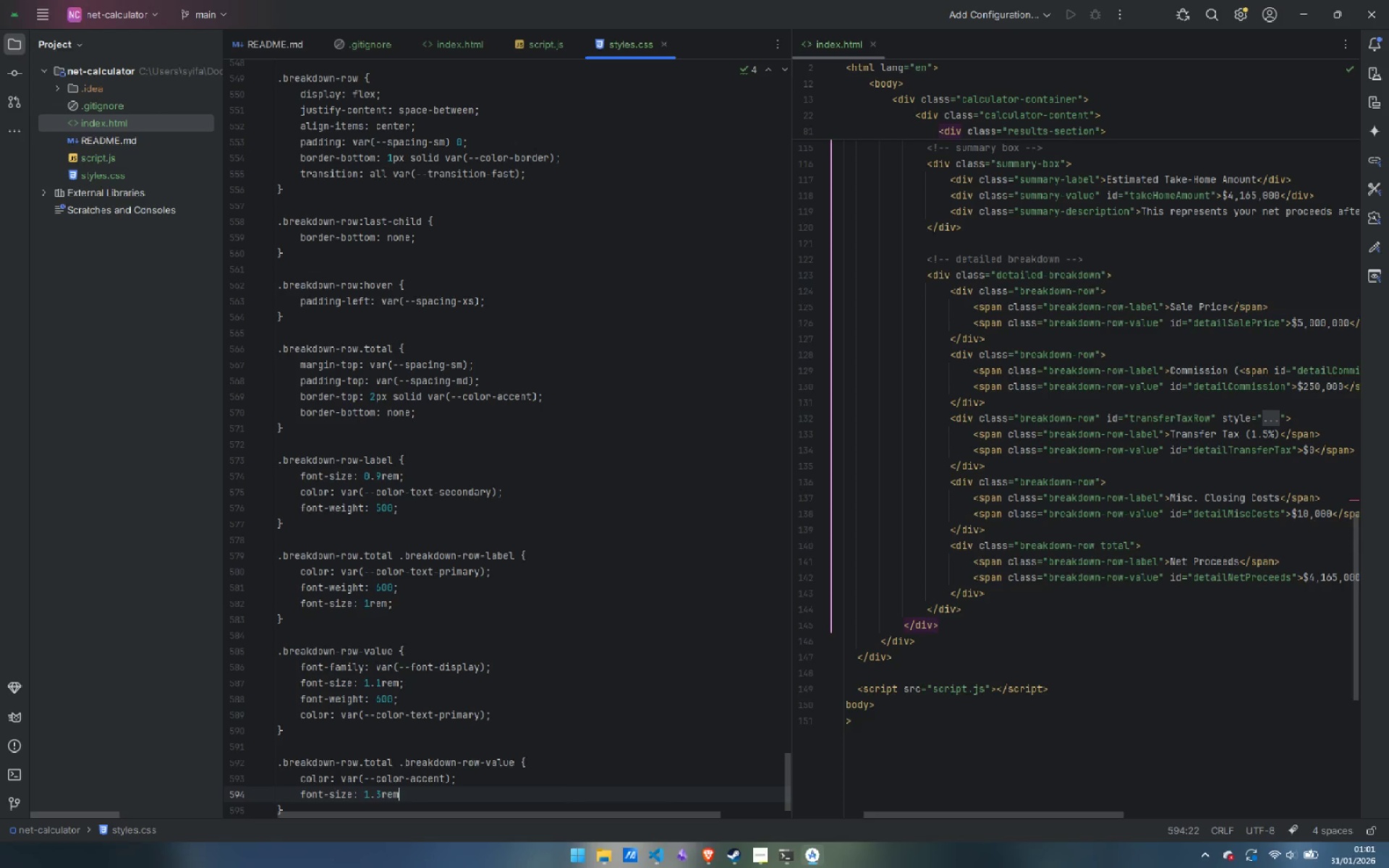 
key(Control+Semicolon)
 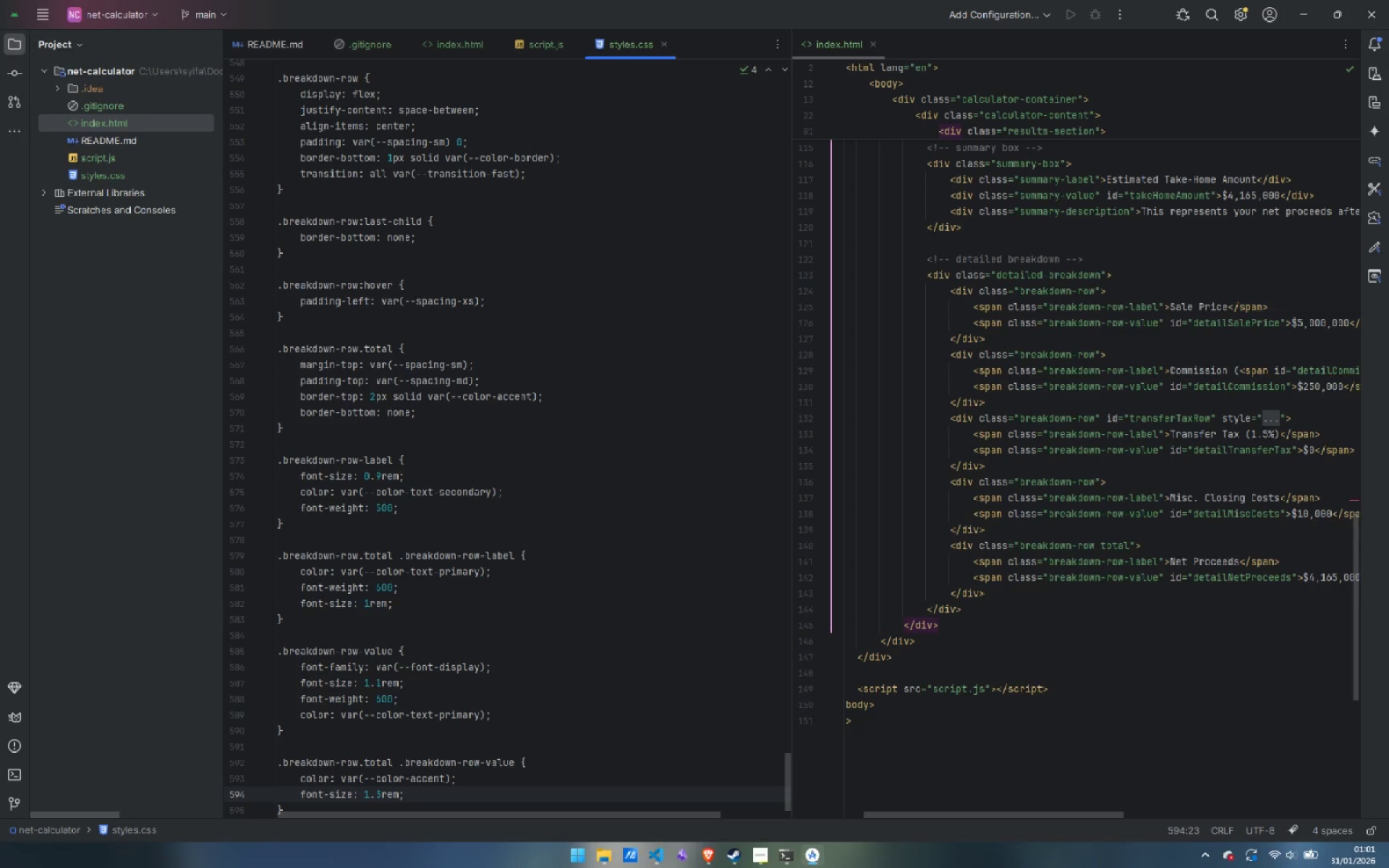 
scroll: coordinate [452, 767], scroll_direction: down, amount: 3.0
 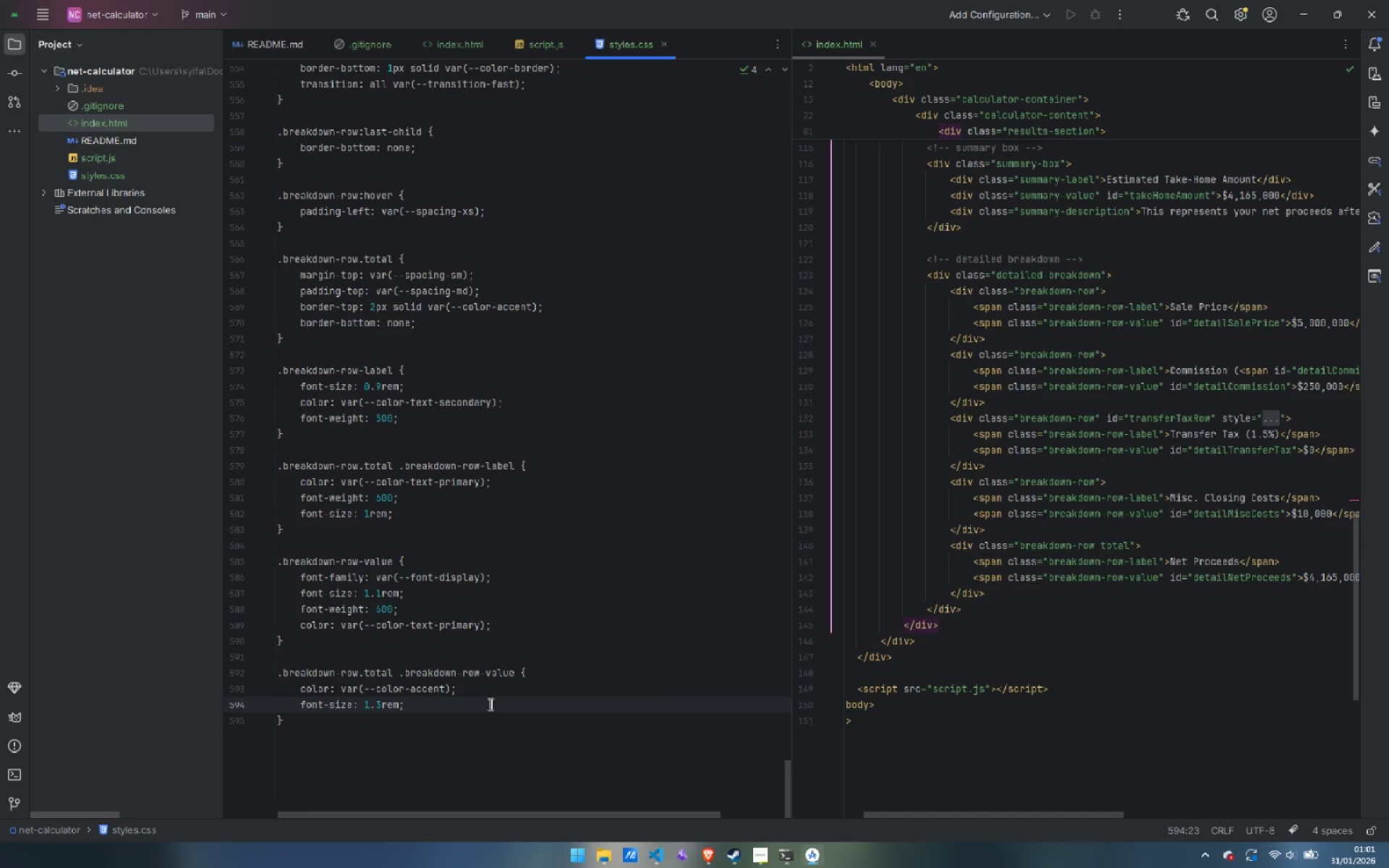 
key(Control+S)
 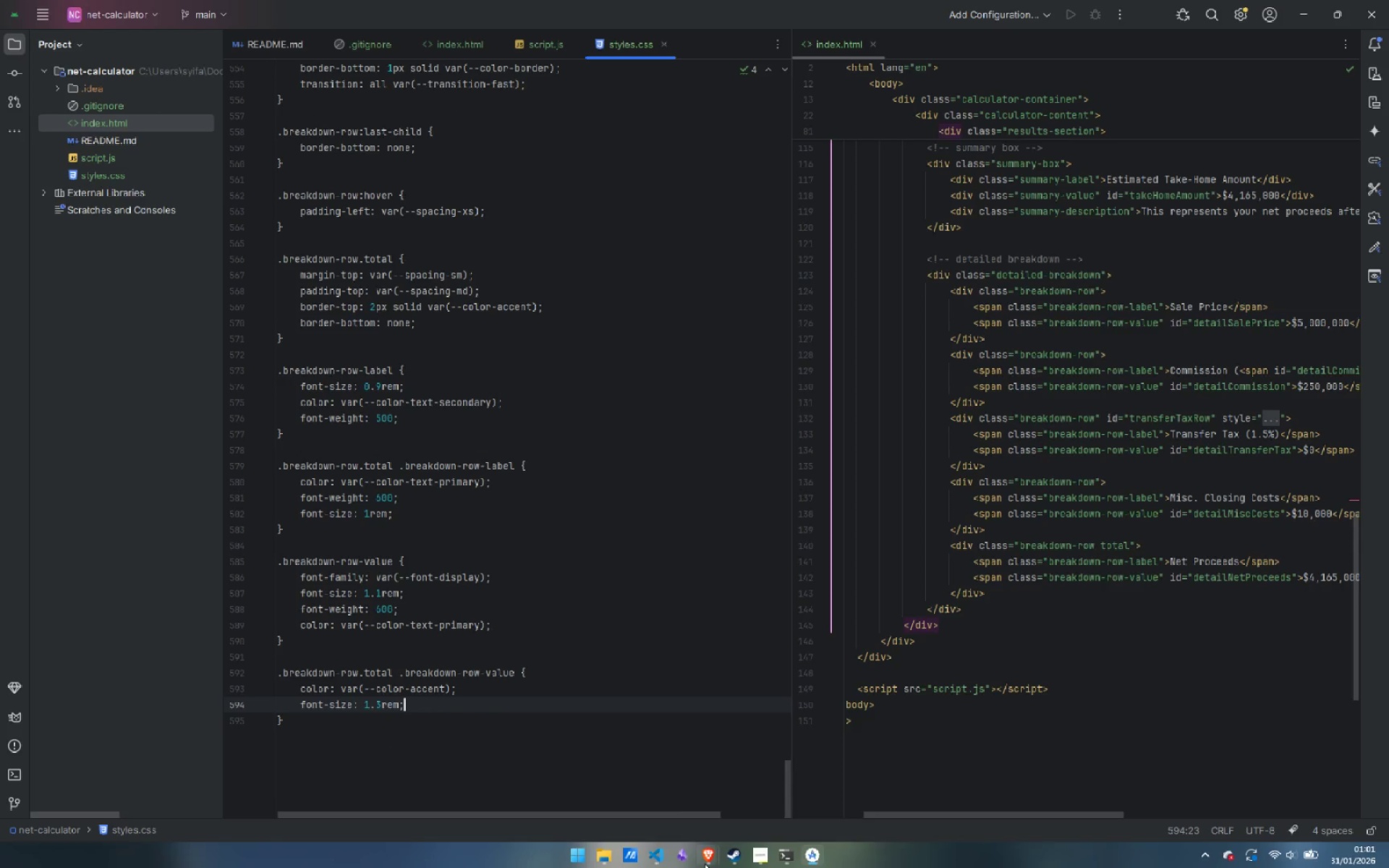 
left_click([765, 808])
 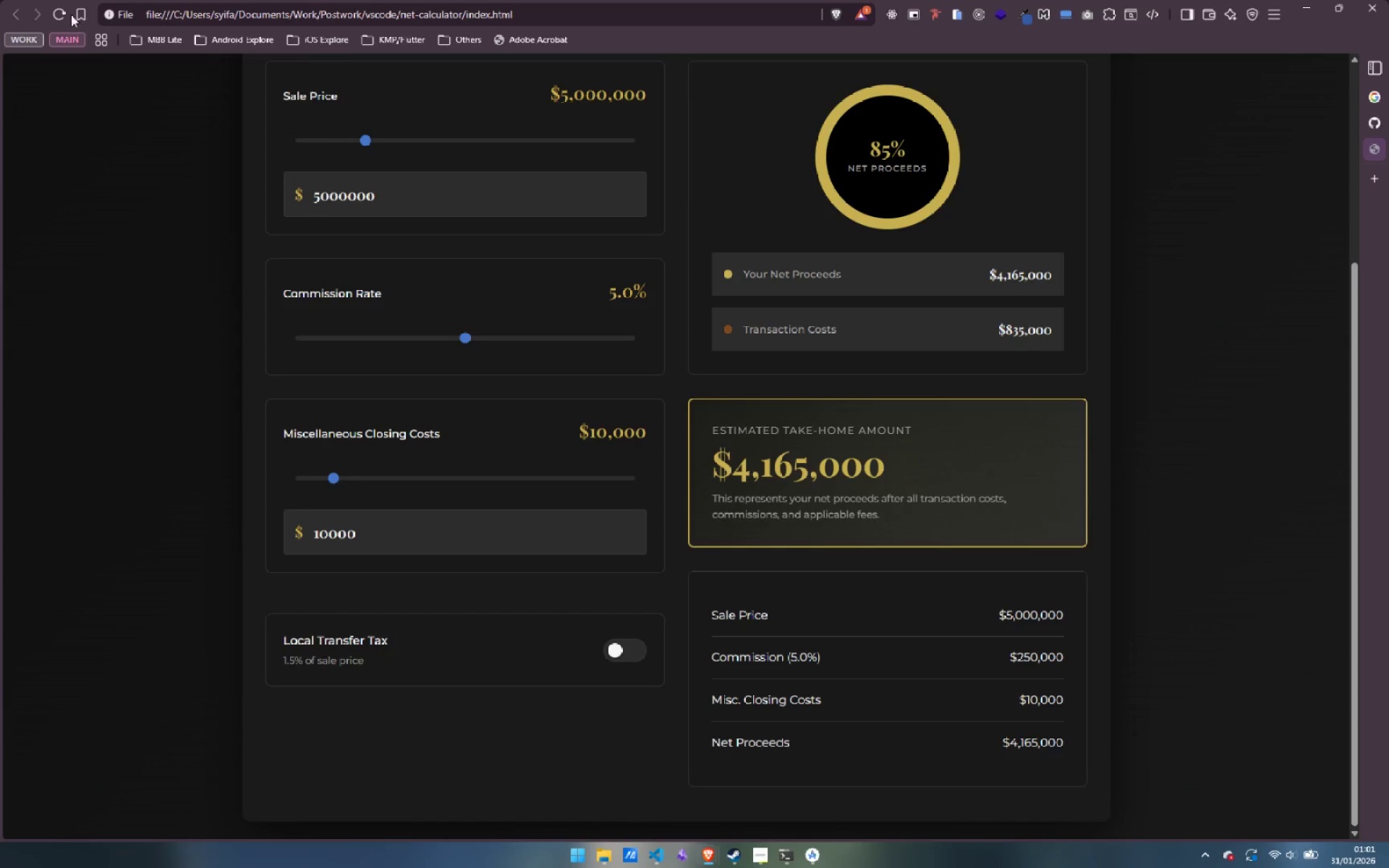 
left_click([56, 10])
 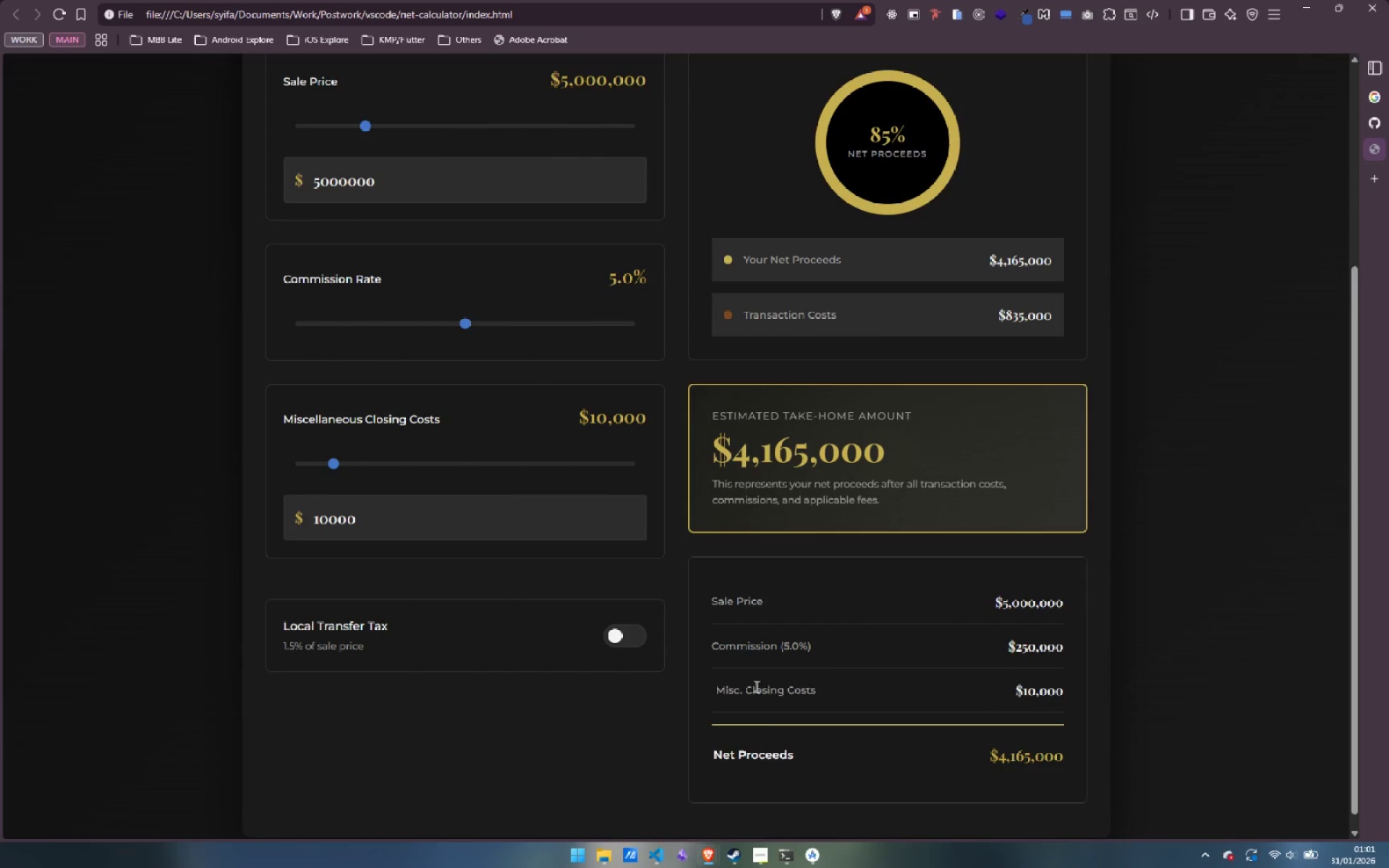 
wait(5.27)
 